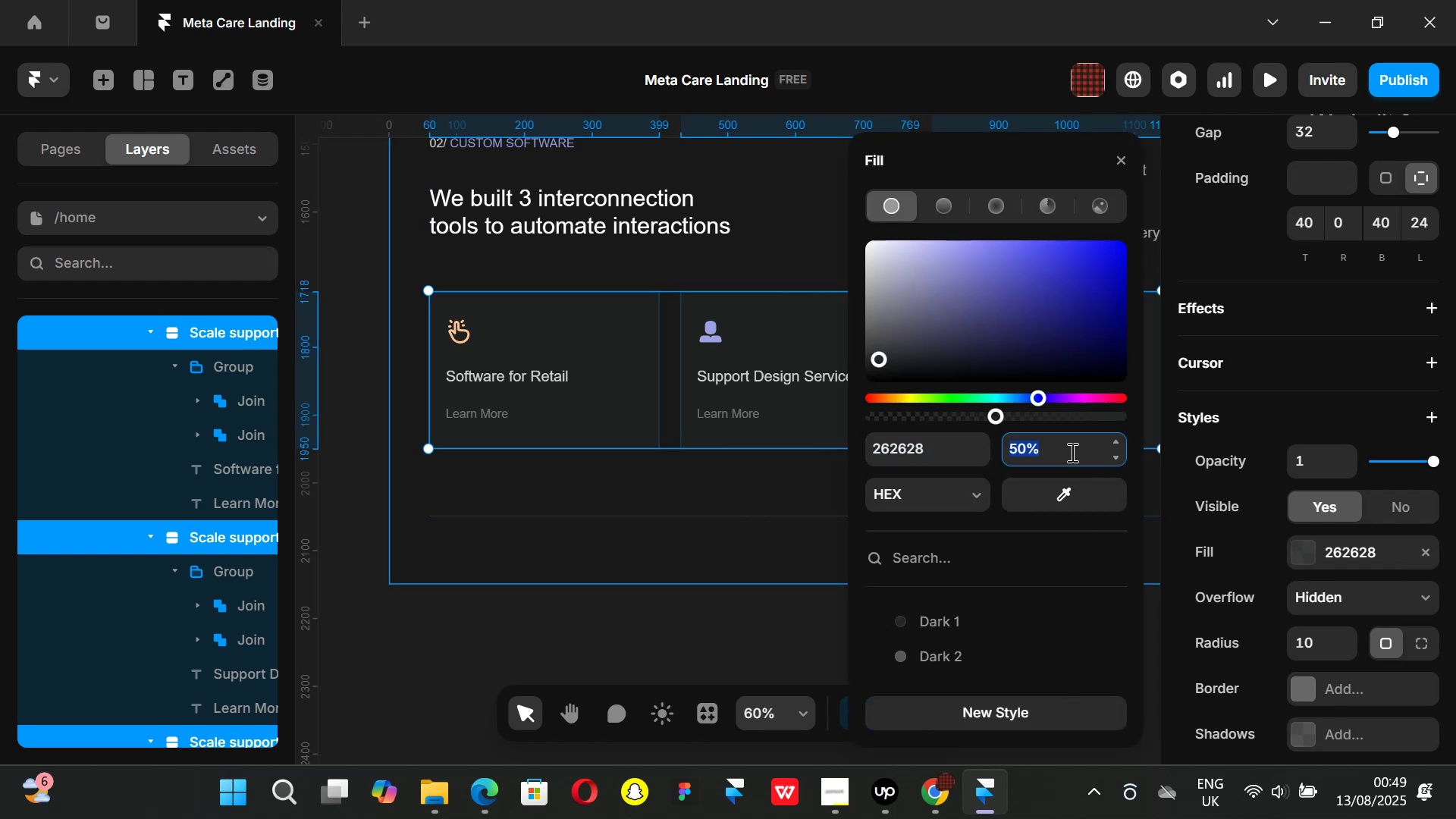 
type(40)
 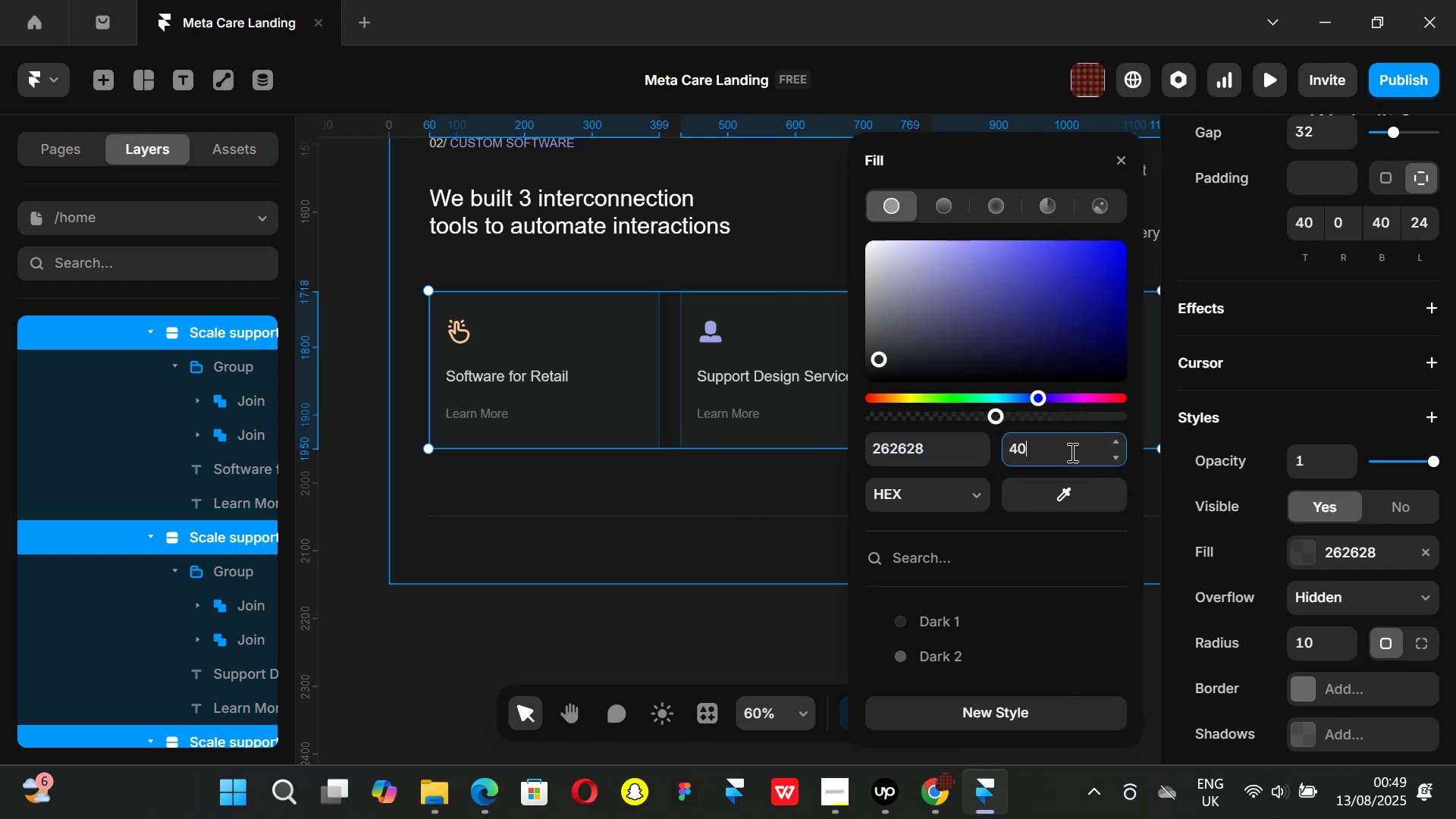 
key(Enter)
 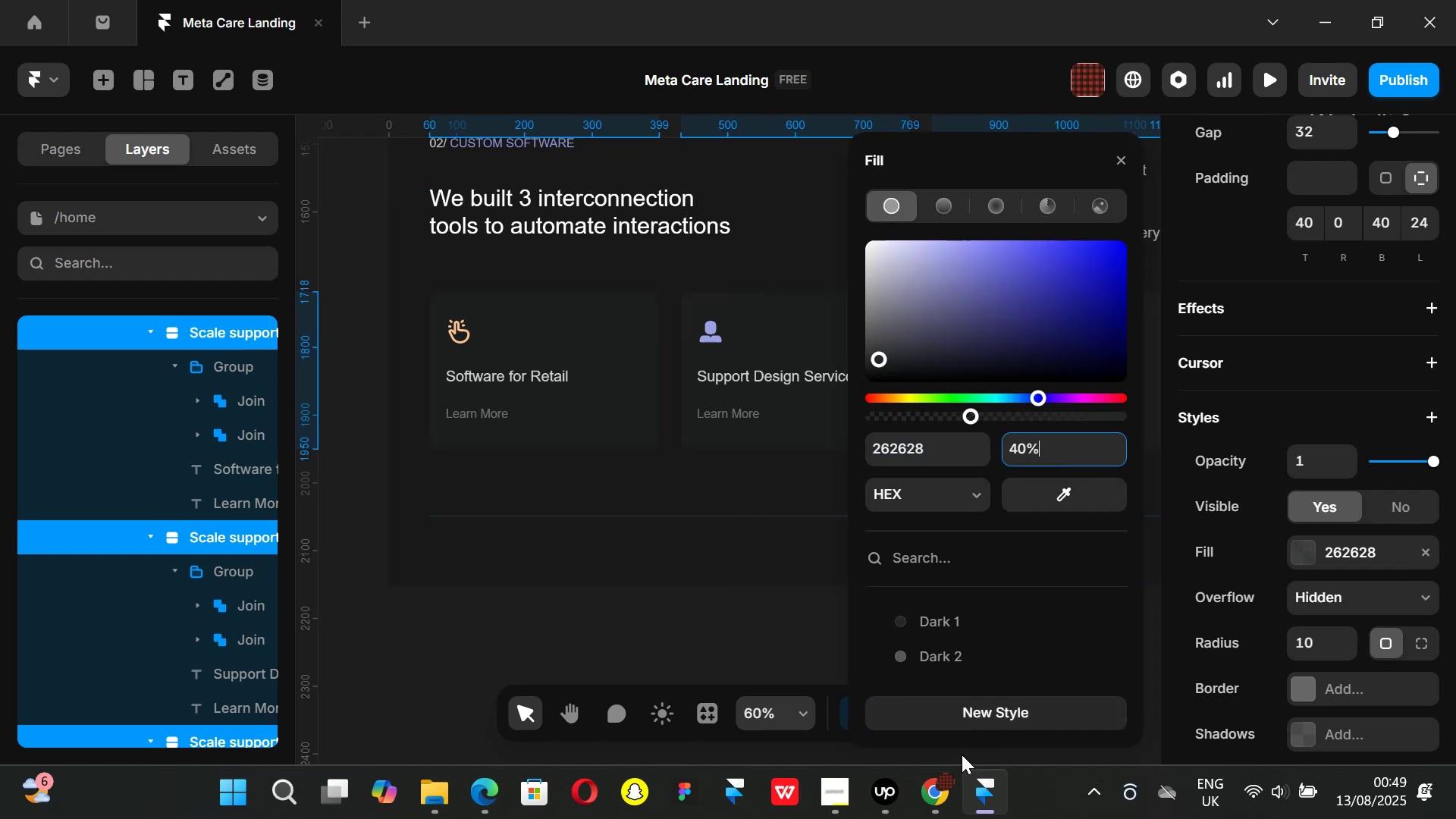 
left_click([942, 778])
 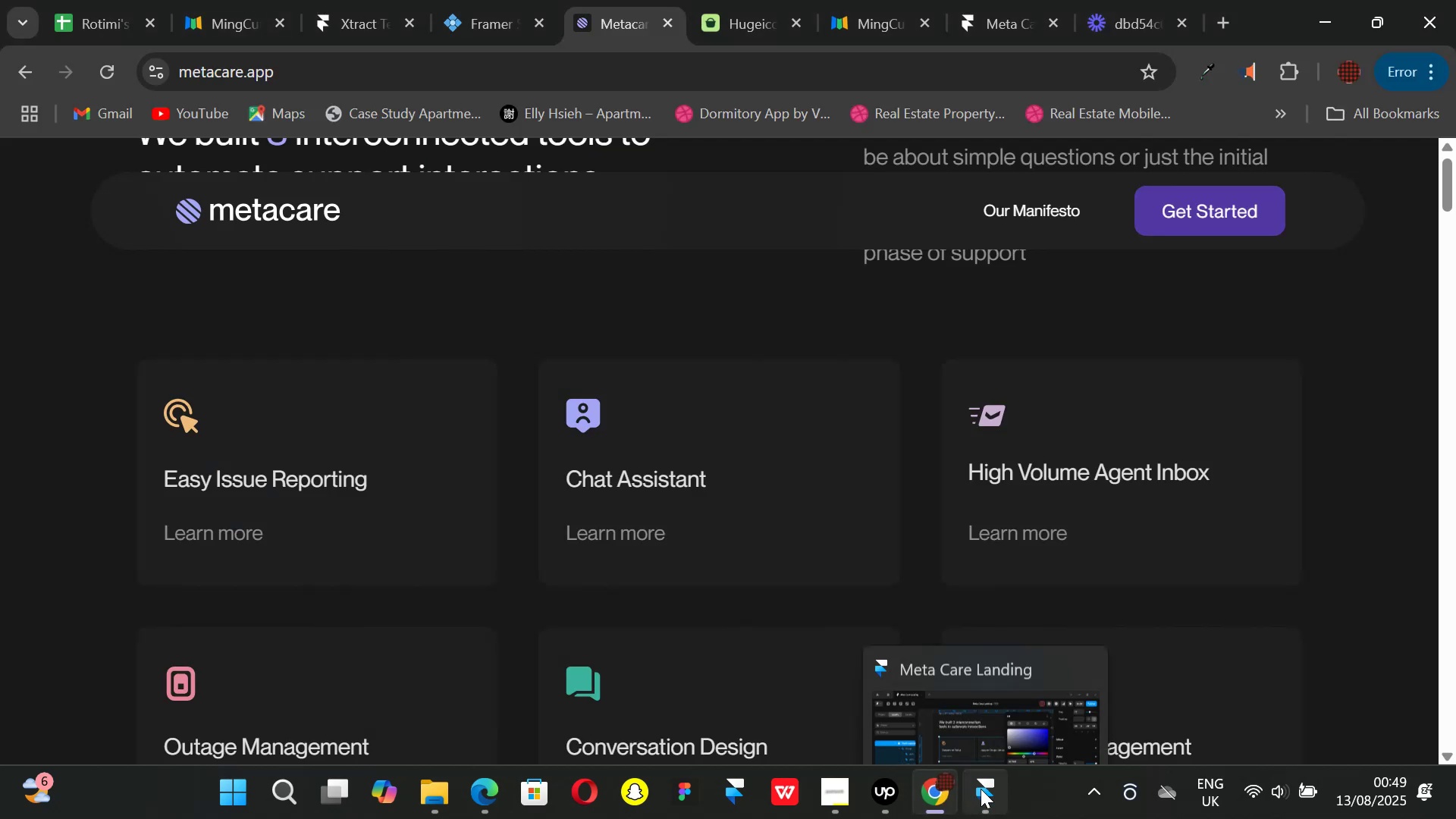 
left_click([981, 789])
 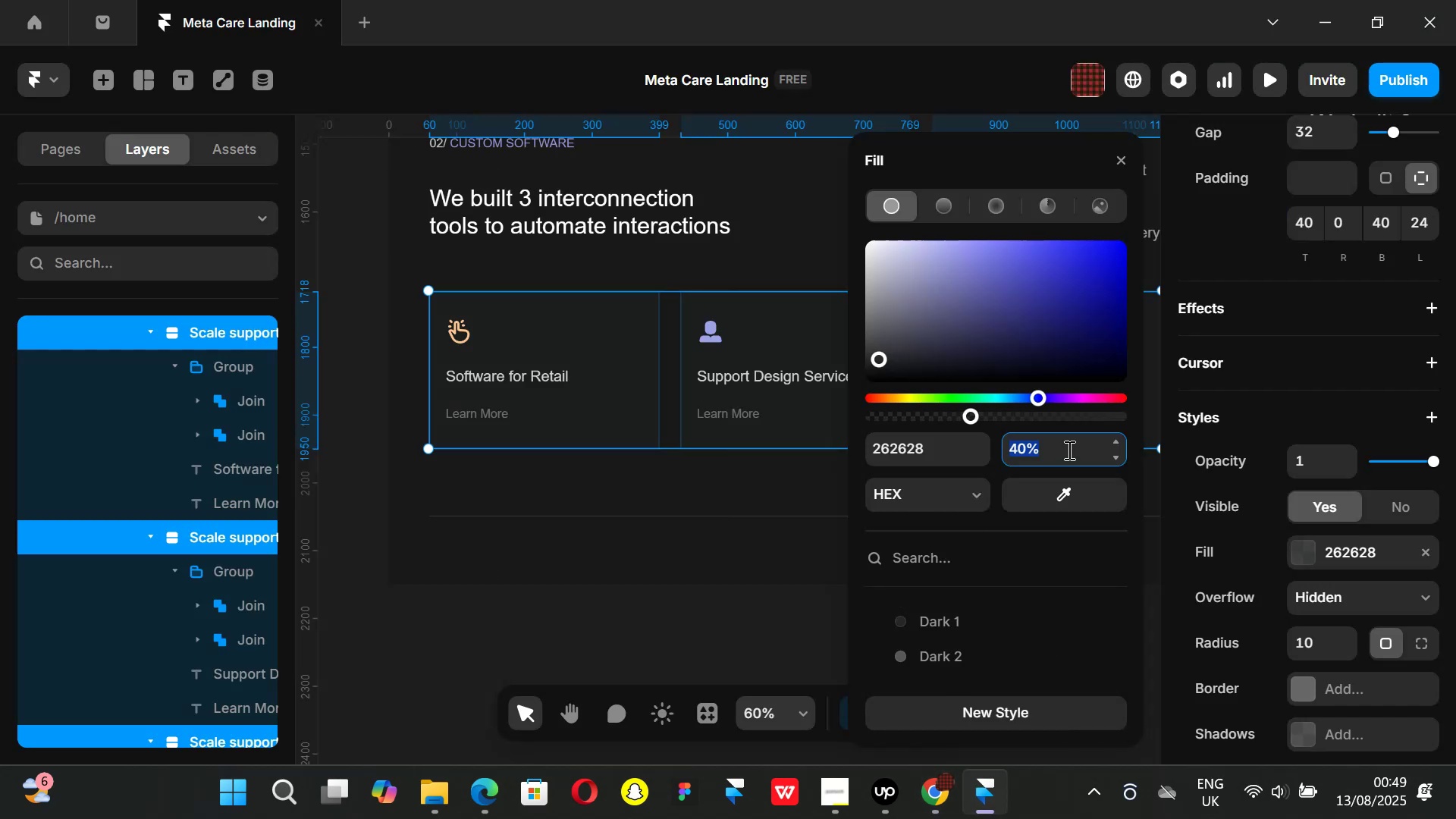 
key(Backspace)
key(Backspace)
key(Backspace)
key(Backspace)
type(35)
 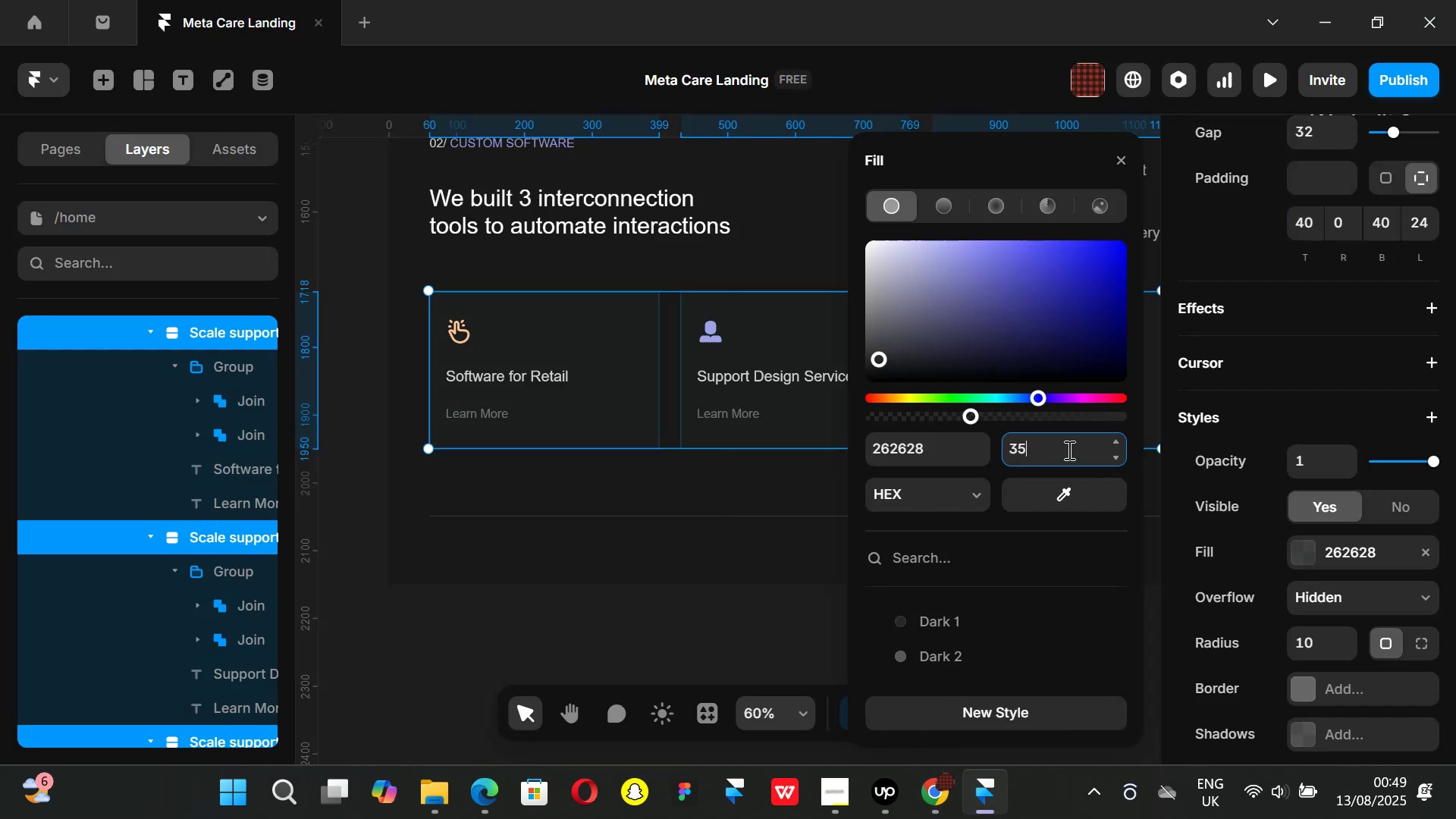 
key(Enter)
 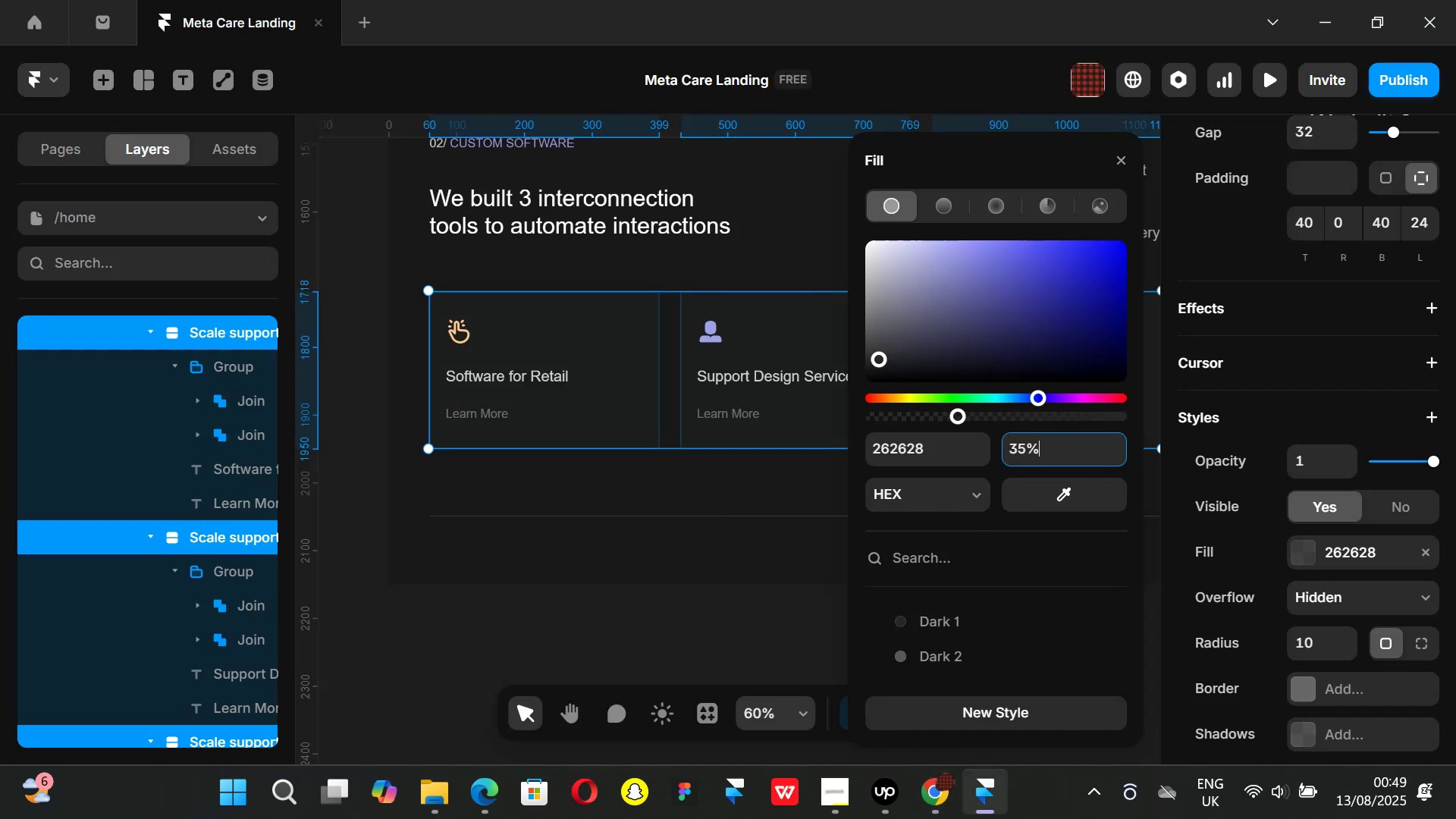 
left_click([952, 803])
 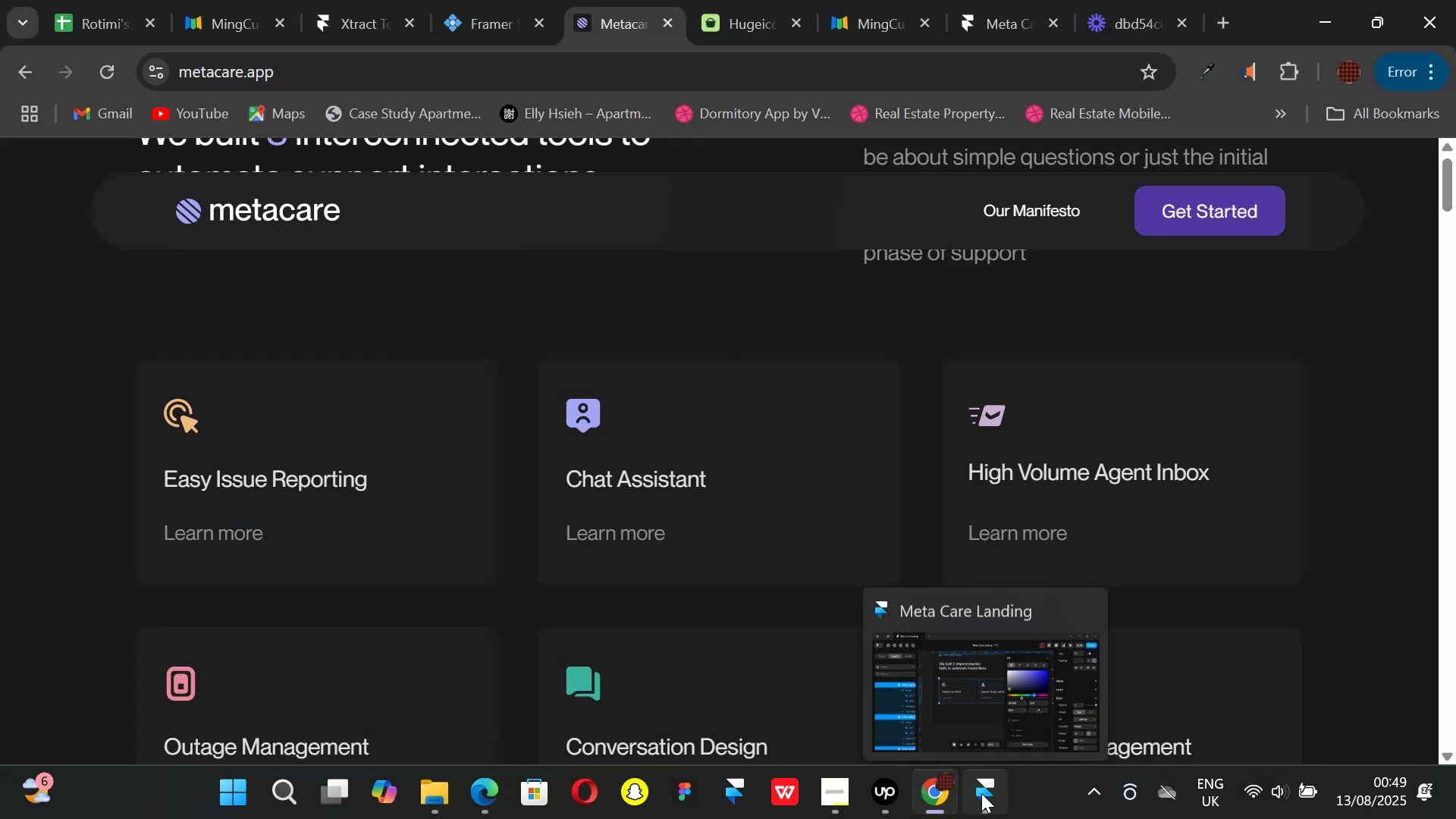 
left_click([981, 793])
 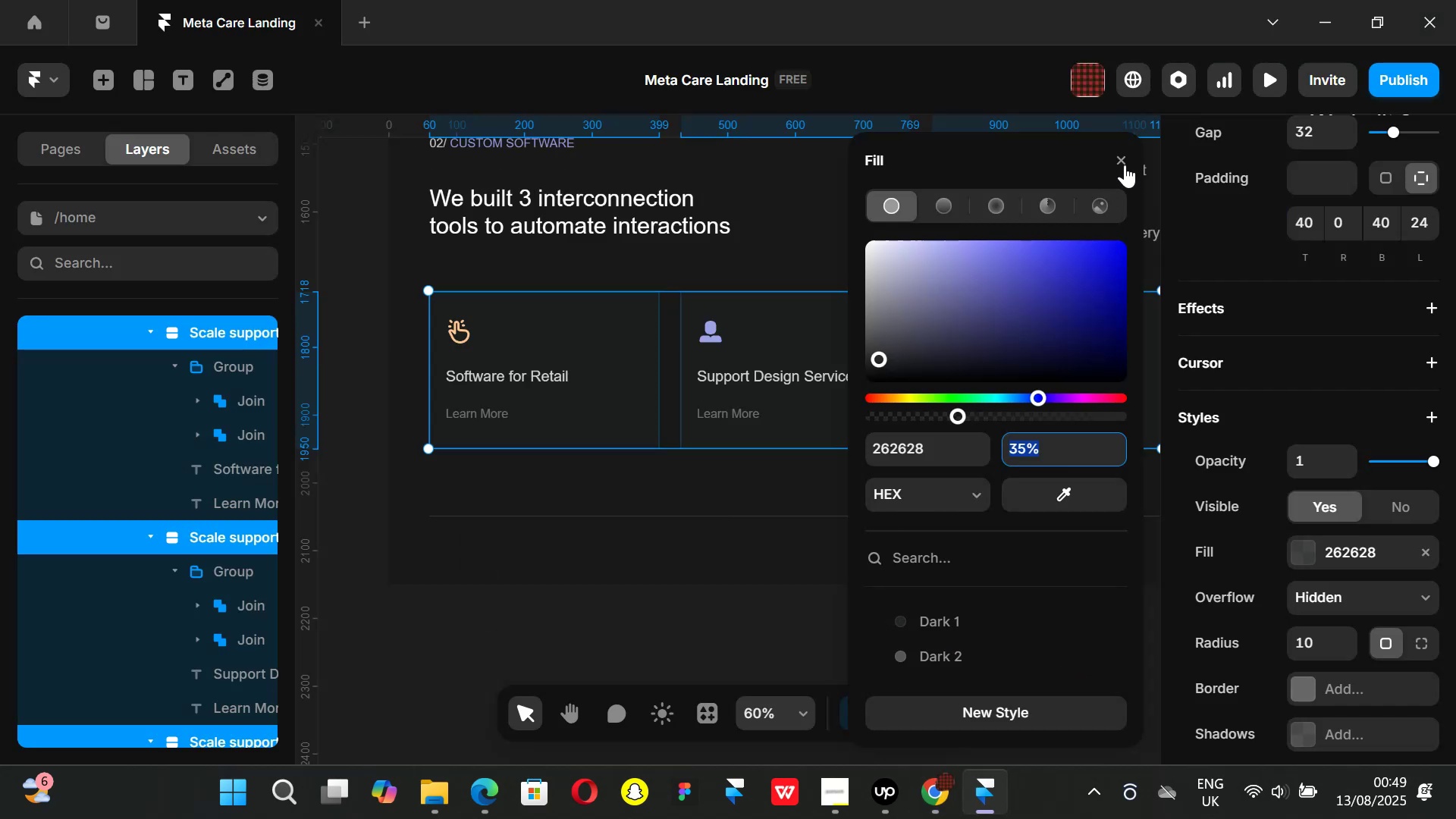 
left_click([1122, 157])
 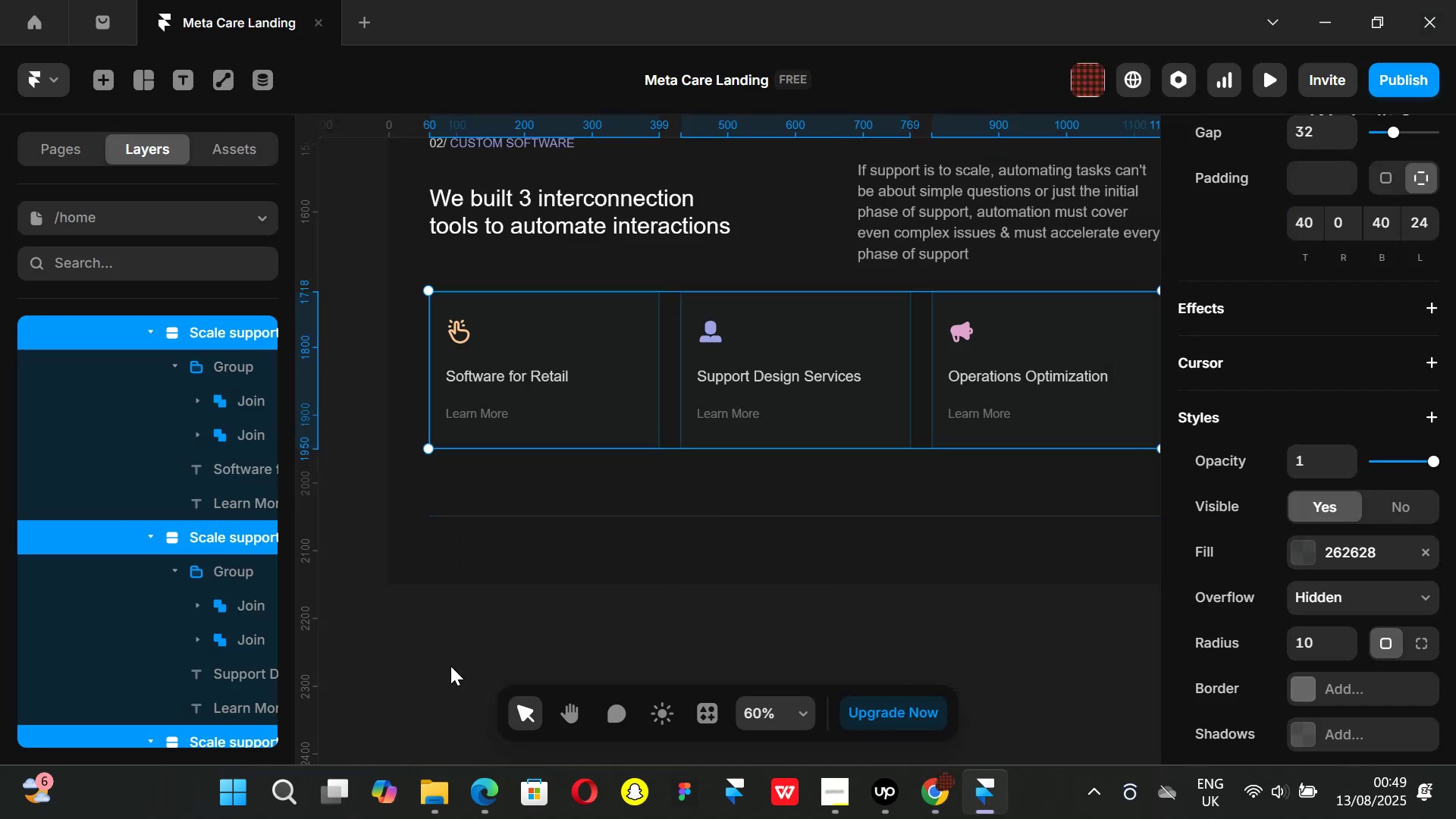 
left_click([405, 647])
 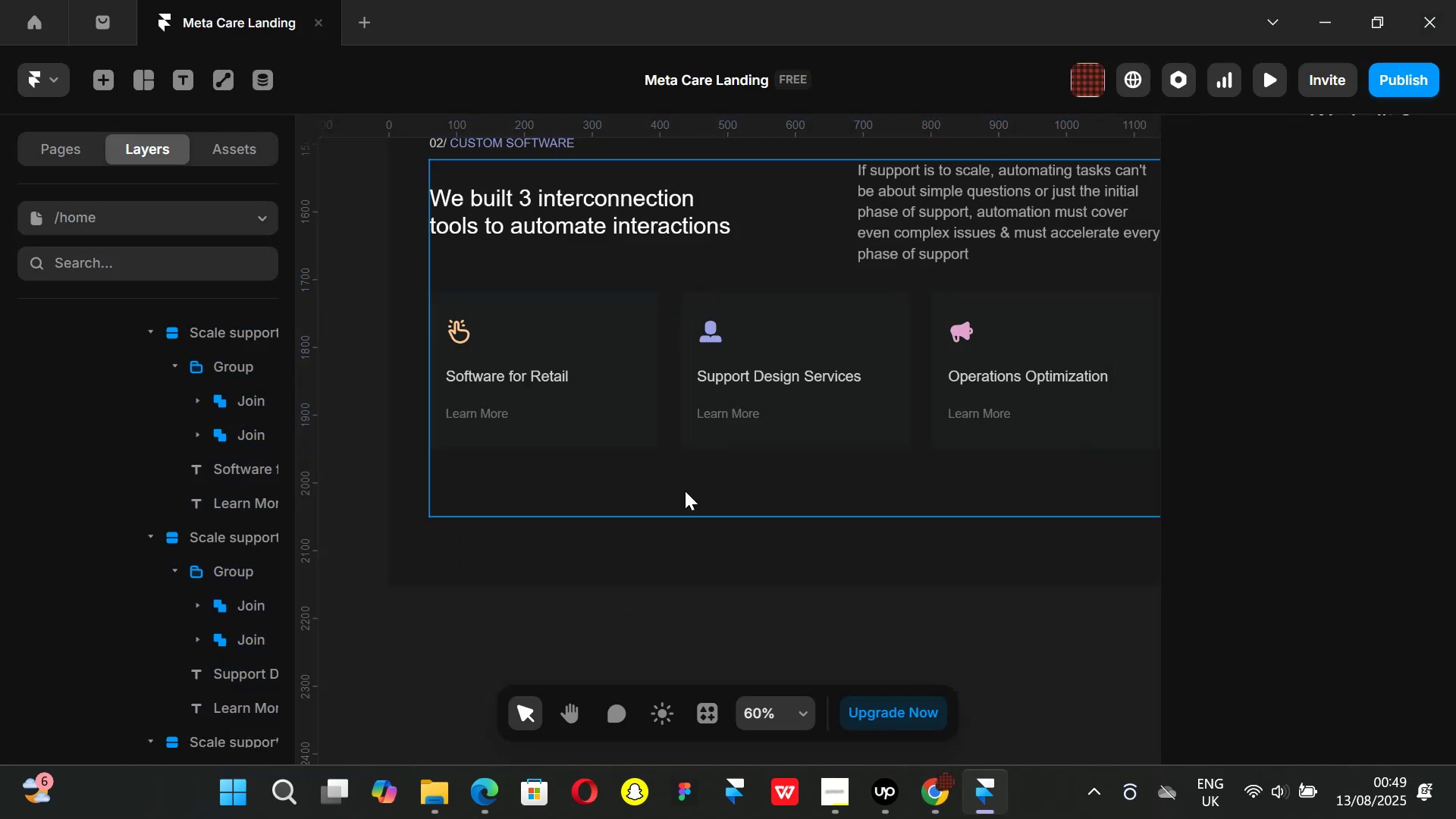 
key(Control+ControlLeft)
 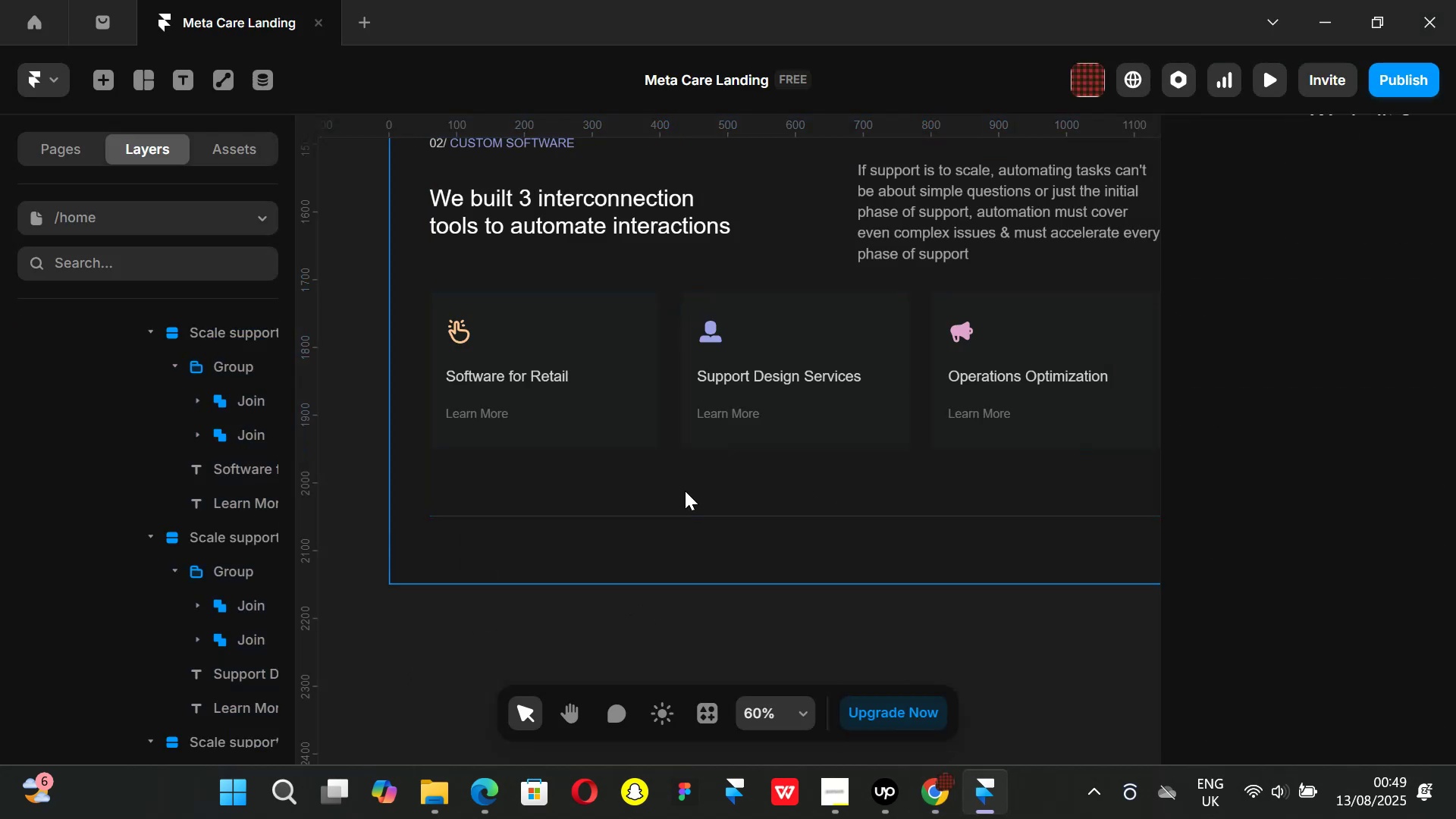 
scroll: coordinate [685, 491], scroll_direction: down, amount: 1.0
 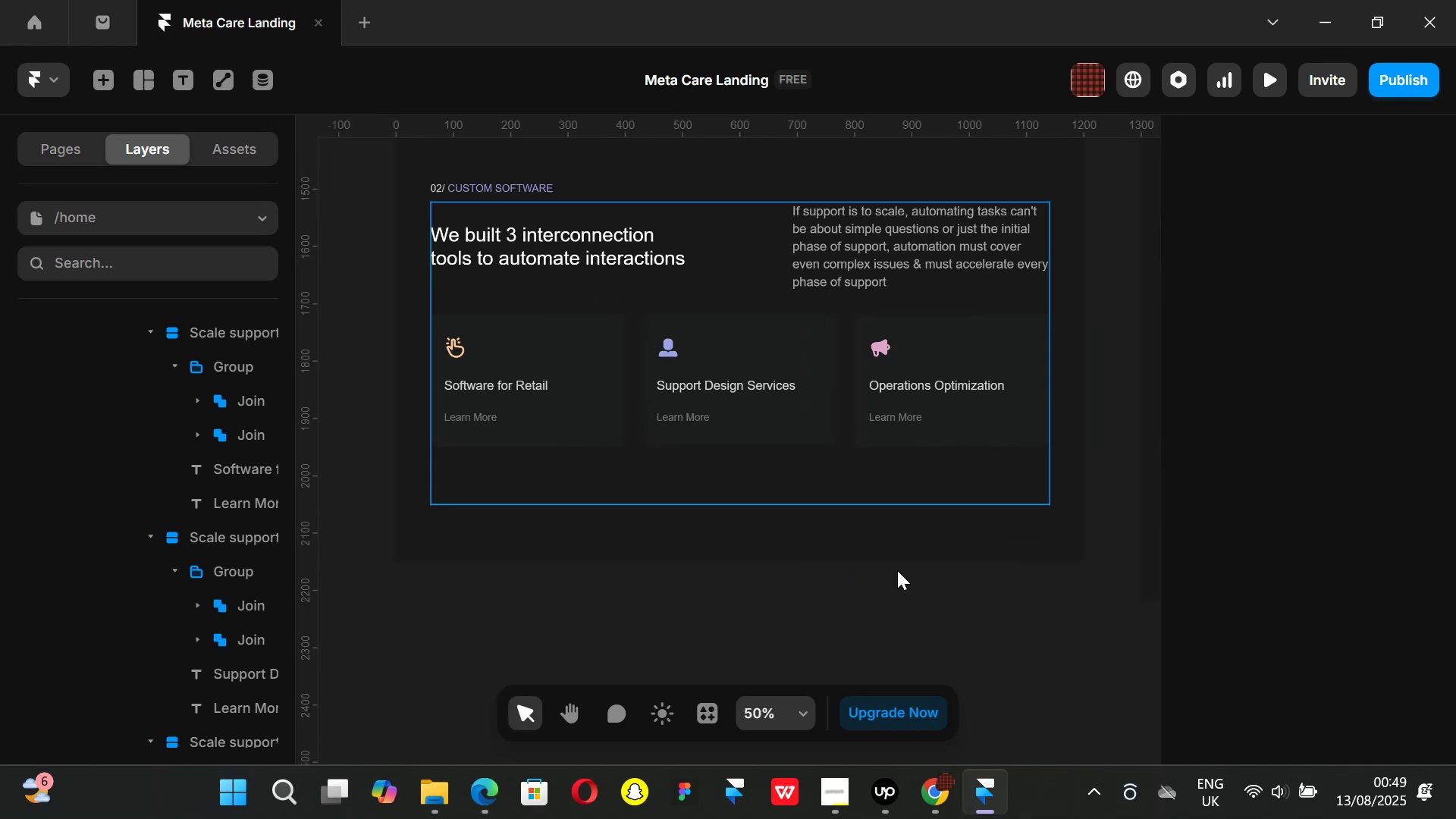 
left_click([937, 785])
 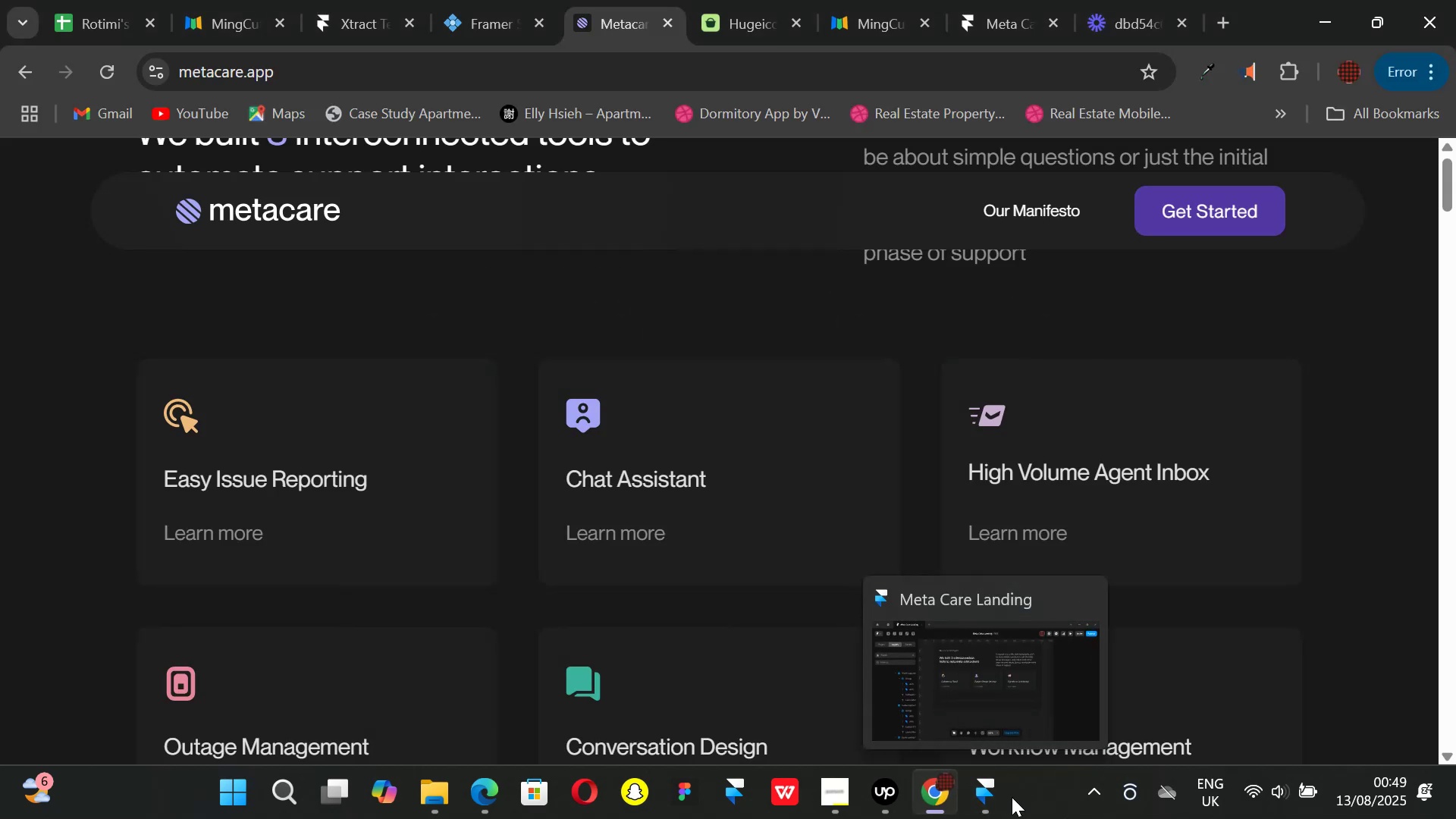 
left_click([994, 796])
 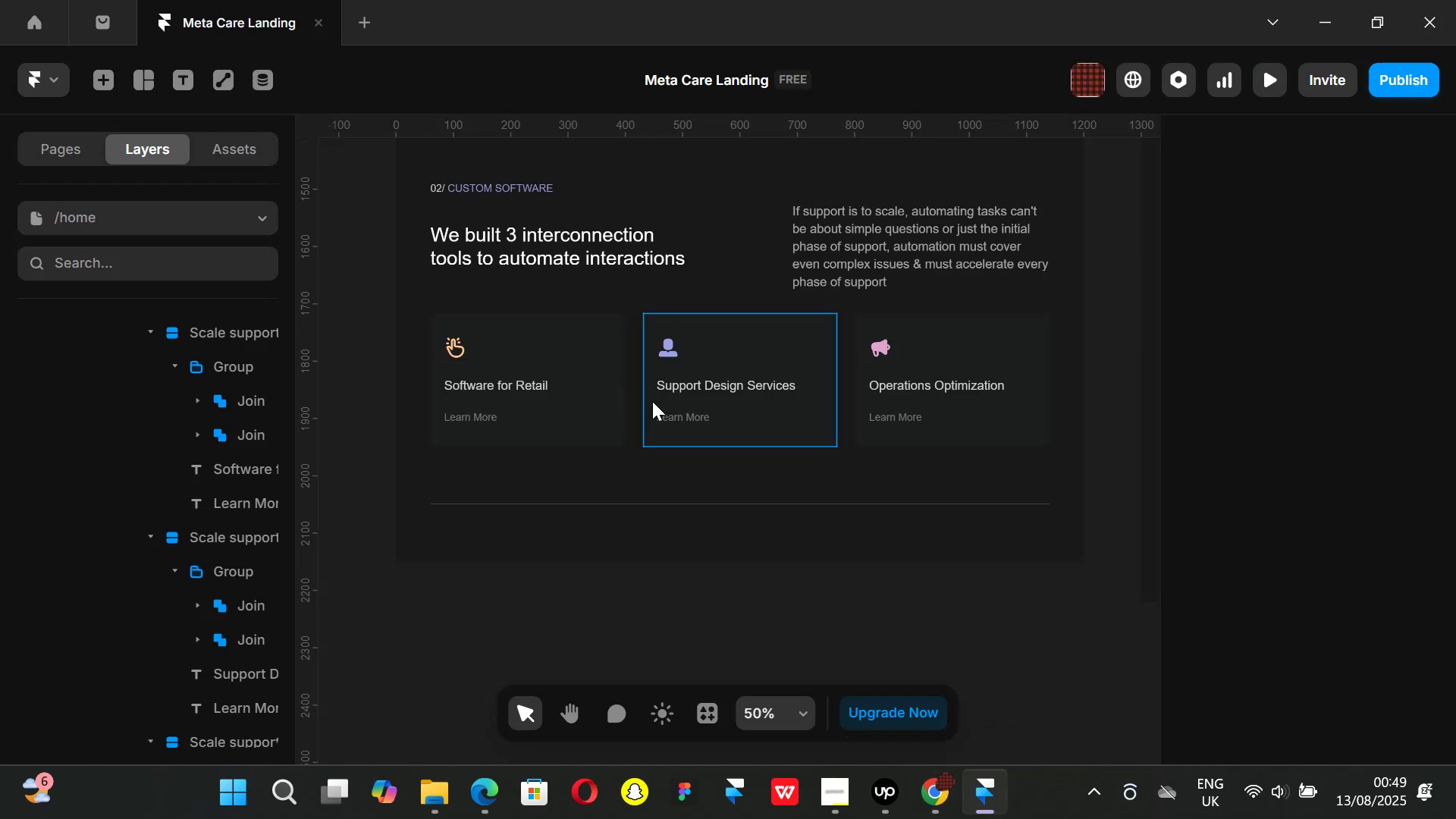 
left_click([638, 402])
 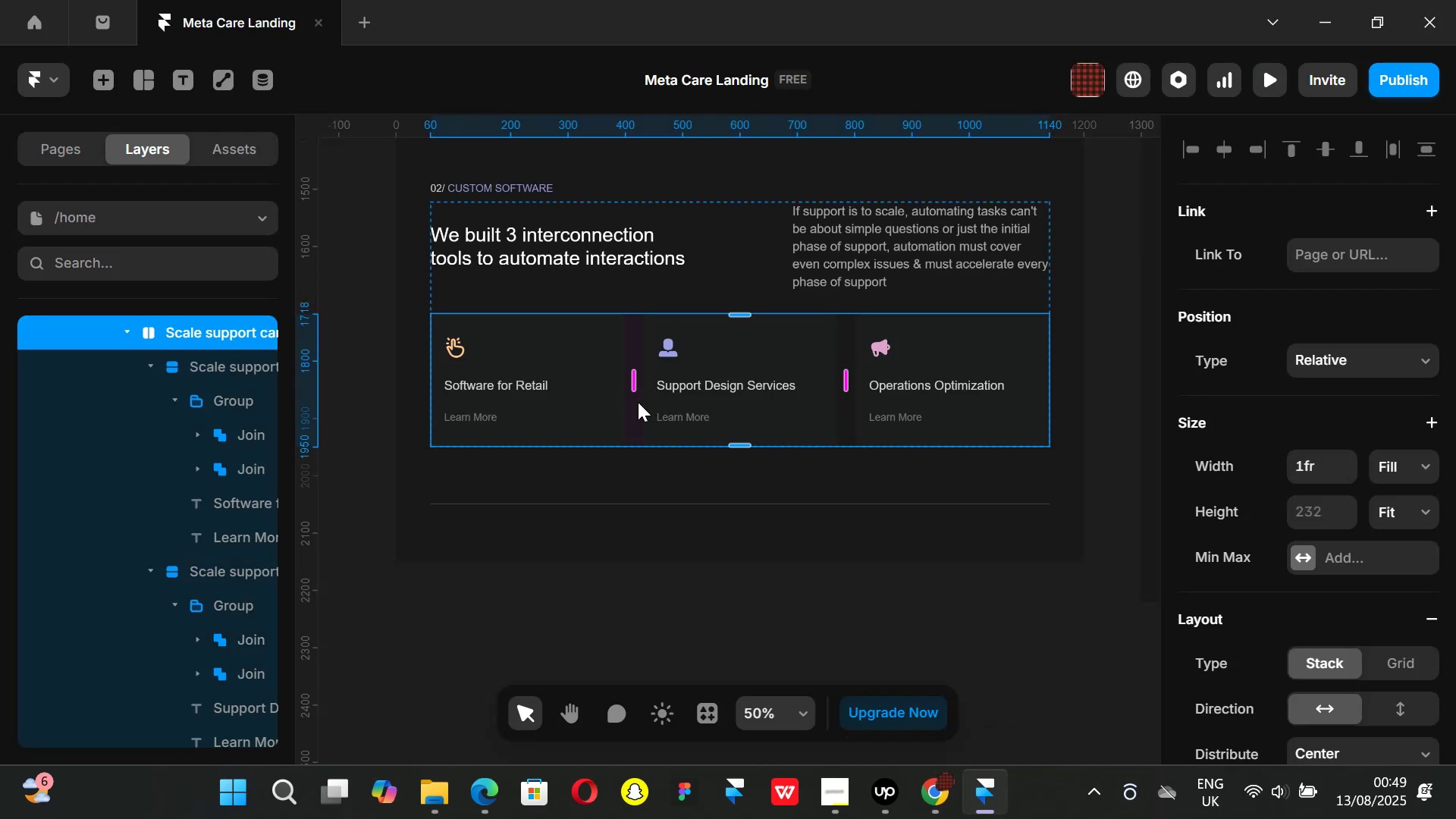 
key(Control+ControlLeft)
 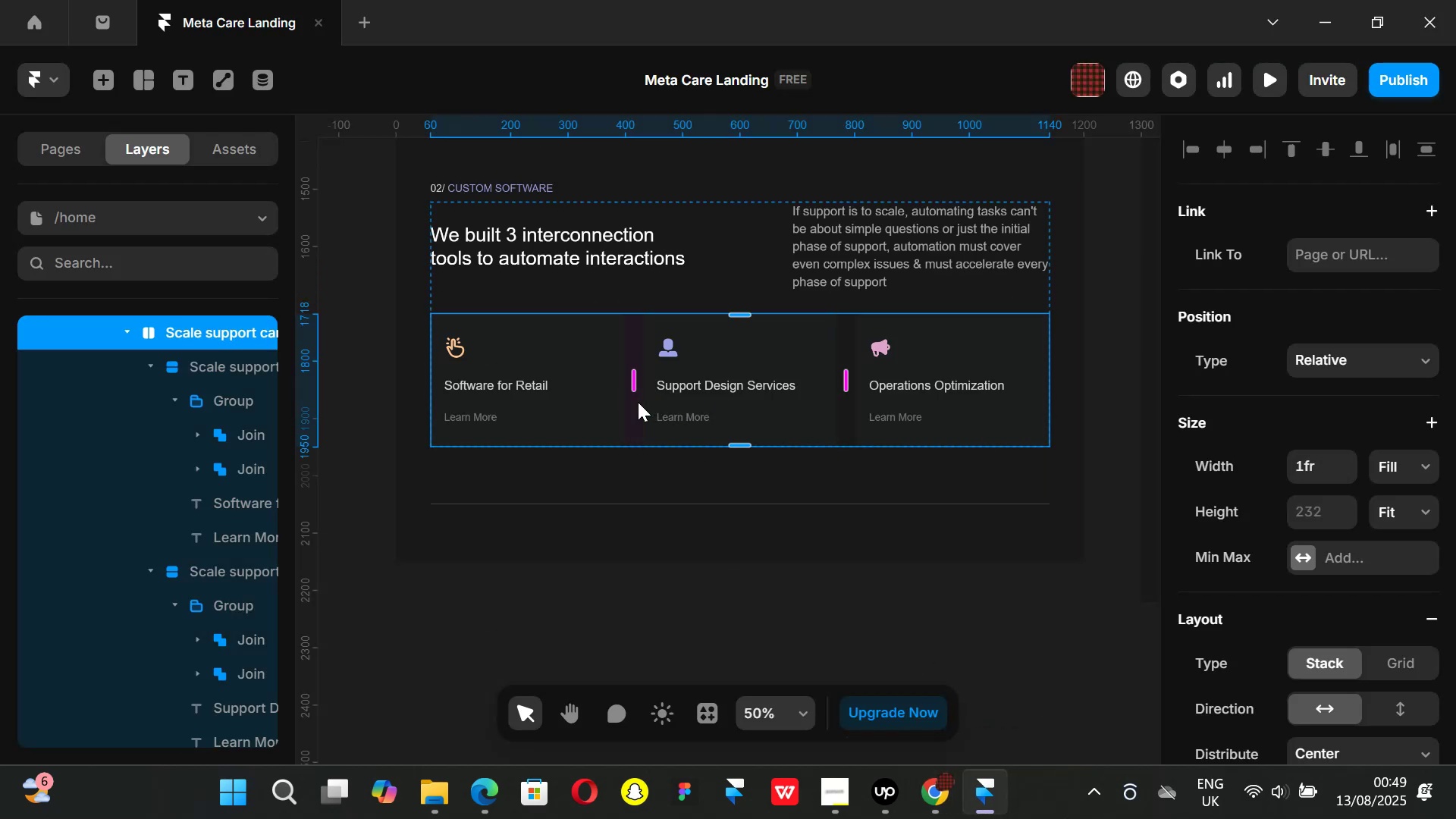 
key(Control+D)
 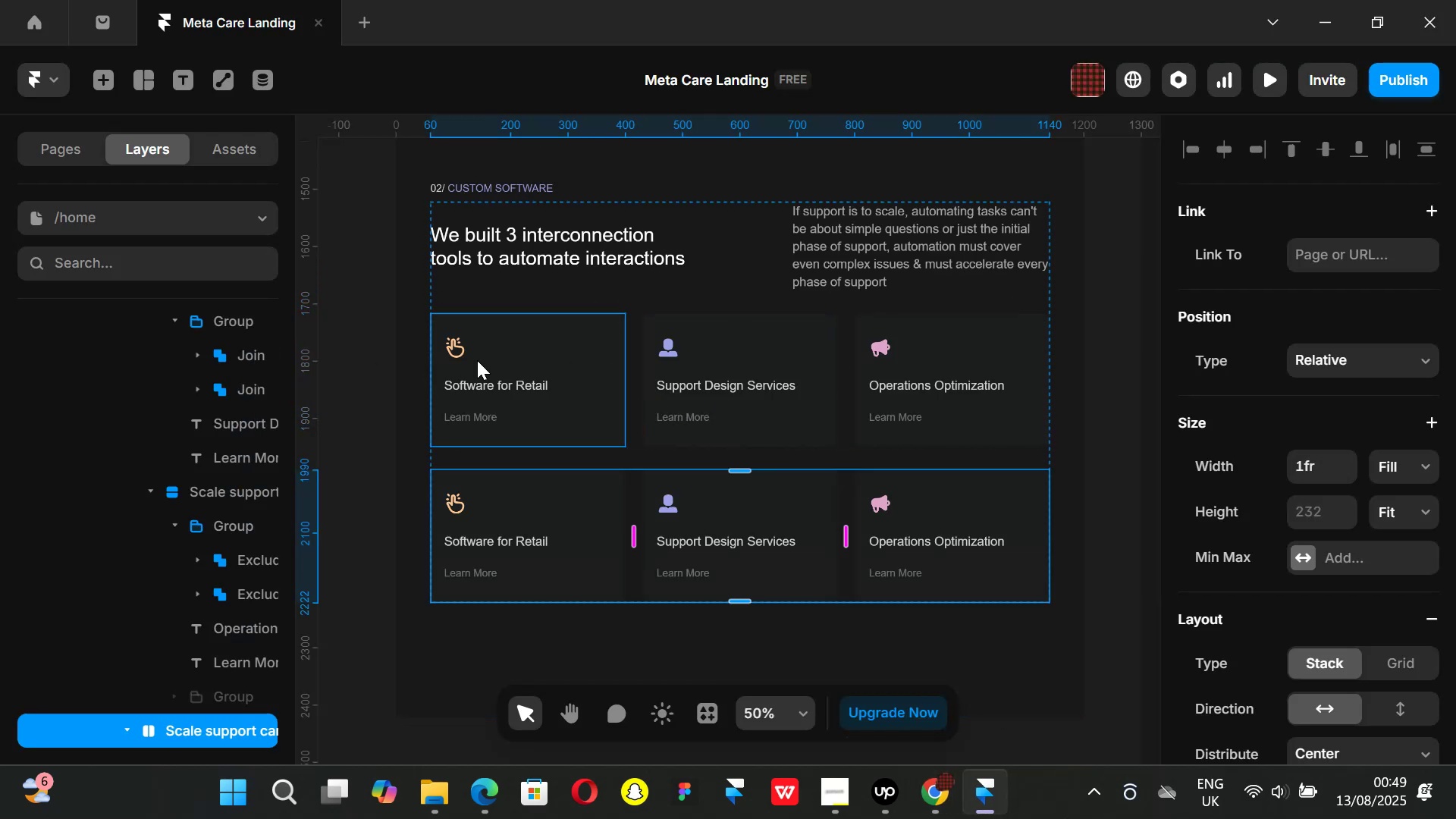 
left_click([366, 347])
 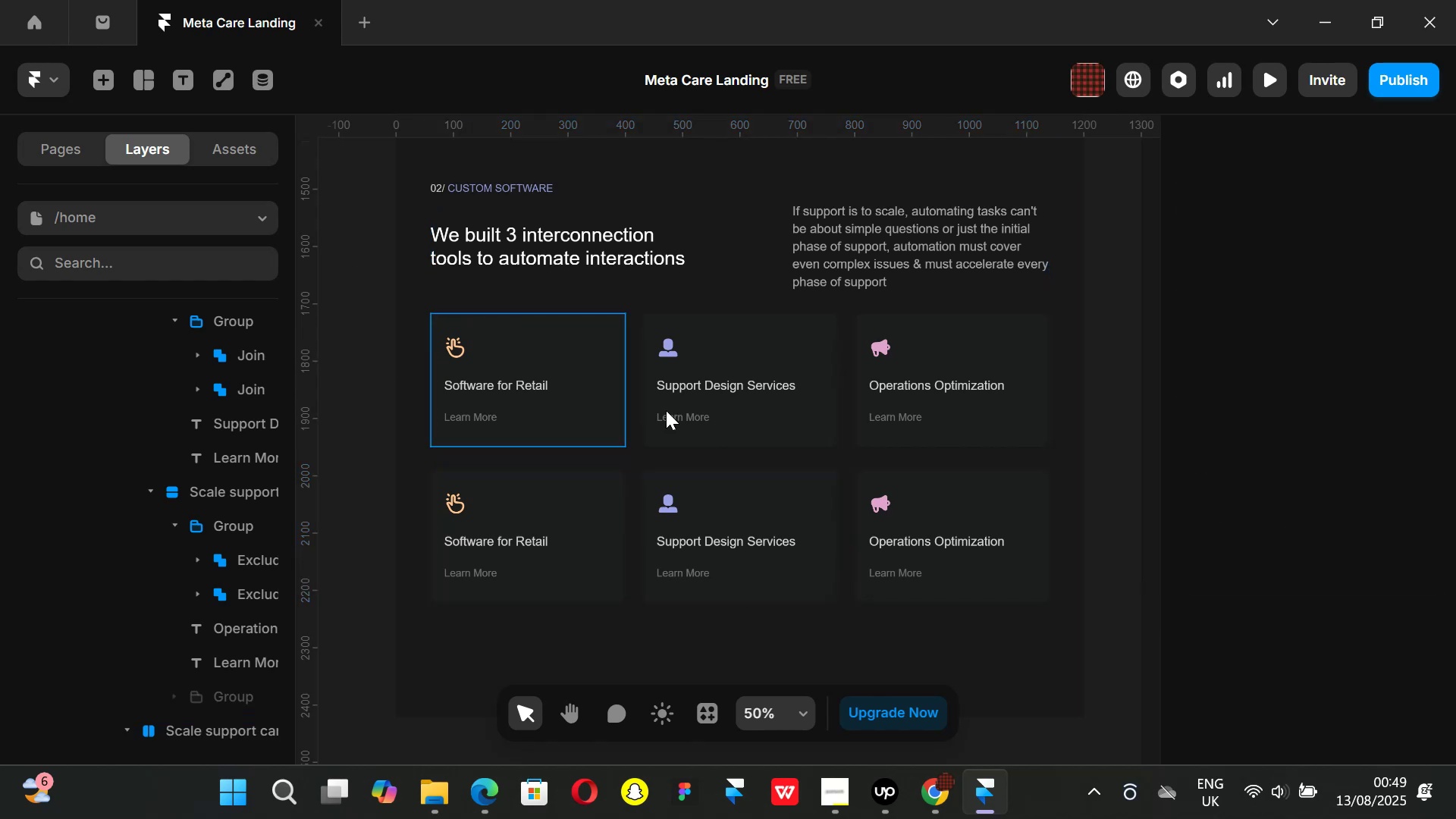 
scroll: coordinate [664, 403], scroll_direction: down, amount: 2.0
 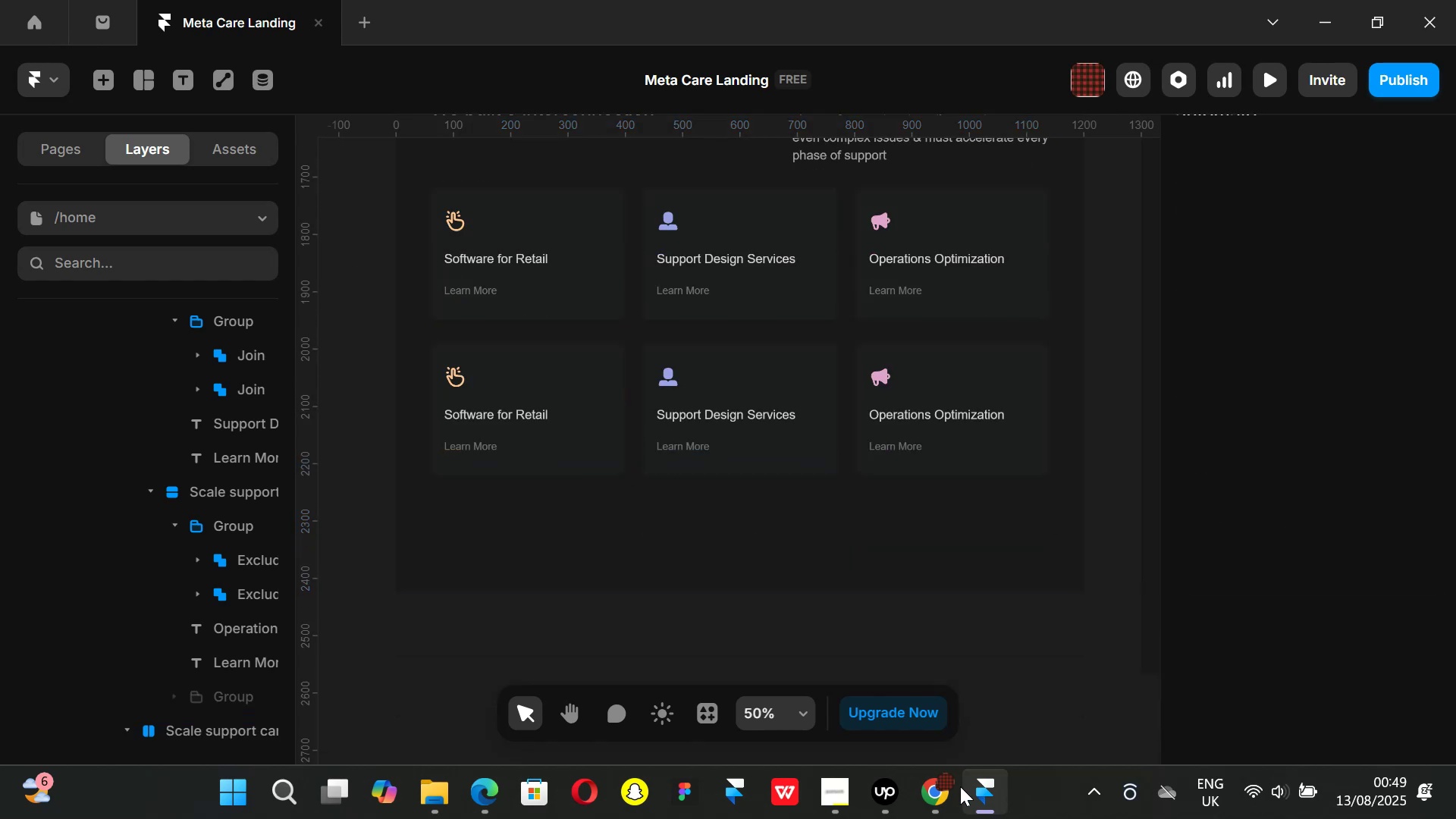 
left_click([949, 789])
 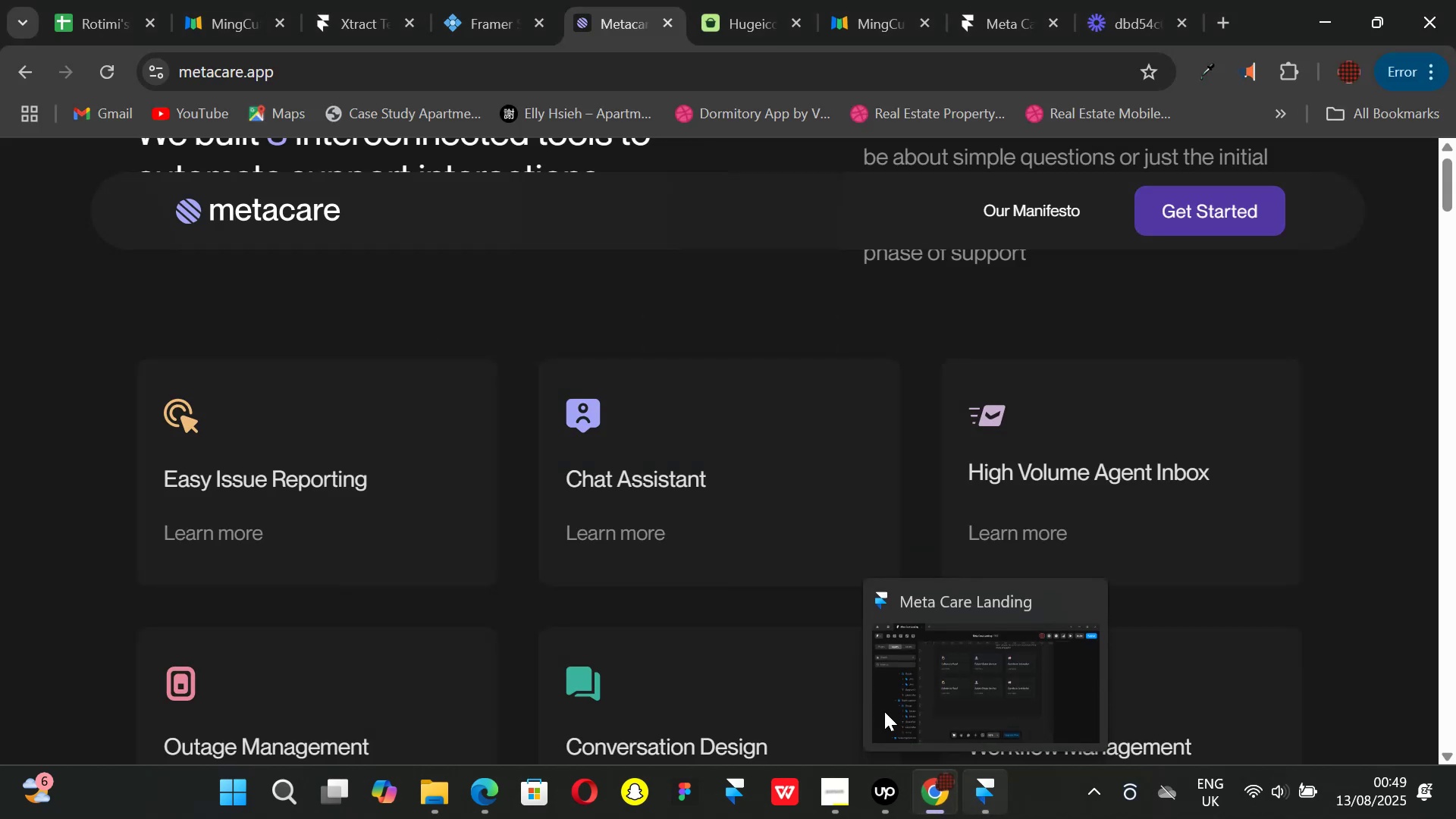 
scroll: coordinate [419, 525], scroll_direction: down, amount: 1.0
 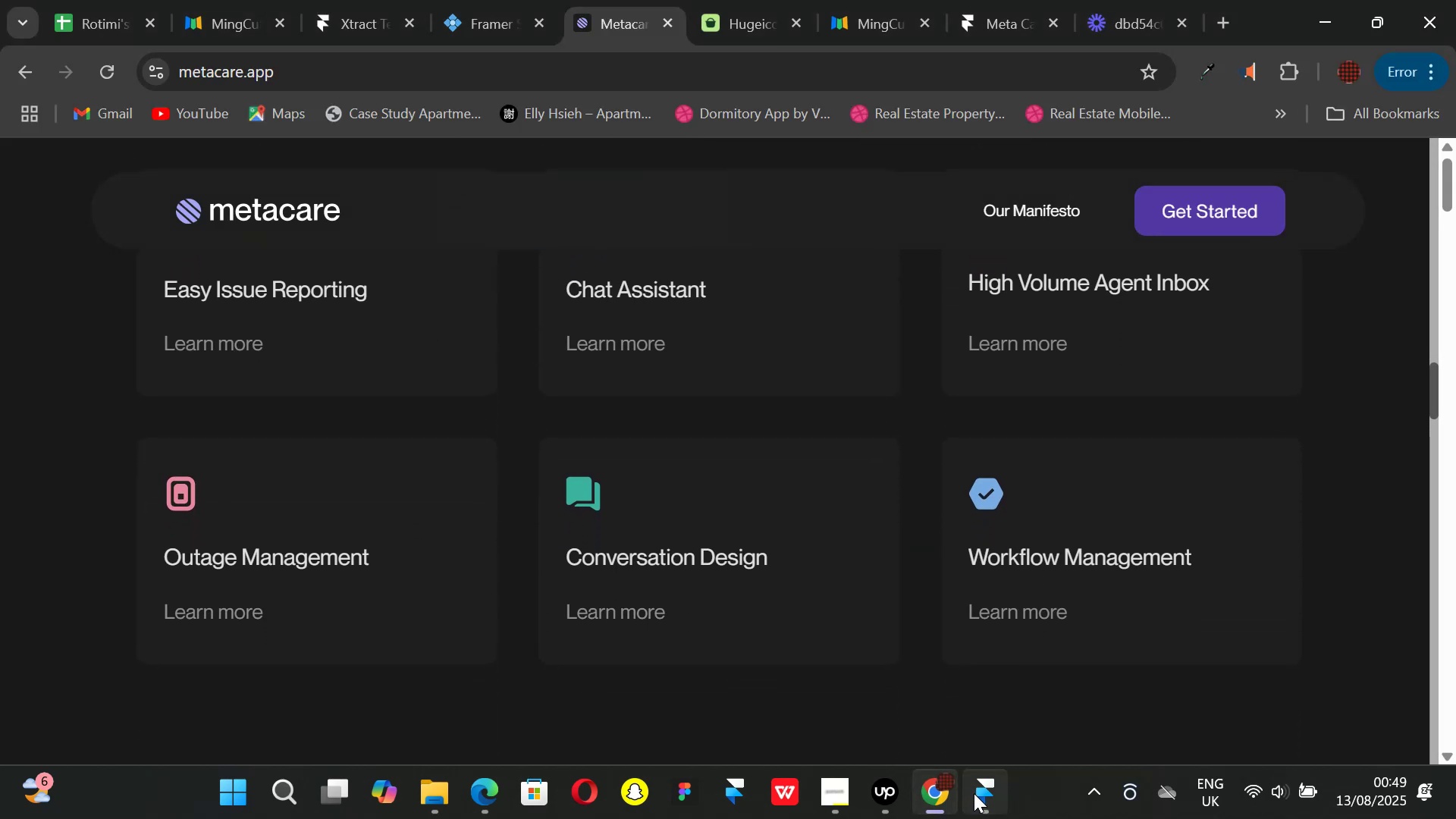 
left_click([974, 793])
 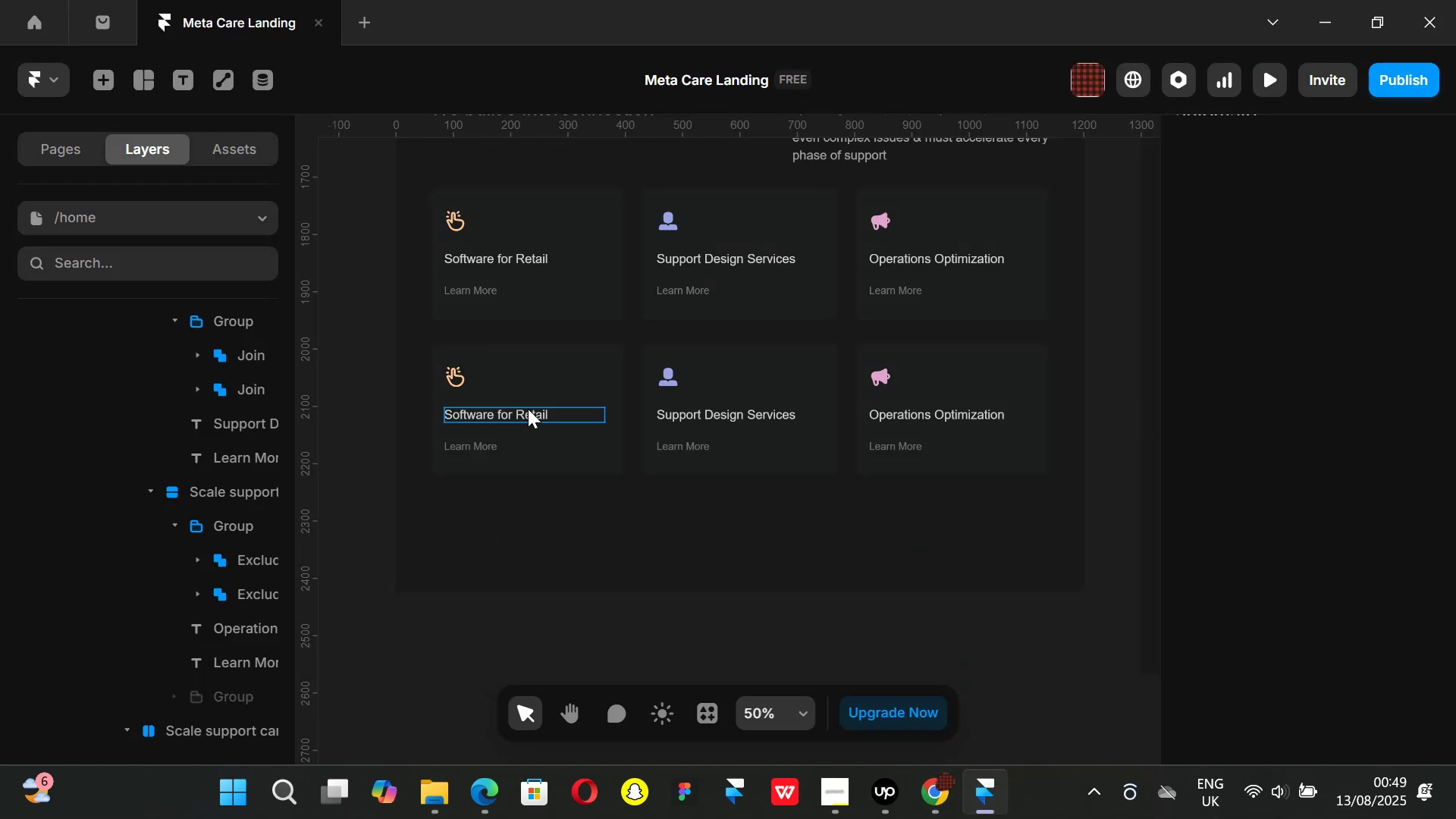 
double_click([528, 409])
 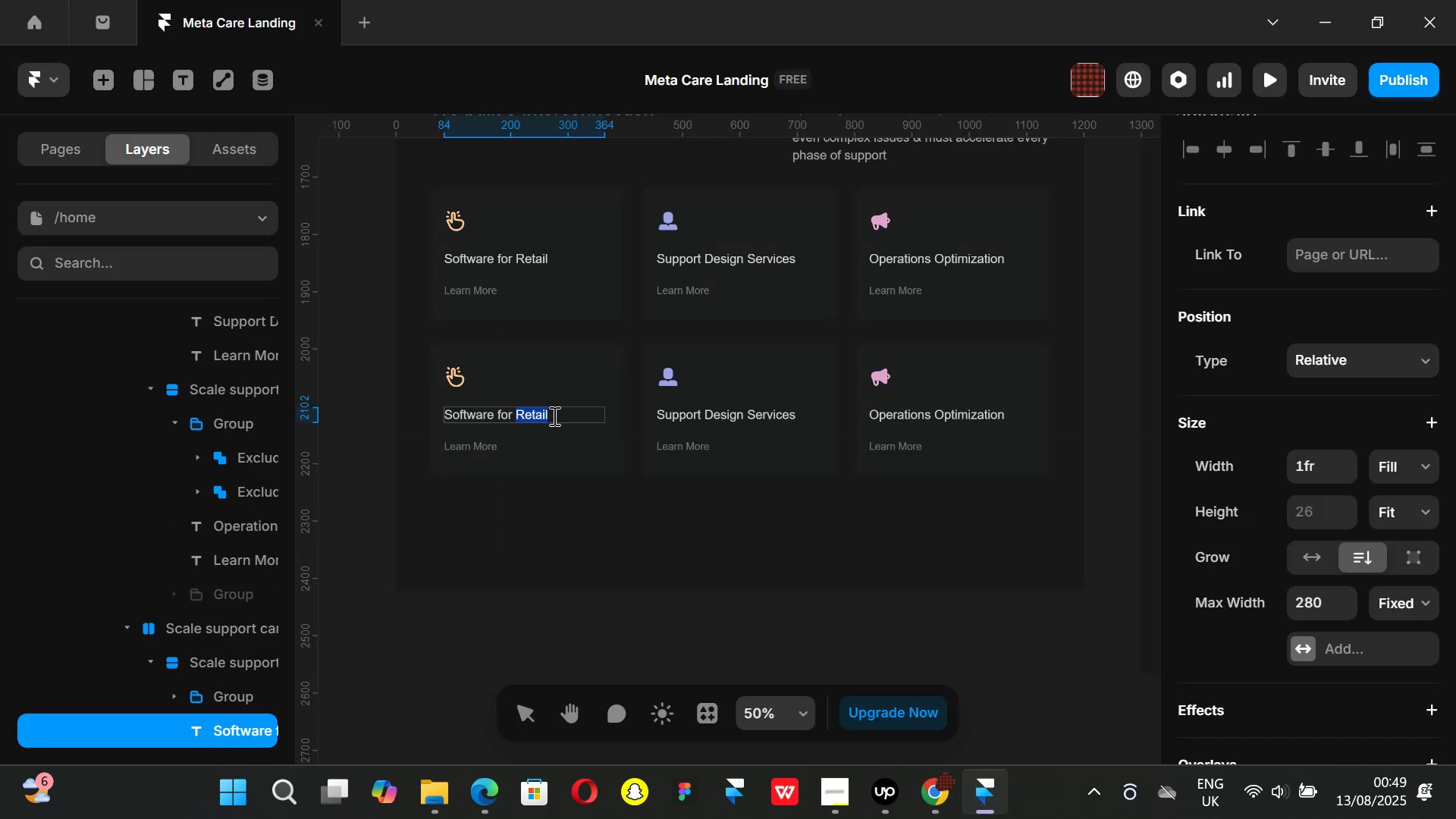 
left_click([553, 416])
 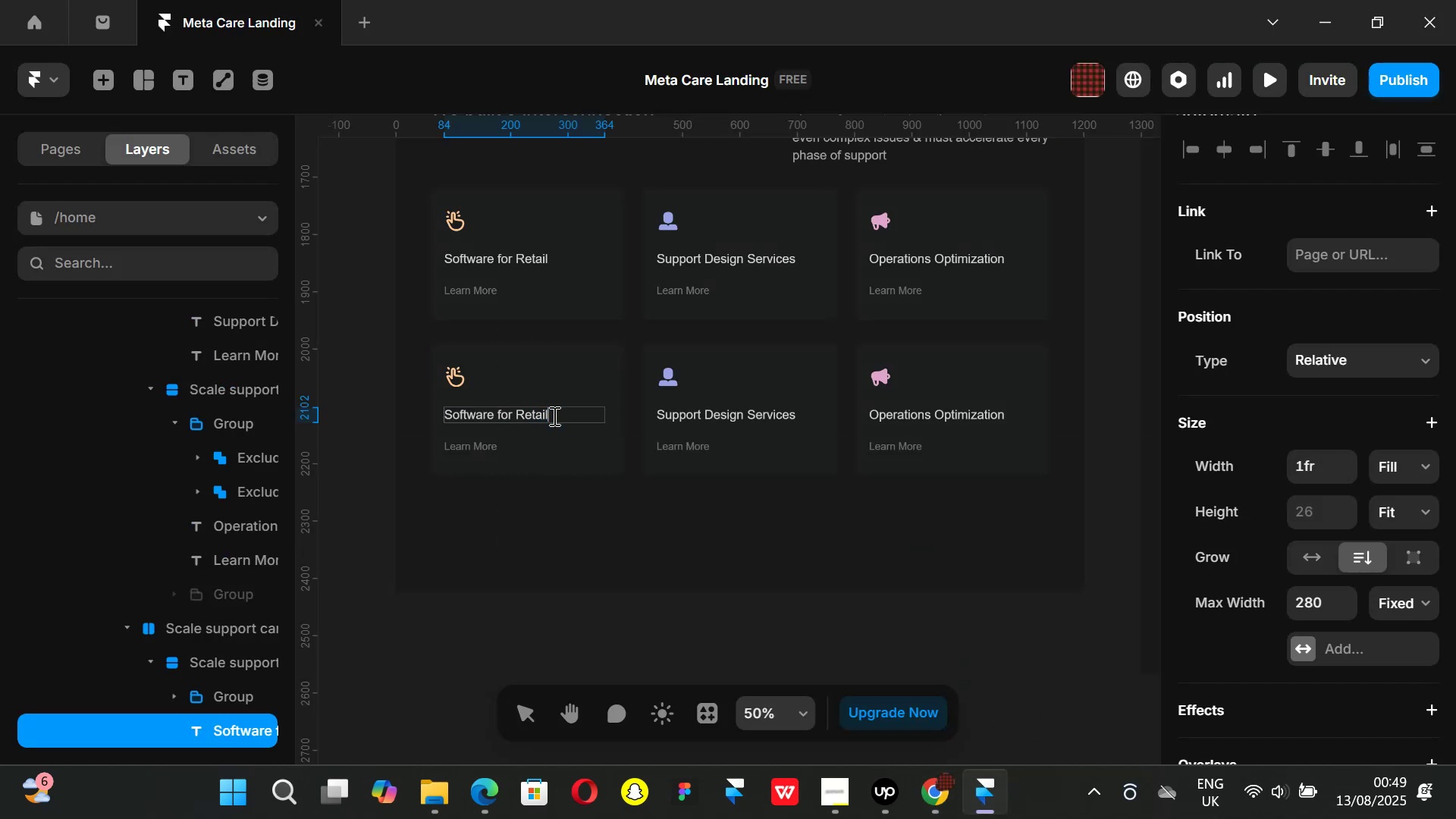 
left_click_drag(start_coordinate=[553, 416], to_coordinate=[433, 416])
 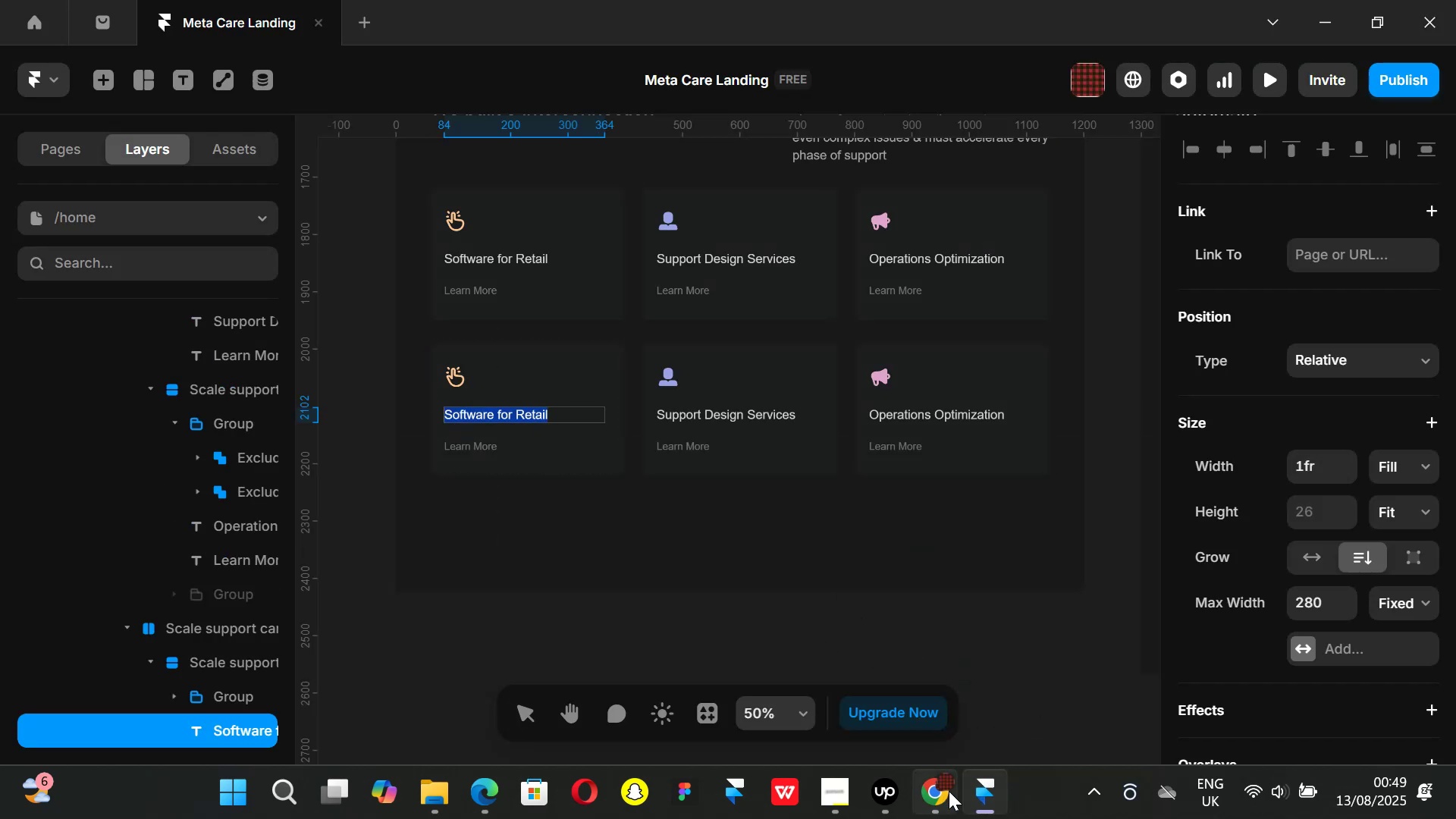 
left_click([949, 791])
 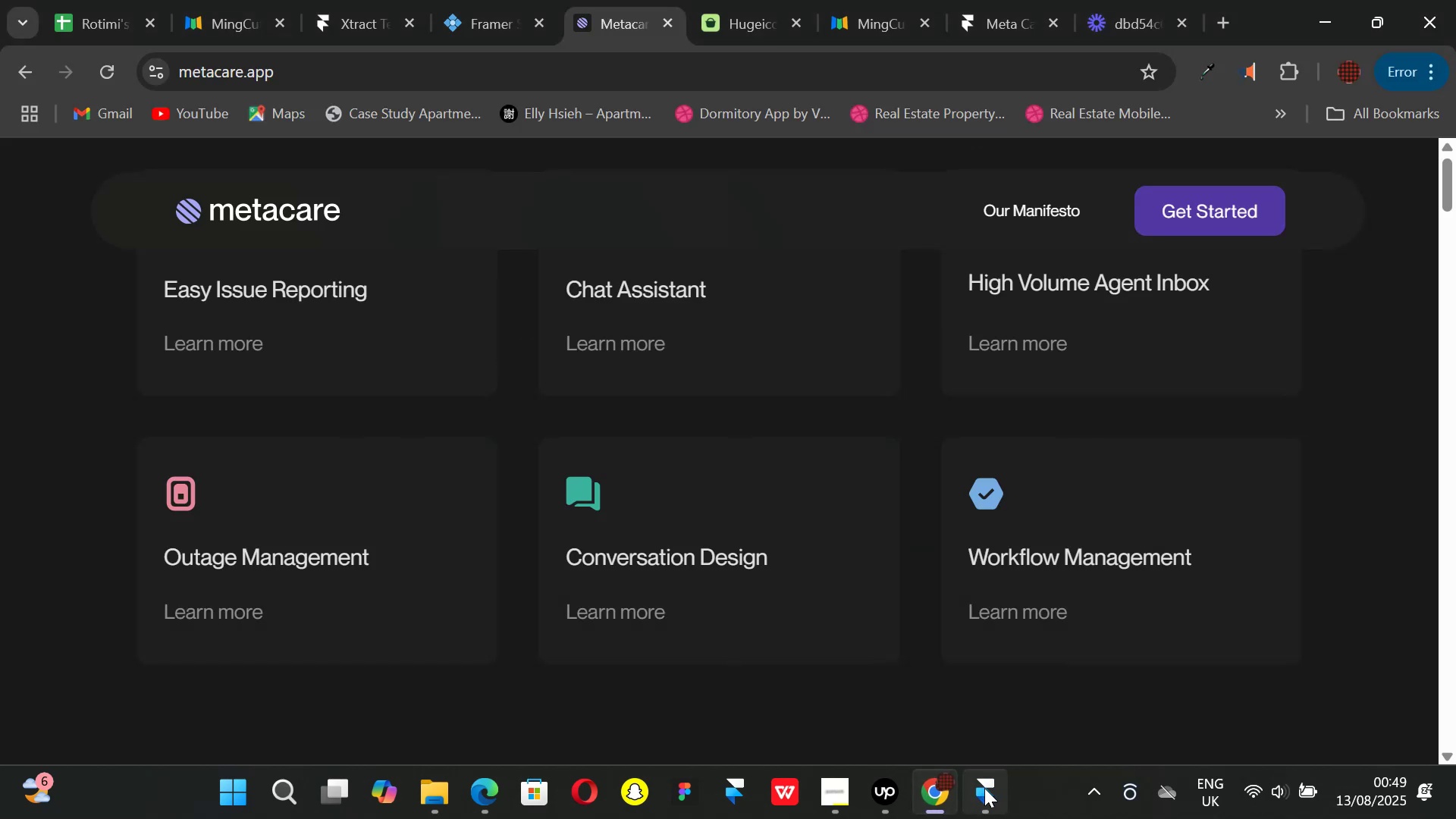 
left_click([984, 788])
 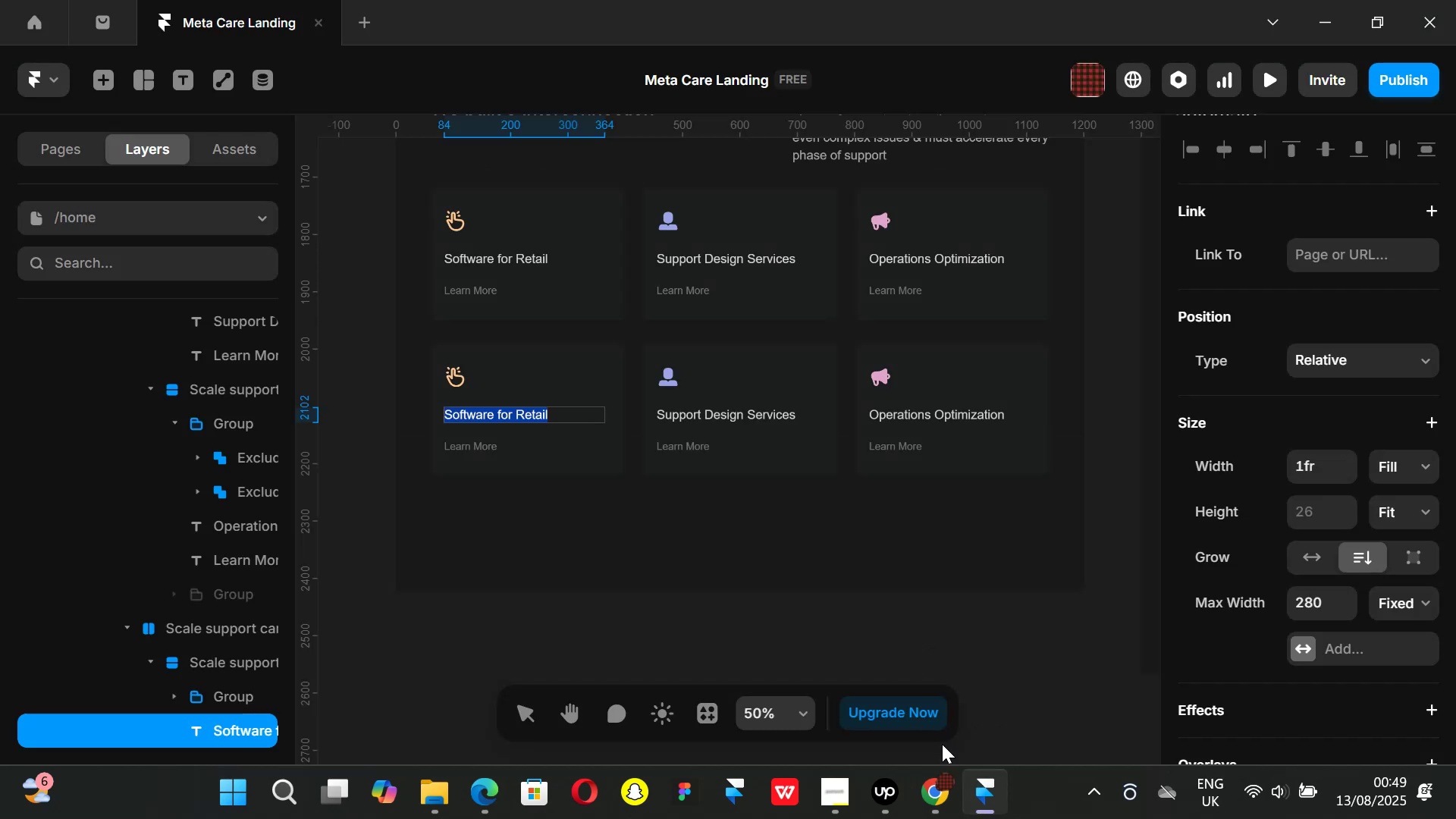 
key(Backspace)
type(Outage Managment)
key(Backspace)
key(Backspace)
key(Backspace)
key(Backspace)
type(ement)
 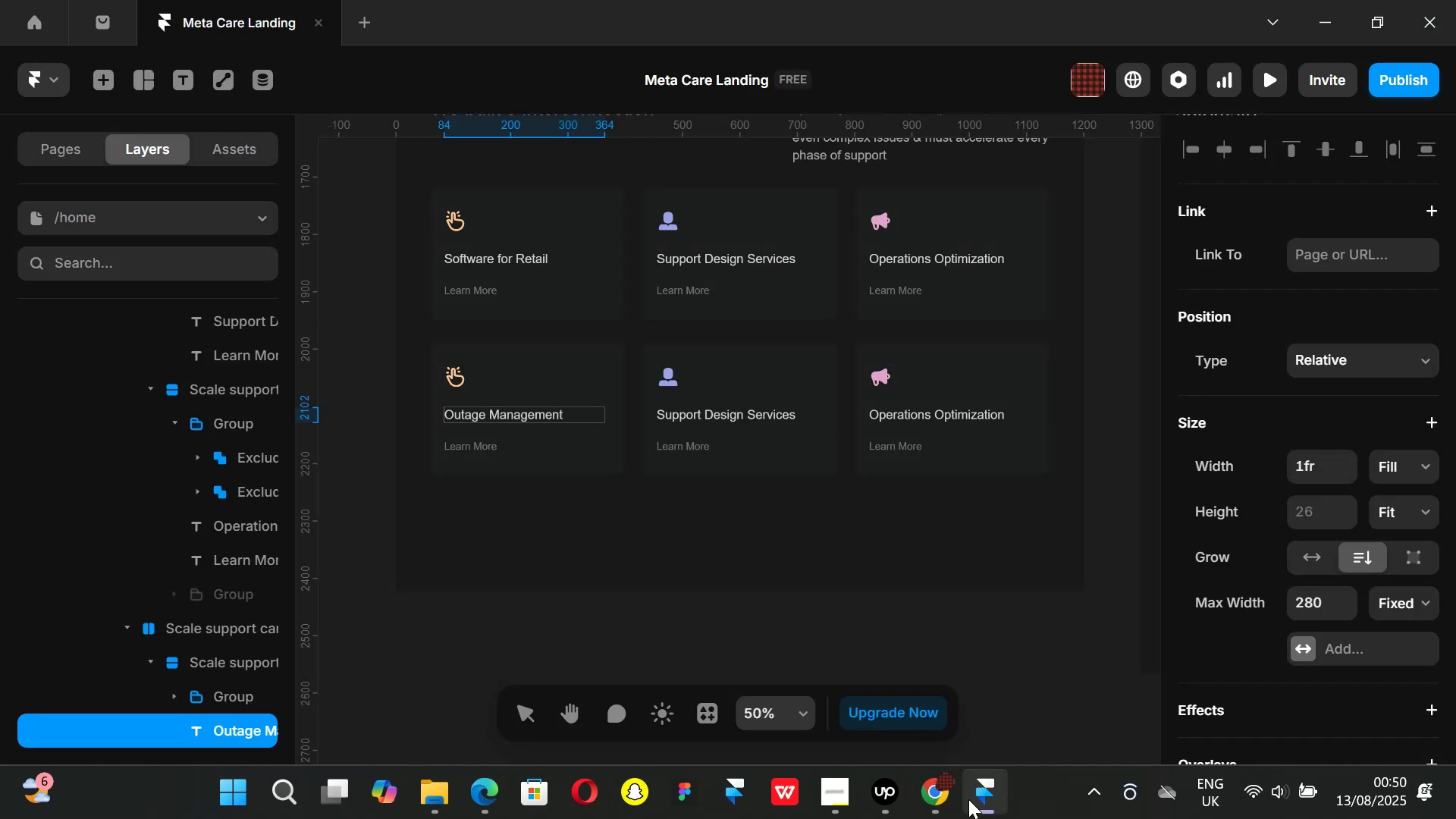 
left_click([951, 803])
 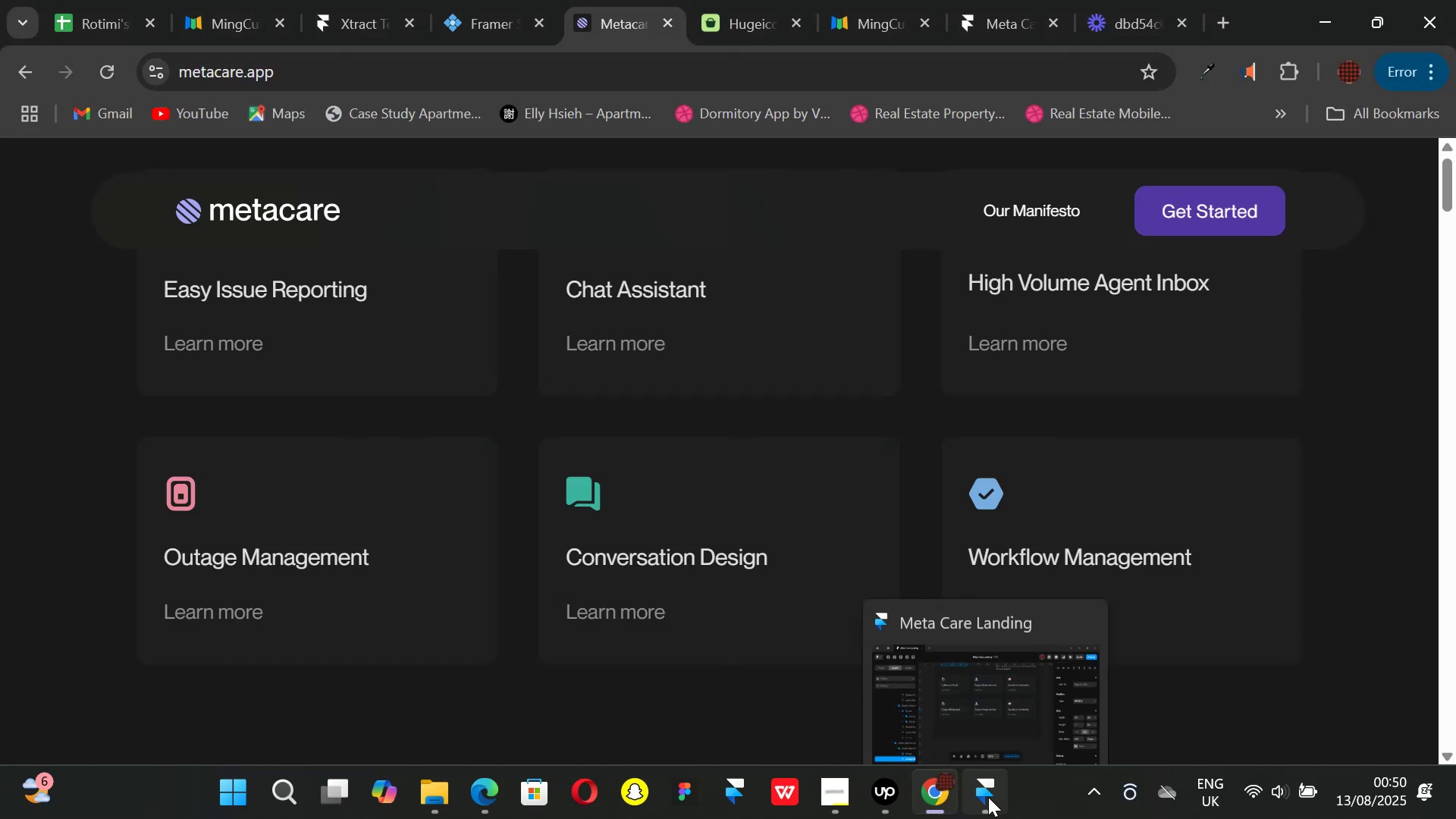 
left_click([988, 797])
 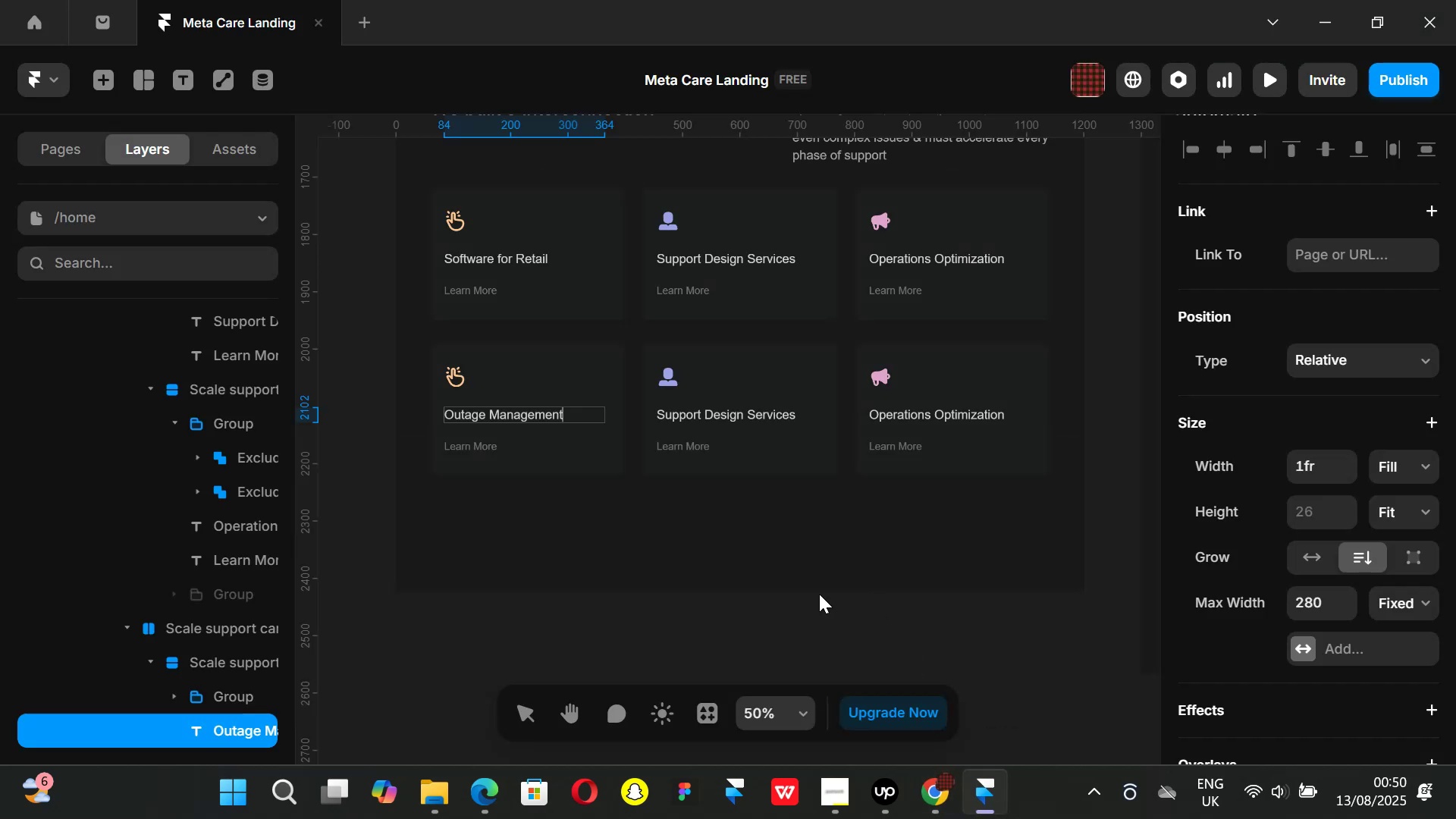 
left_click([812, 608])
 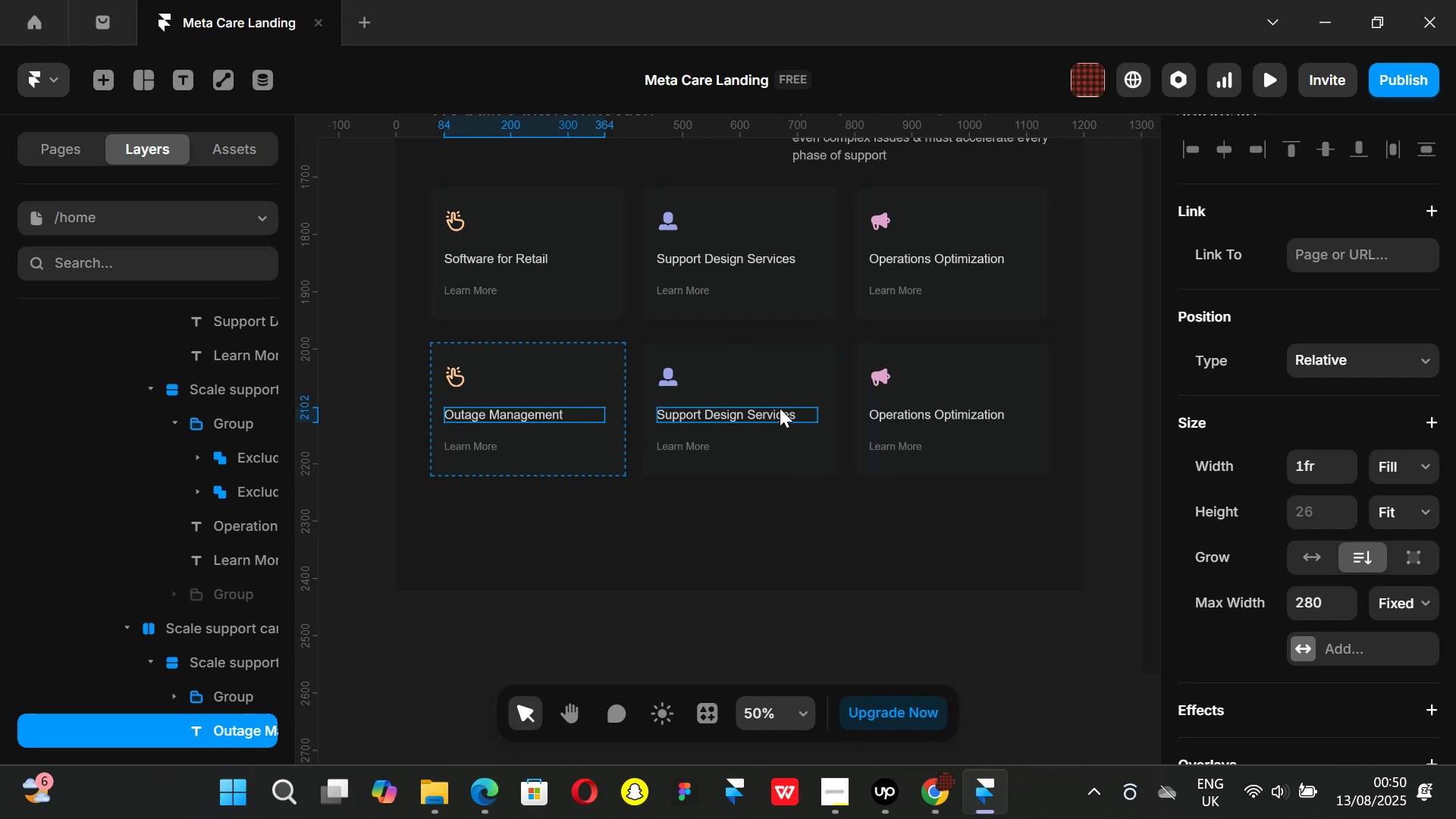 
left_click([780, 408])
 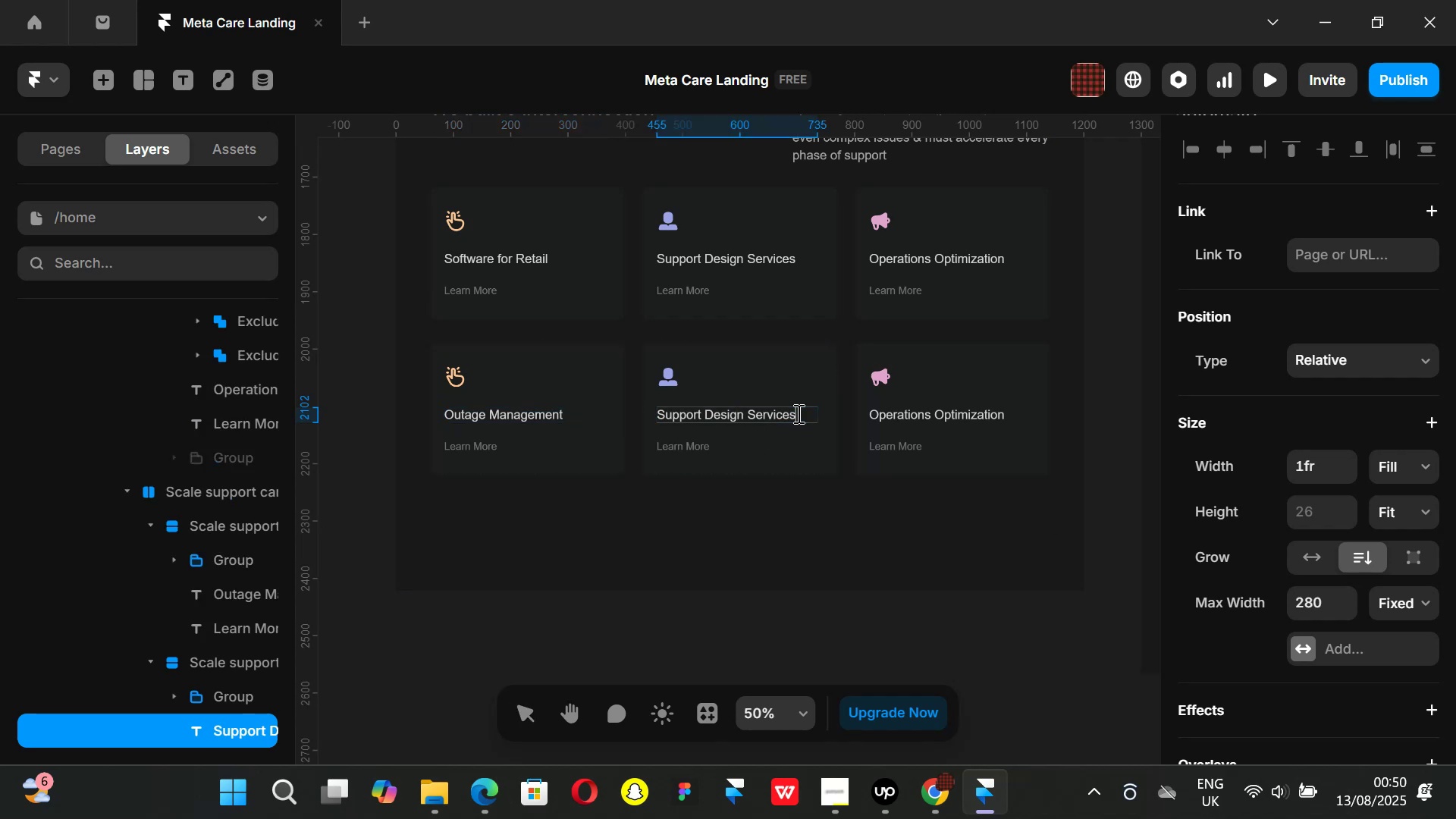 
left_click_drag(start_coordinate=[797, 413], to_coordinate=[640, 413])
 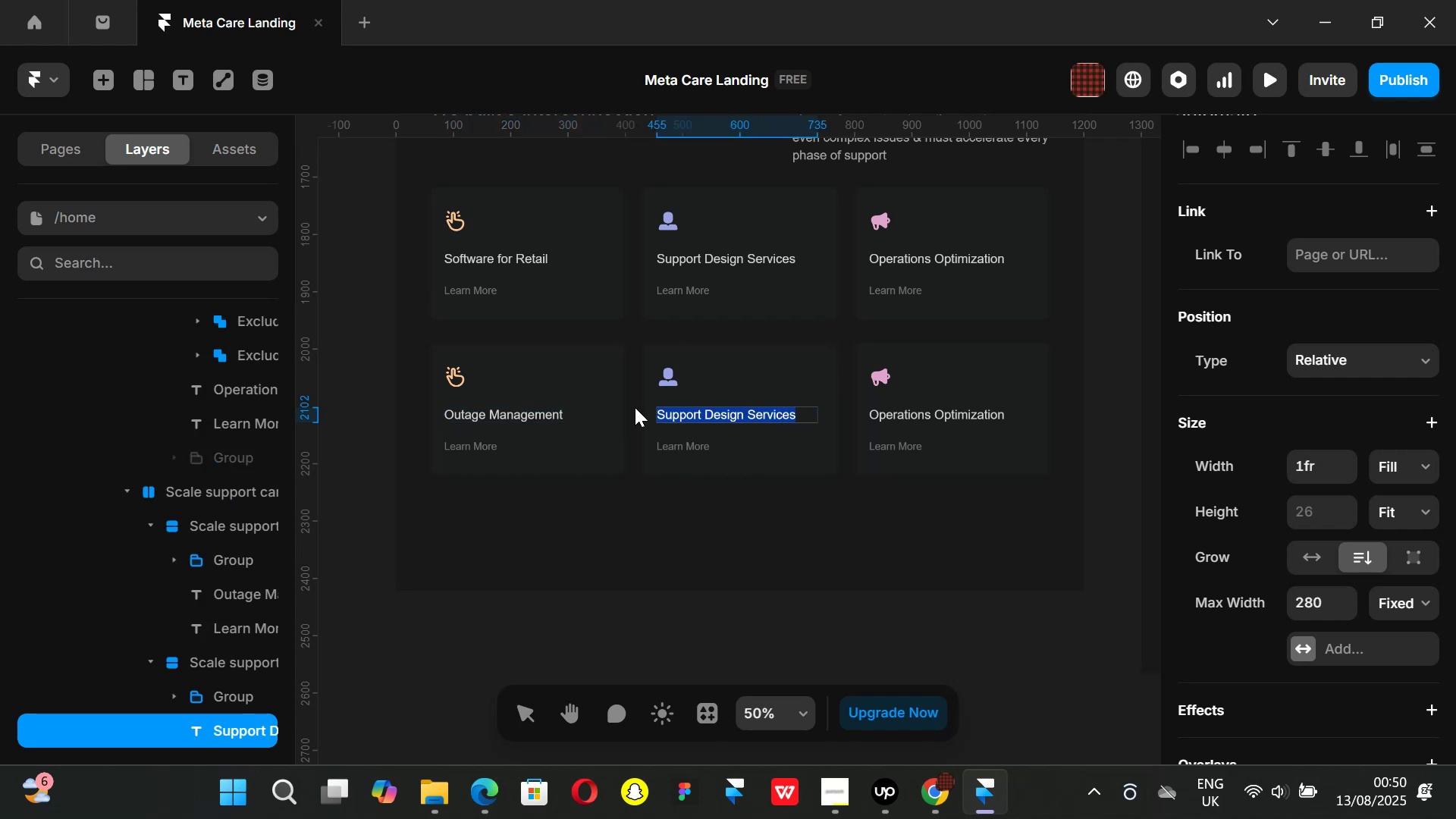 
key(Backspace)
 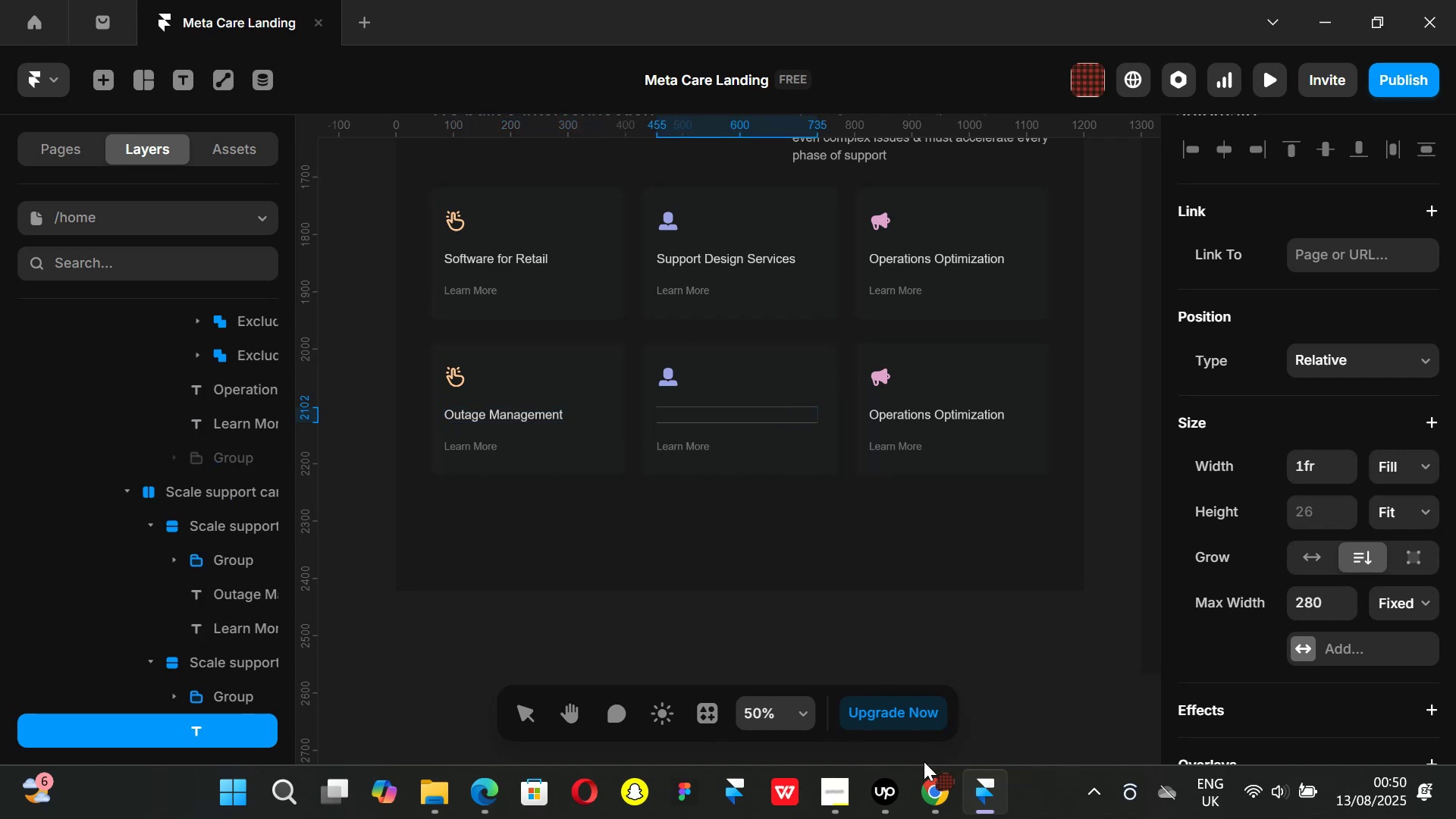 
left_click([941, 797])
 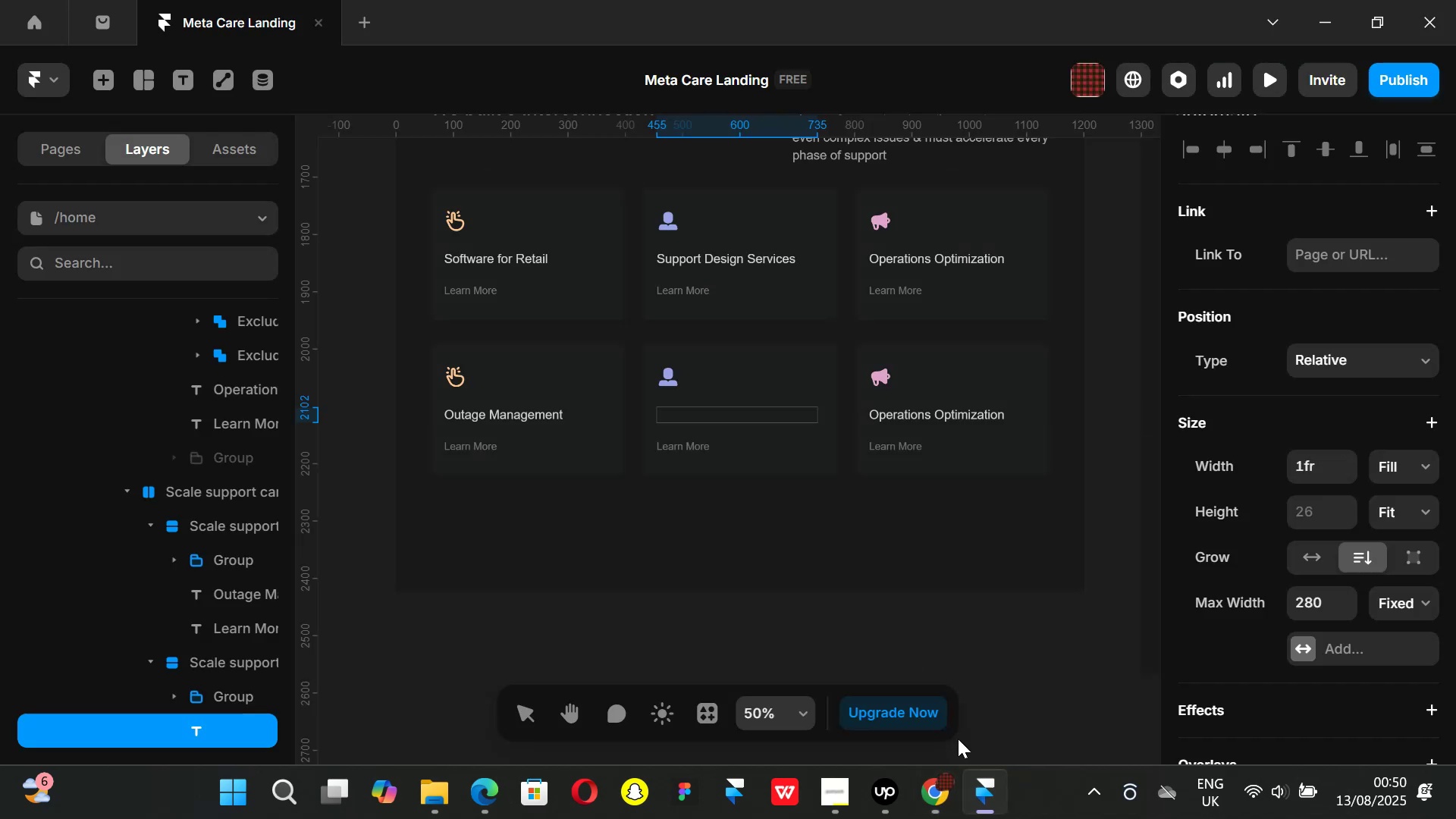 
type(Conversation Design)
 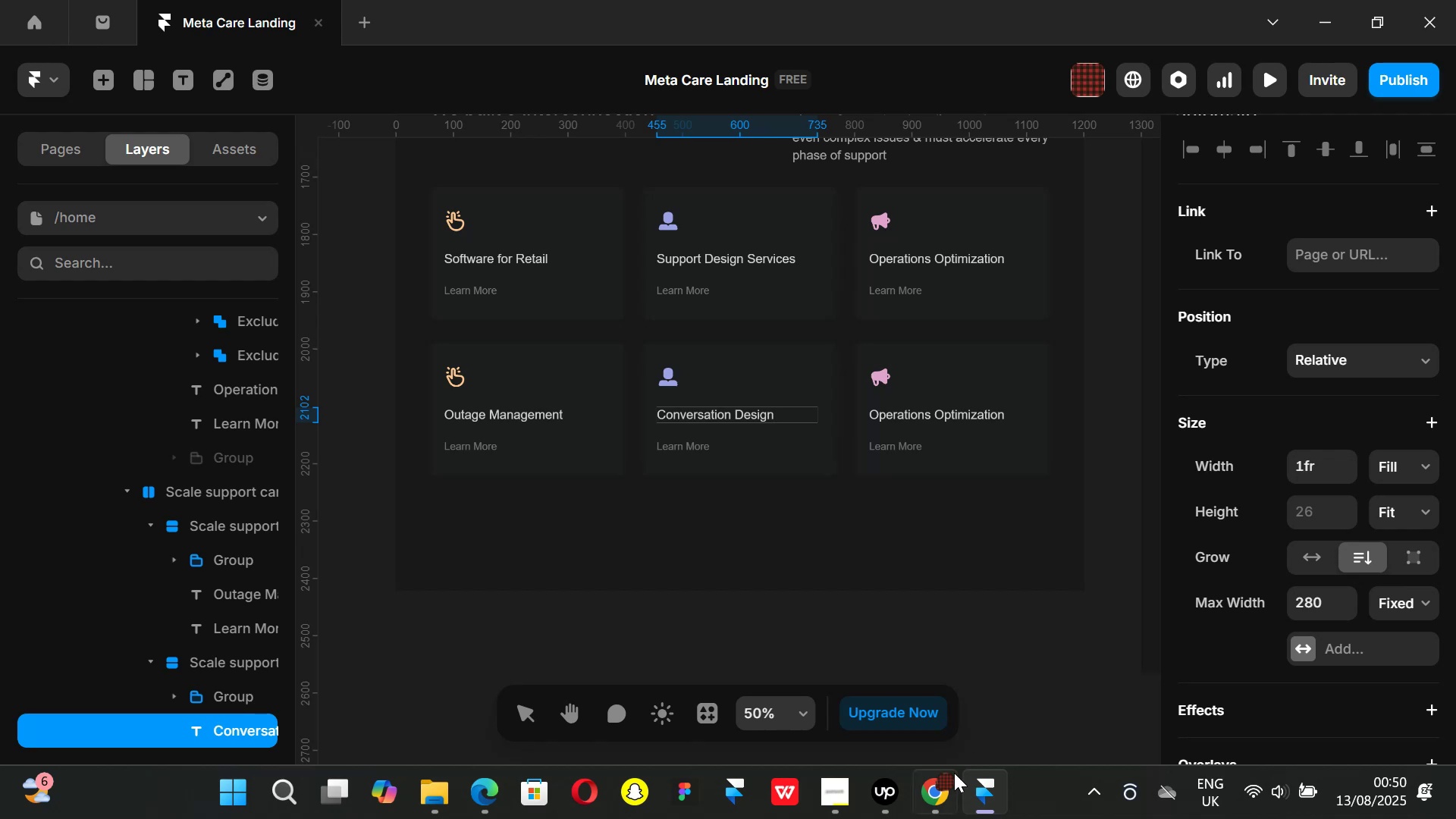 
left_click([938, 786])
 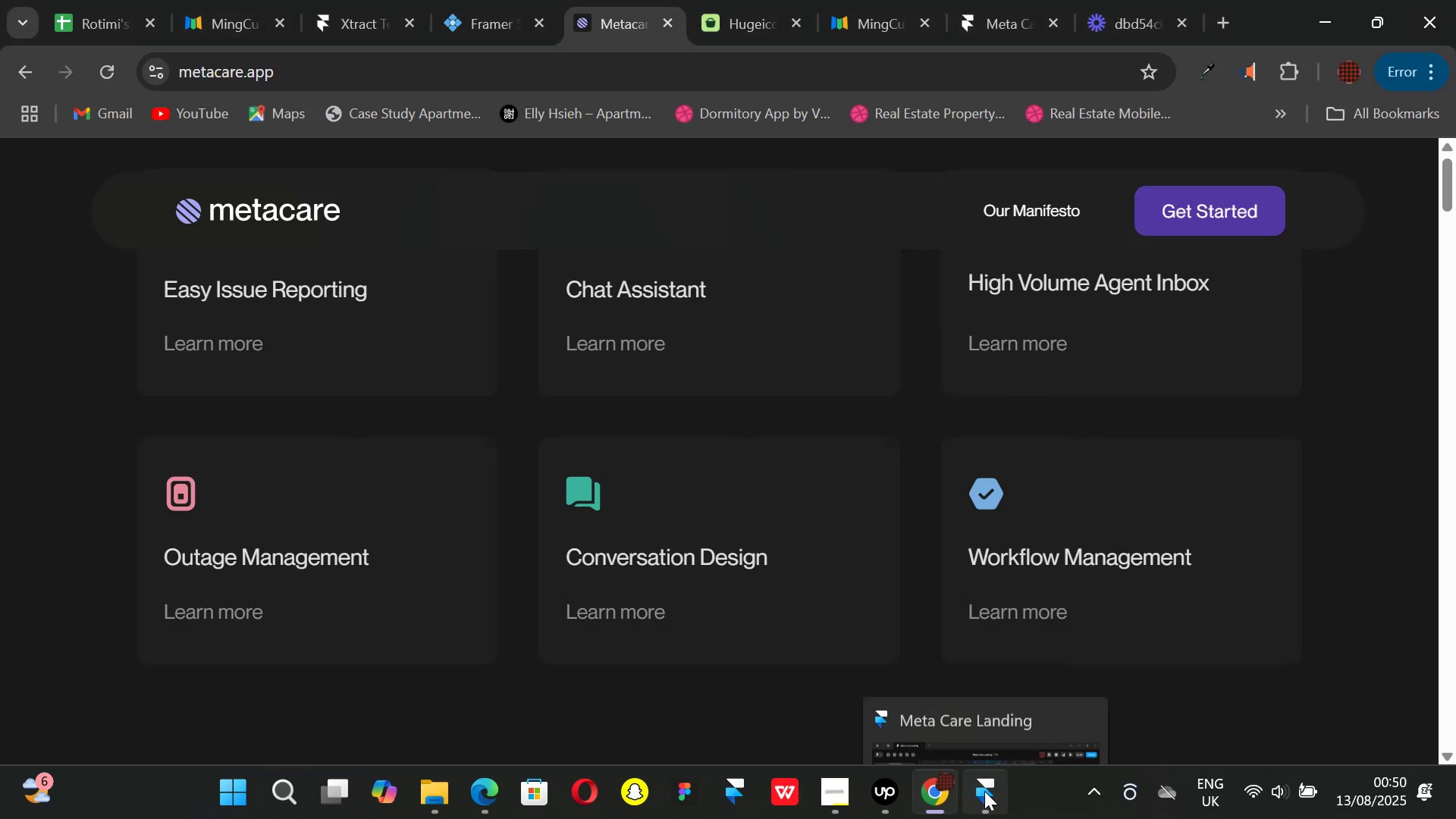 
left_click([984, 791])
 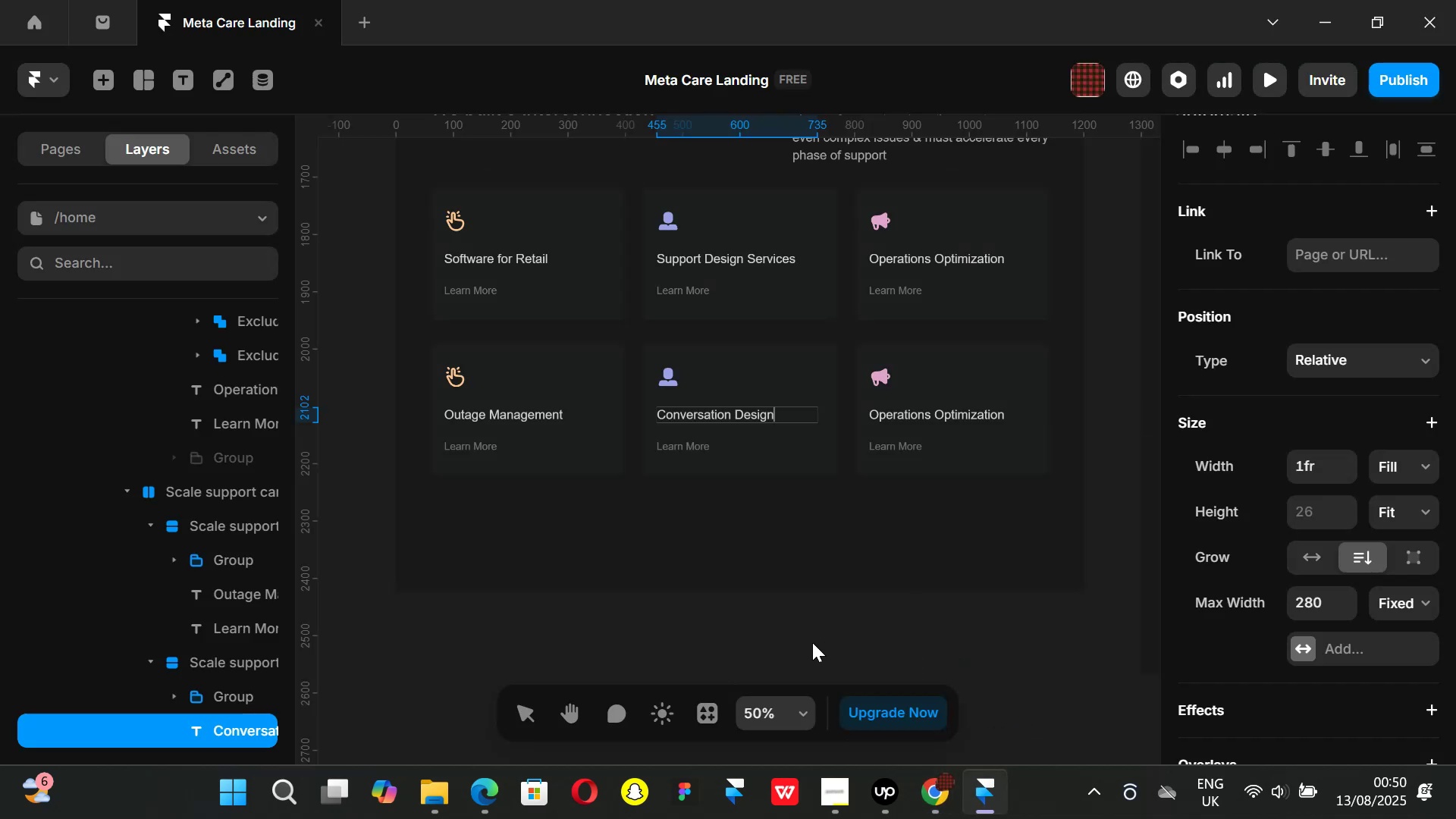 
left_click([807, 648])
 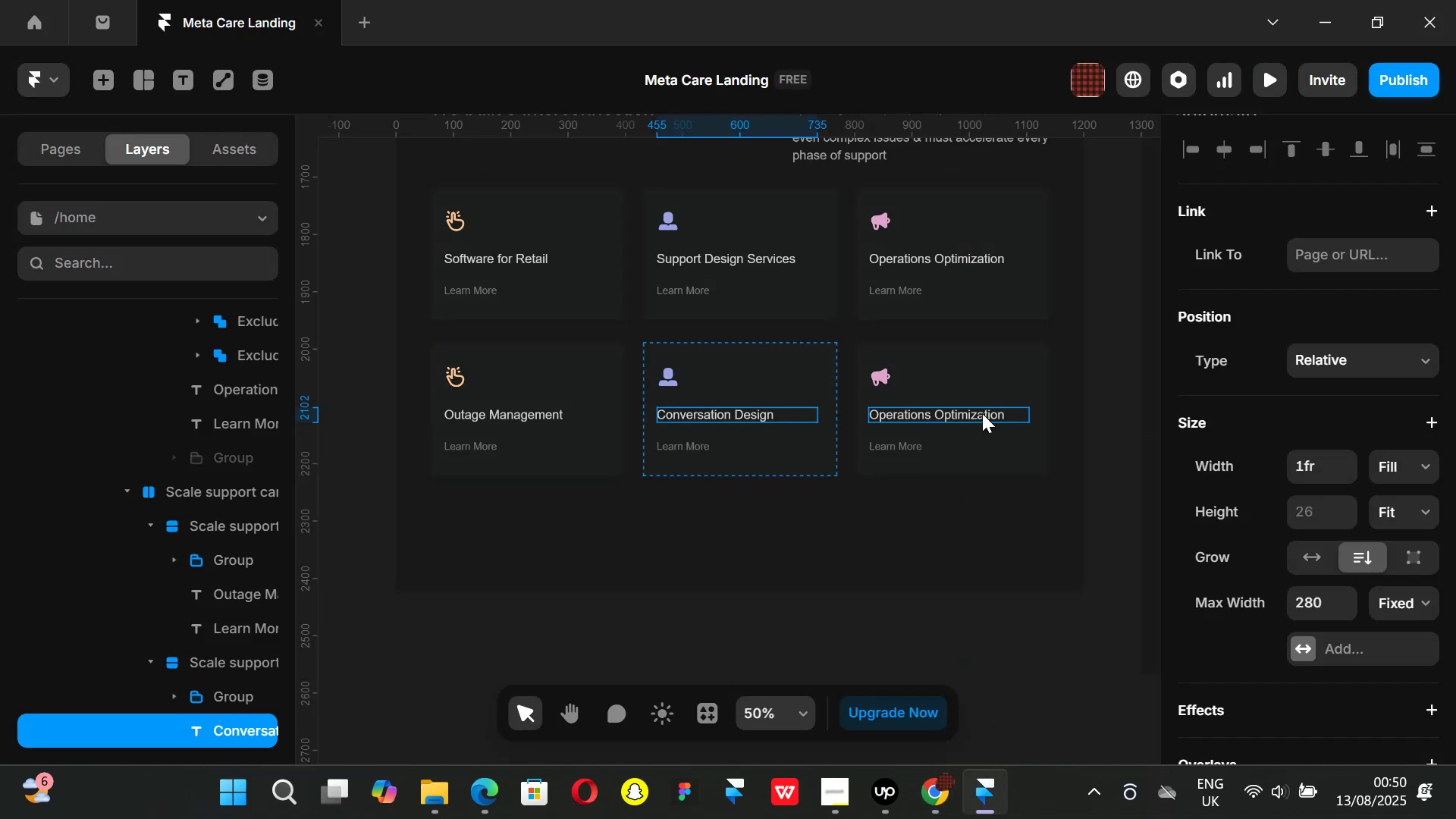 
double_click([982, 413])
 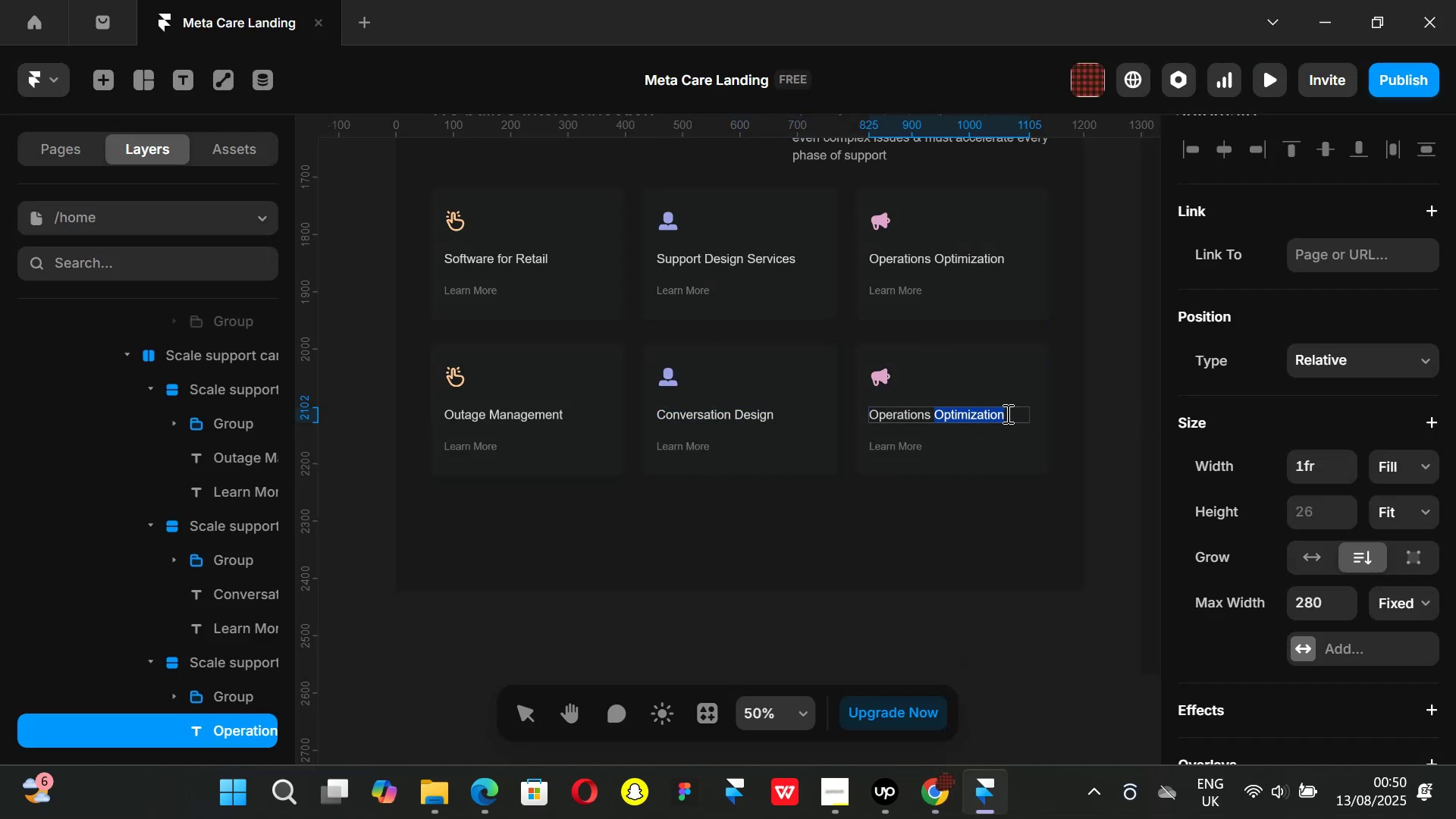 
left_click([1006, 413])
 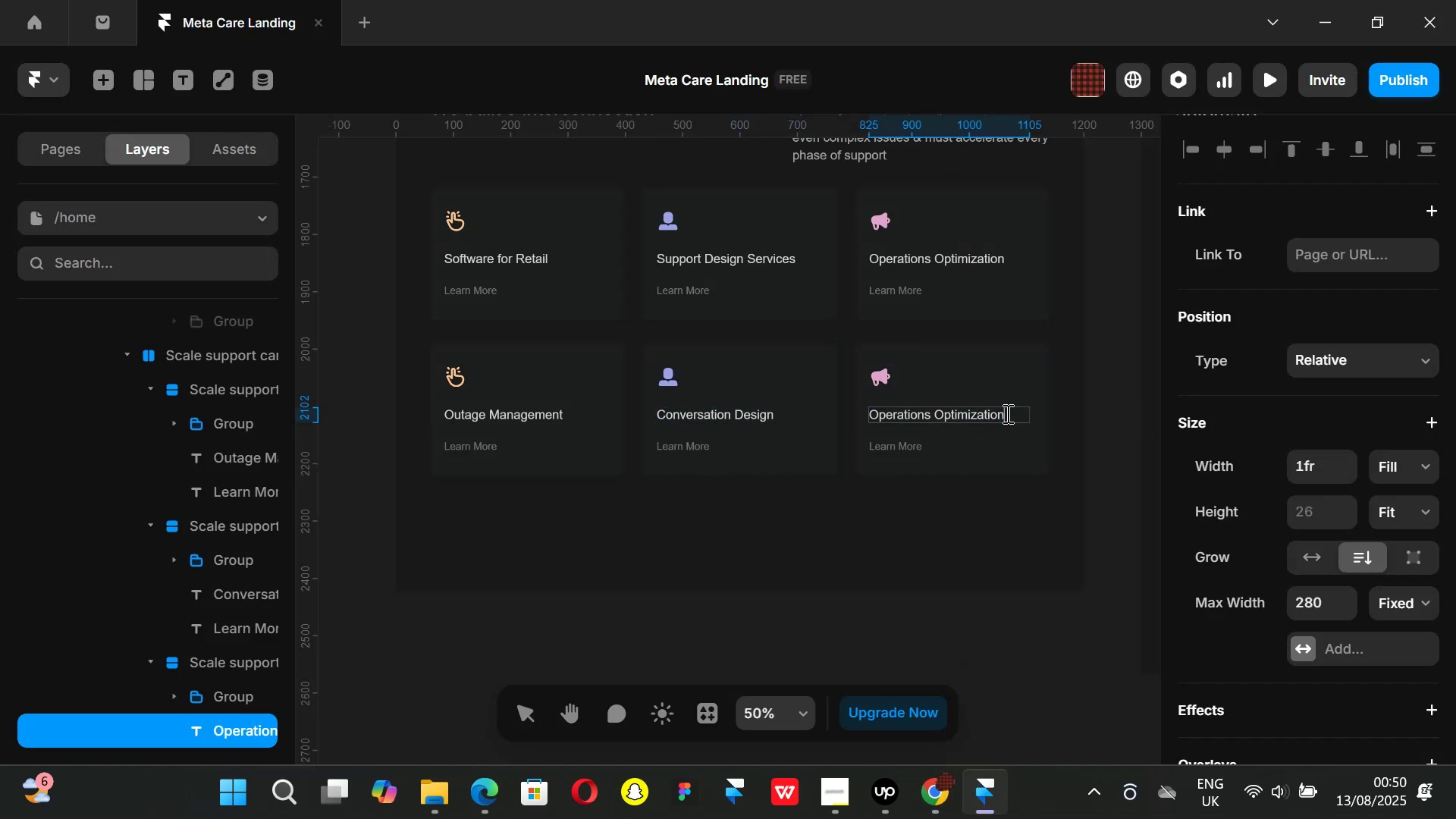 
left_click_drag(start_coordinate=[1006, 413], to_coordinate=[873, 407])
 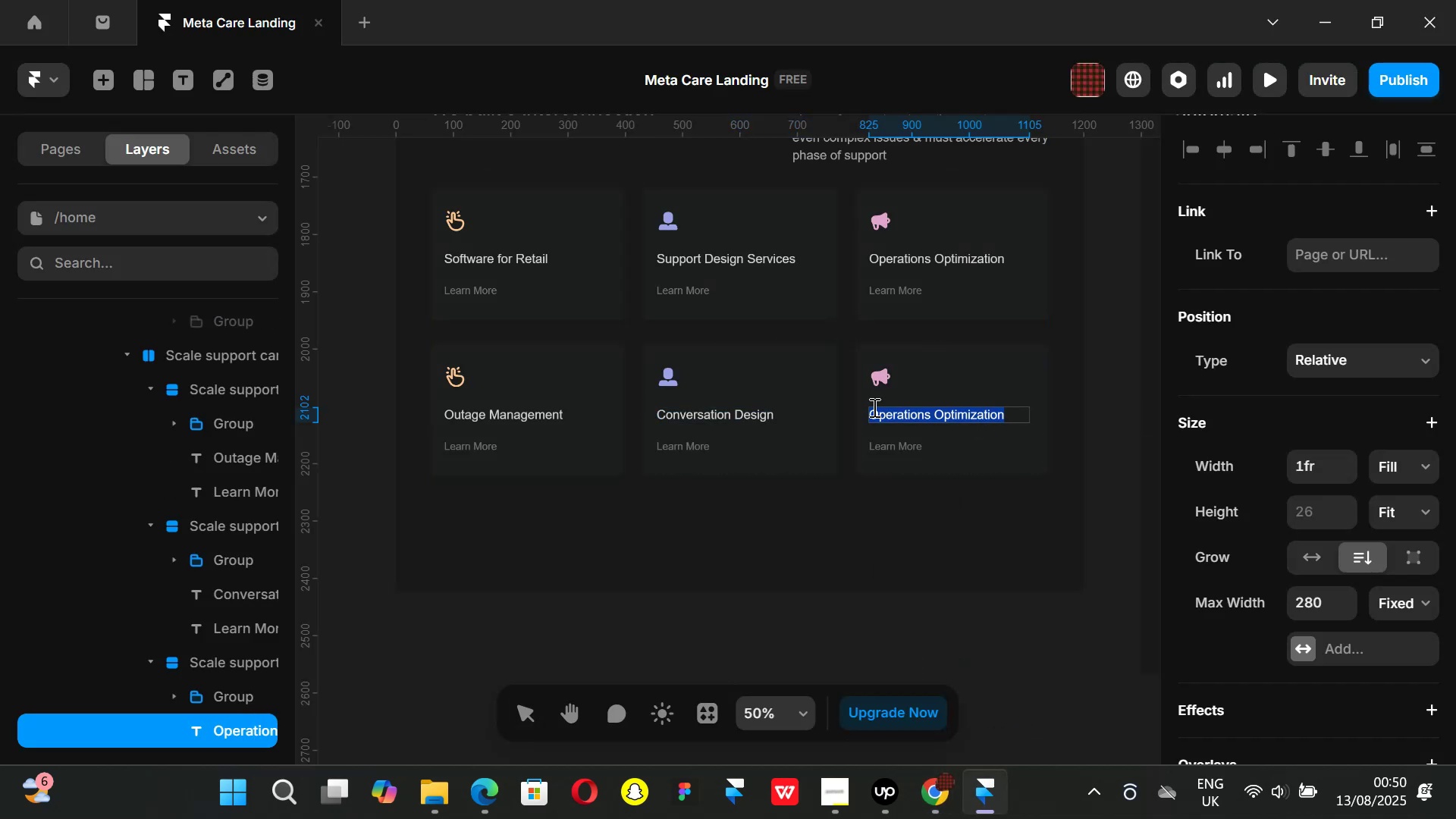 
key(Backspace)
 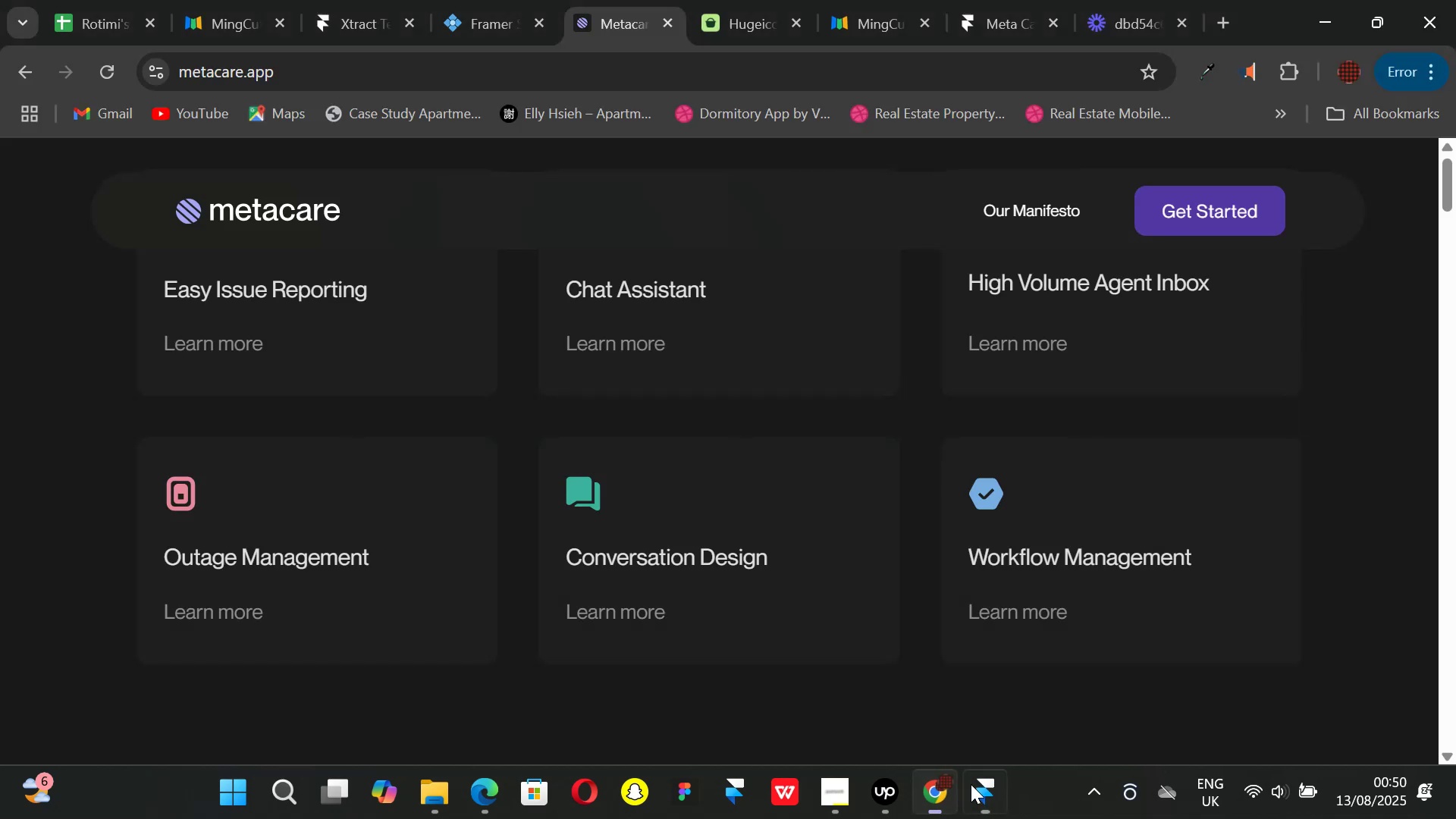 
left_click([988, 791])
 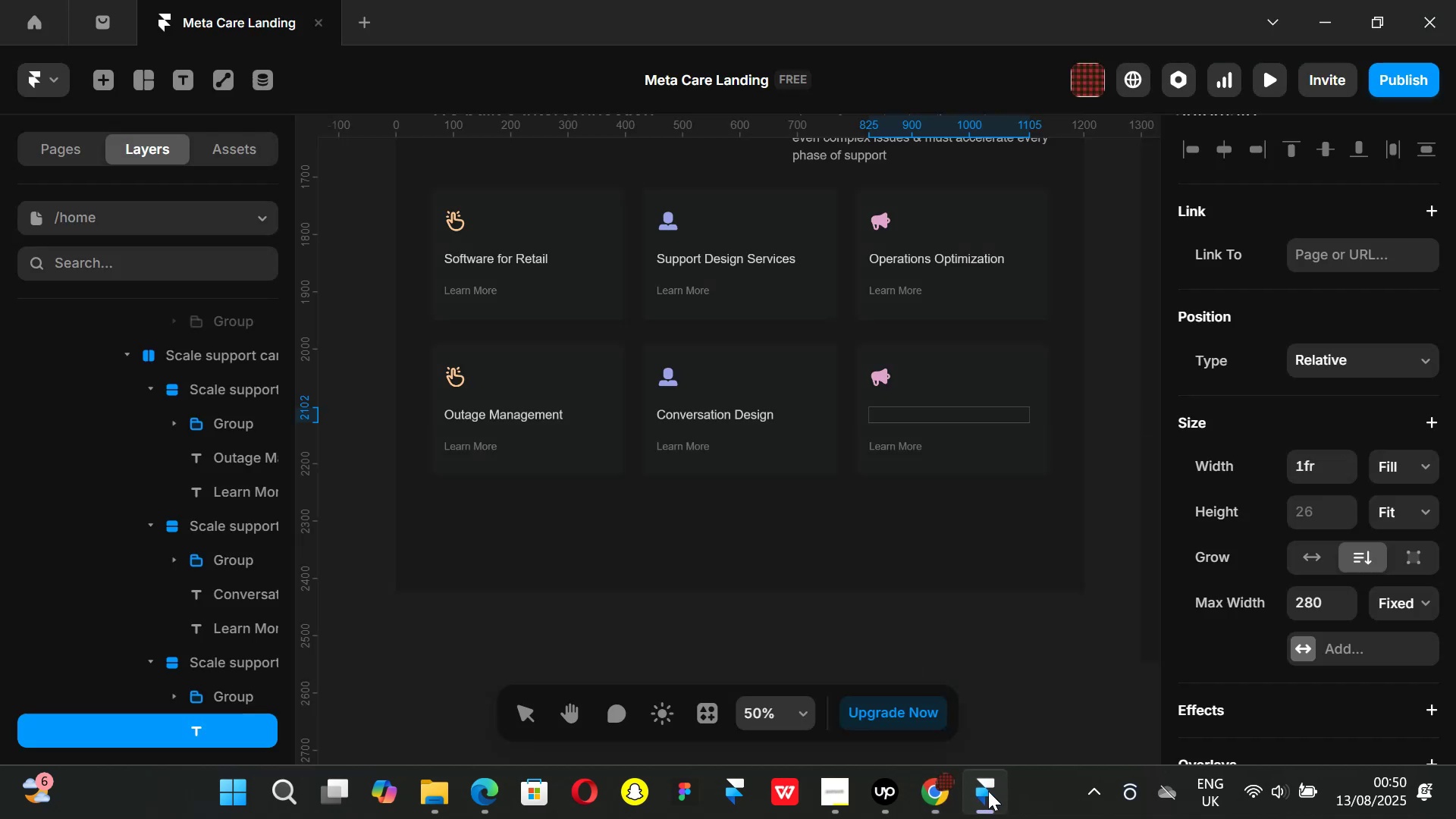 
type(Workflow)
 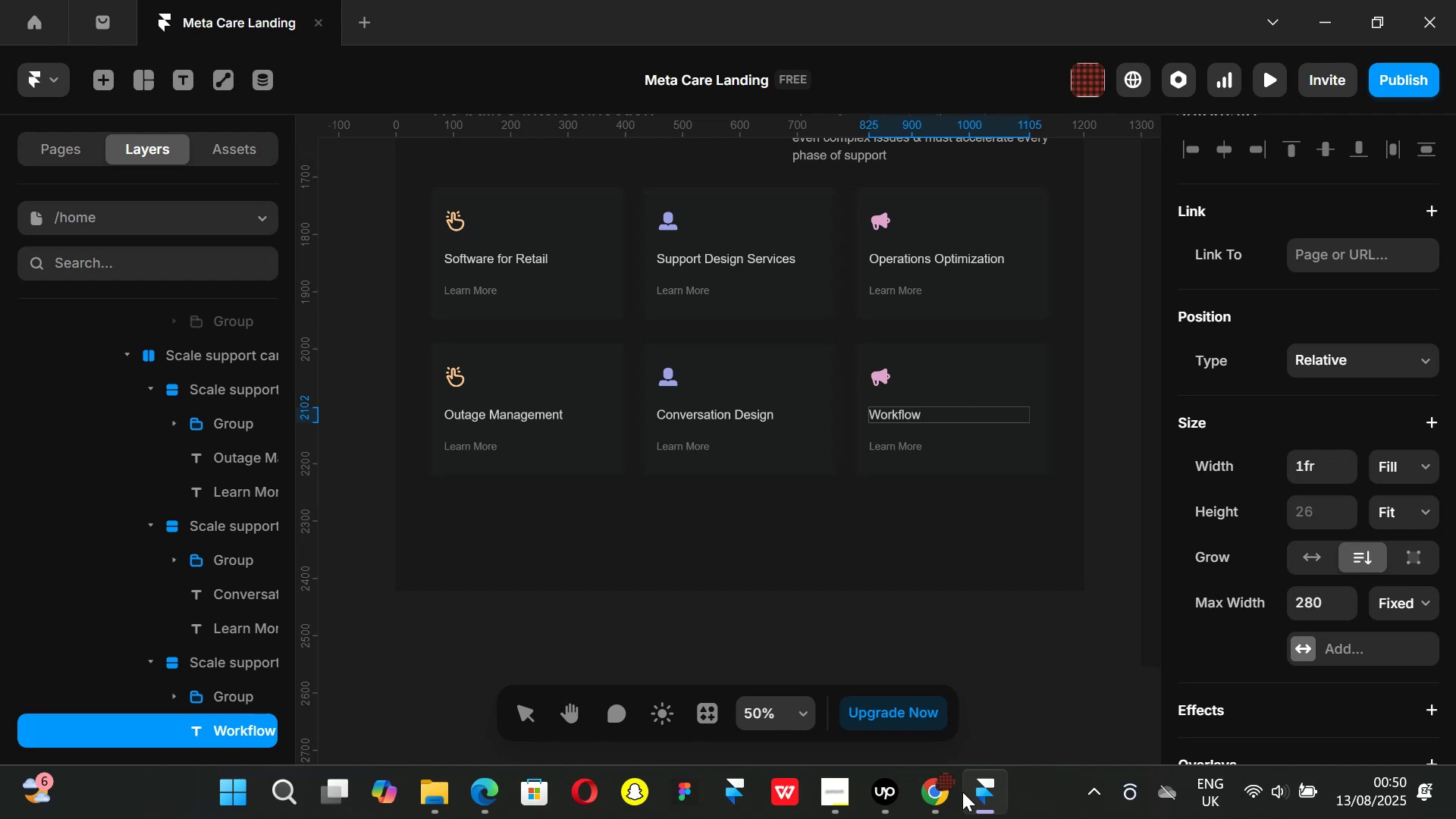 
left_click([948, 791])
 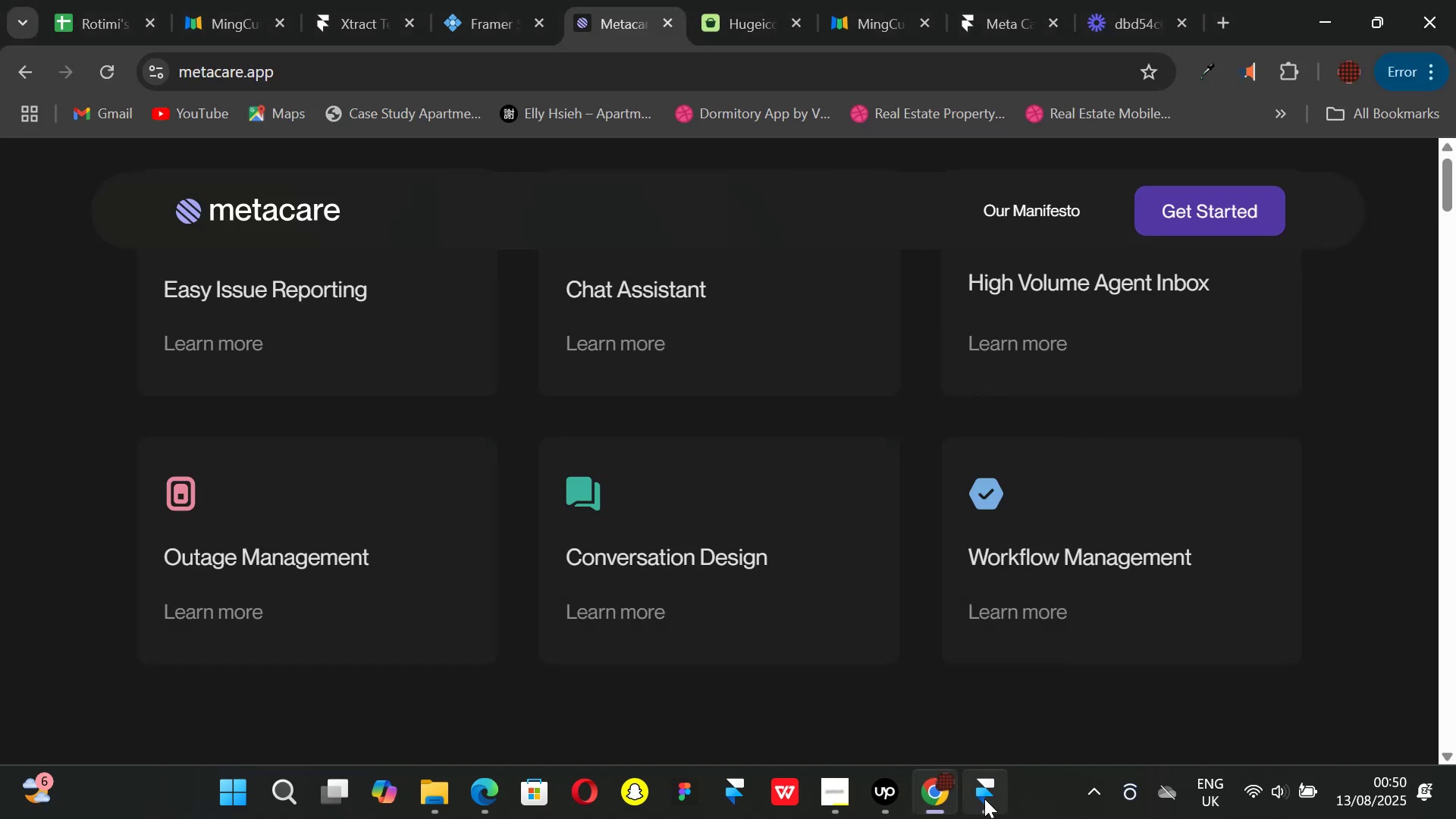 
left_click([984, 799])
 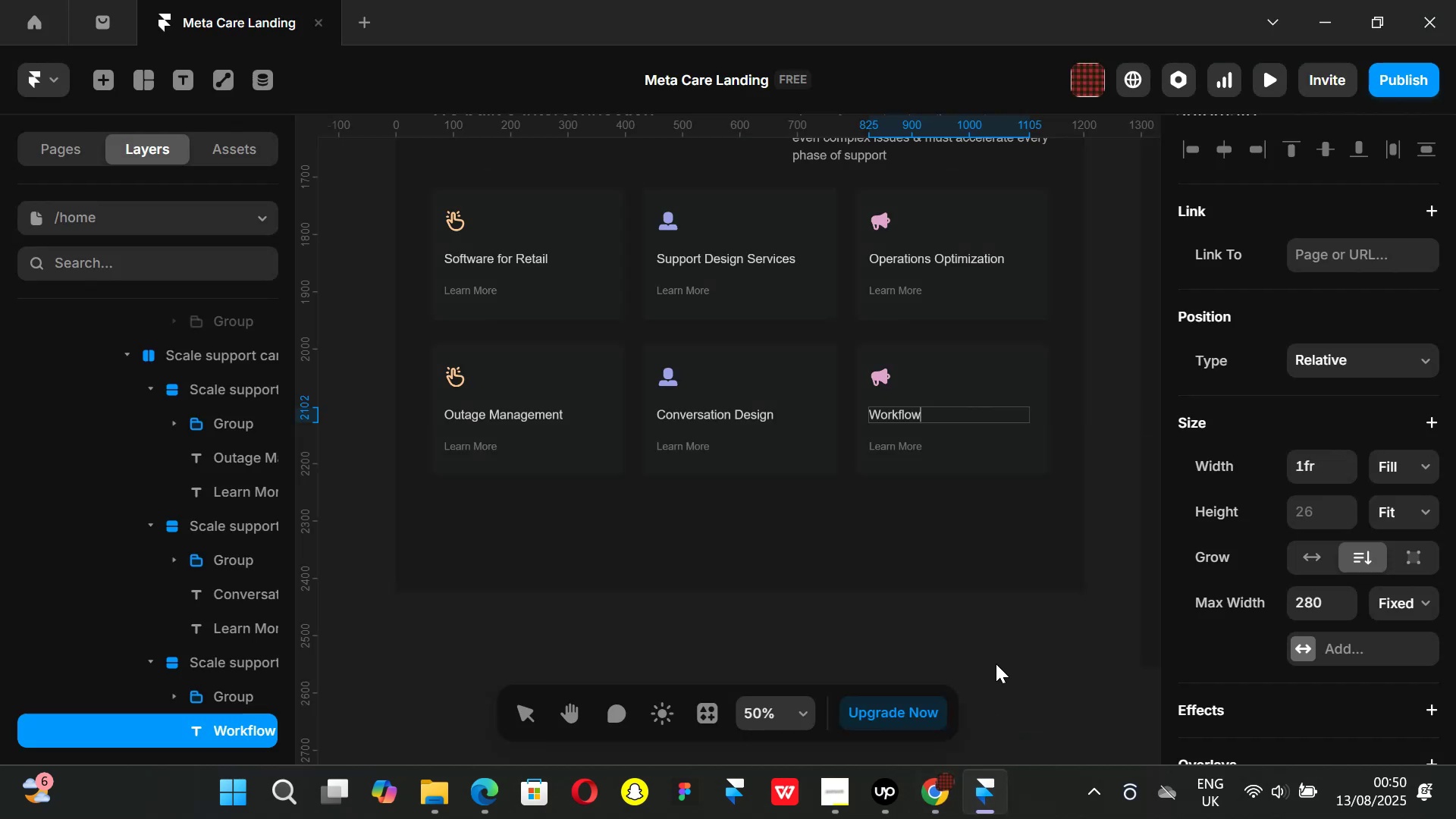 
type( Management)
 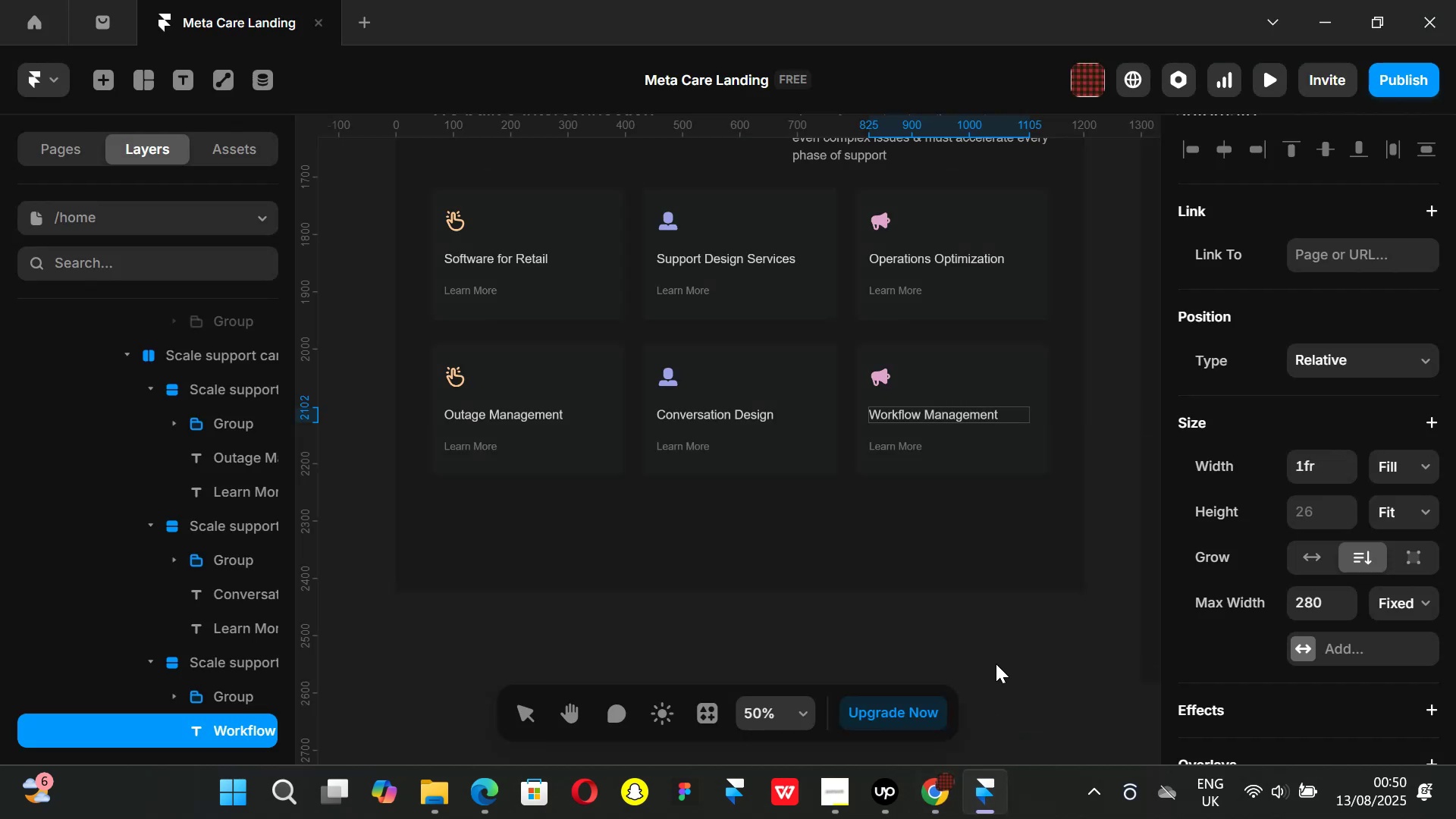 
left_click([996, 664])
 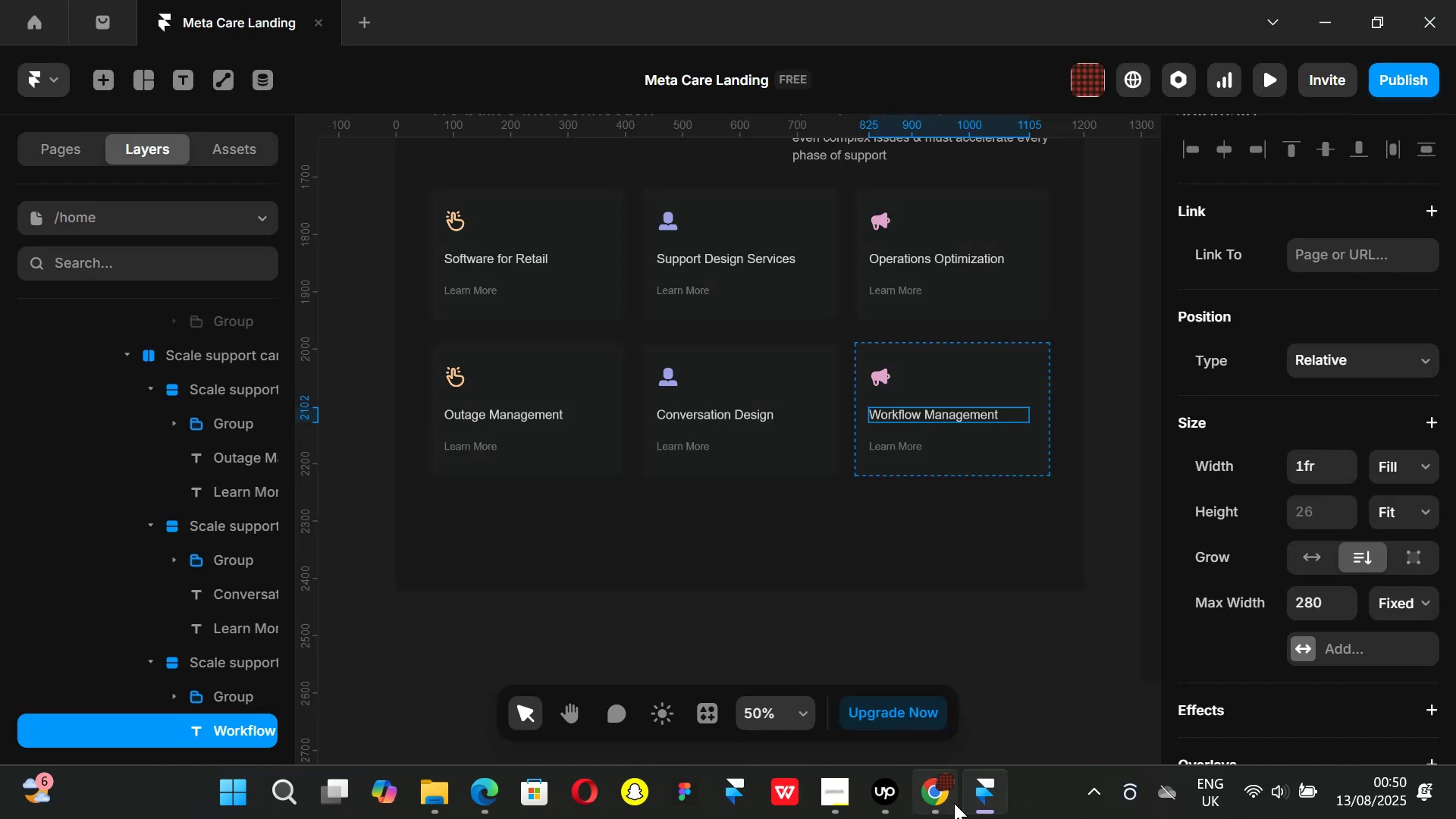 
left_click([938, 801])
 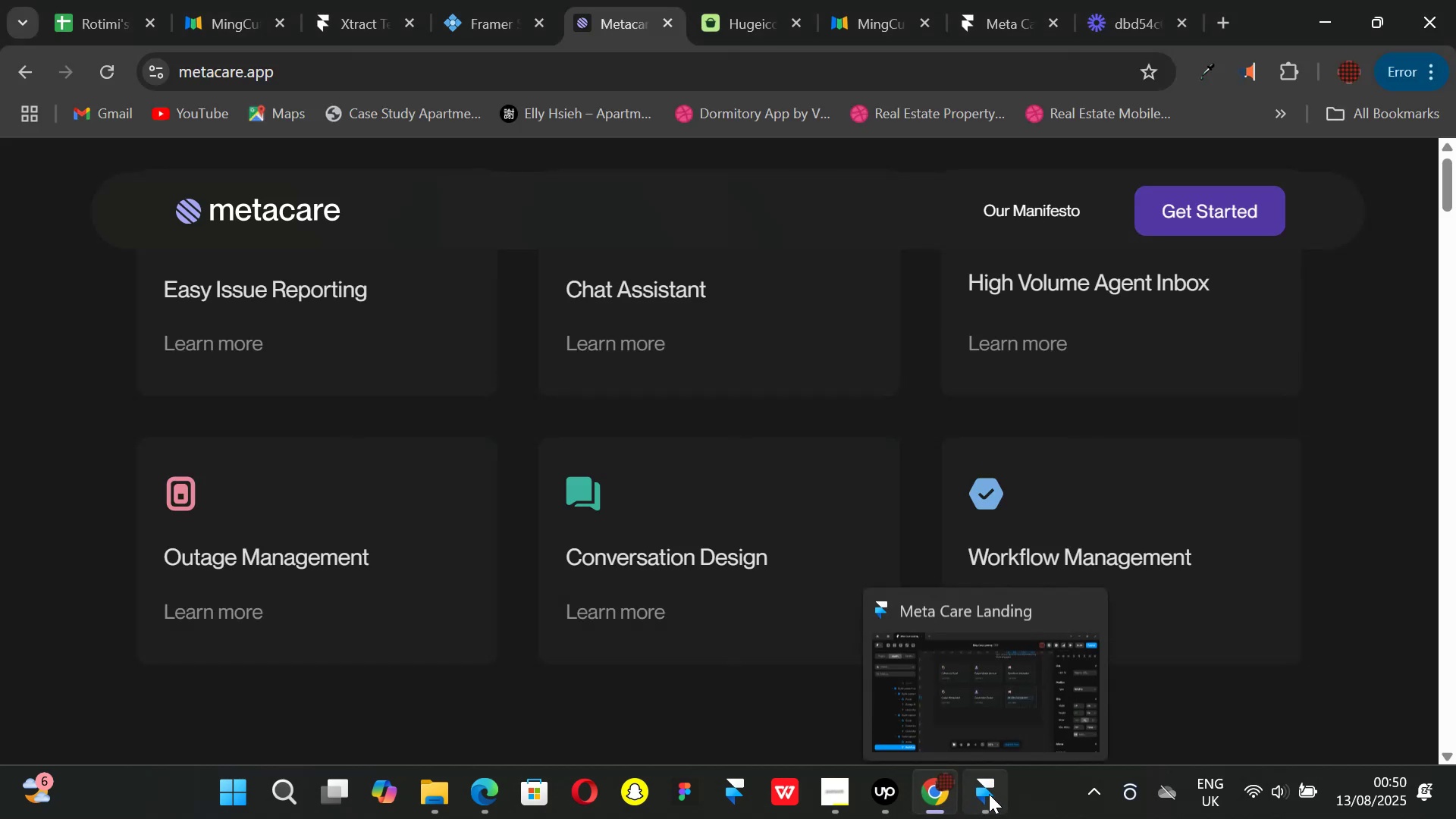 
left_click([989, 794])
 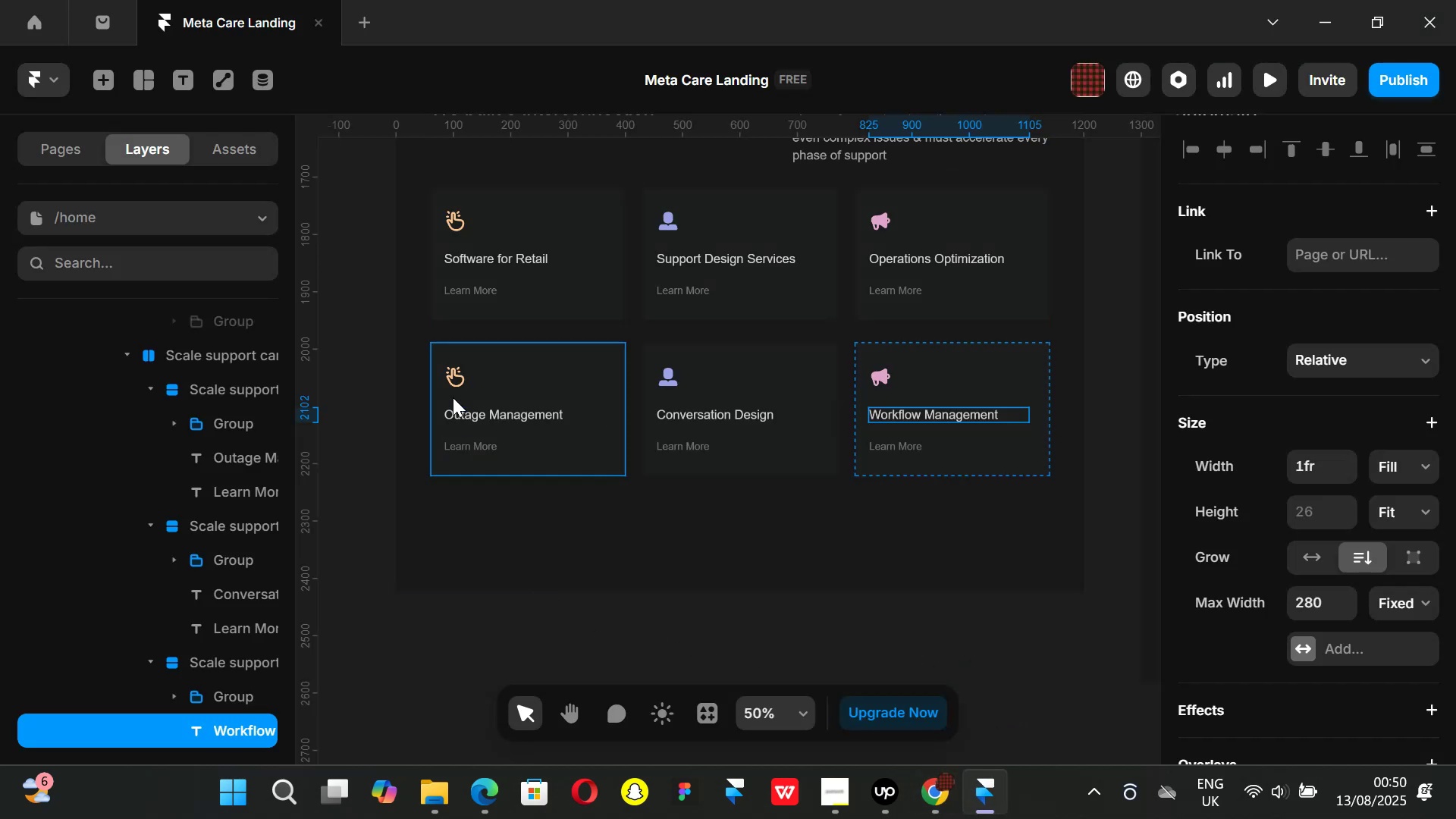 
hold_key(key=ControlLeft, duration=0.36)
scroll: coordinate [437, 377], scroll_direction: up, amount: 1.0
 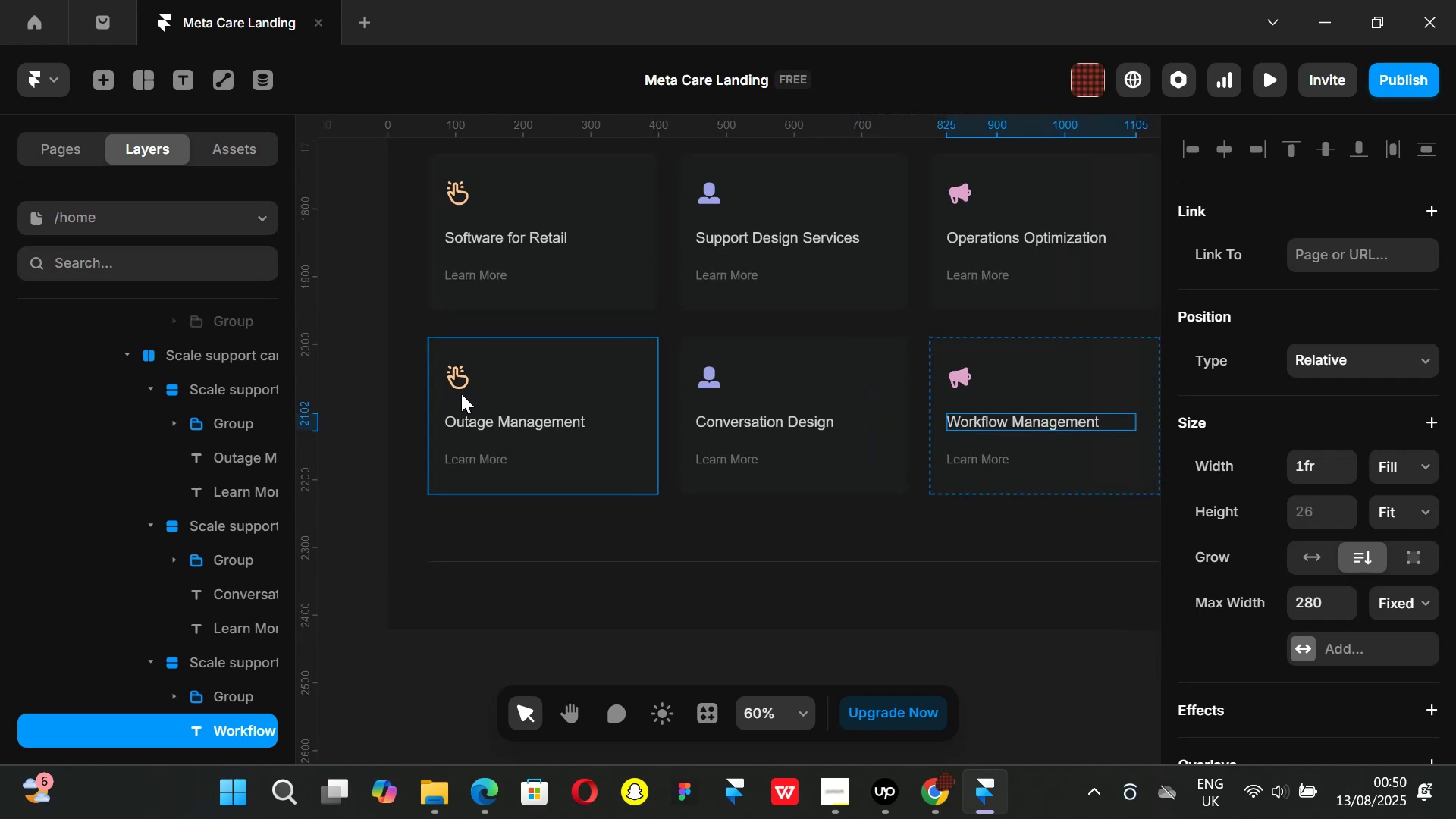 
key(Control+ControlLeft)
 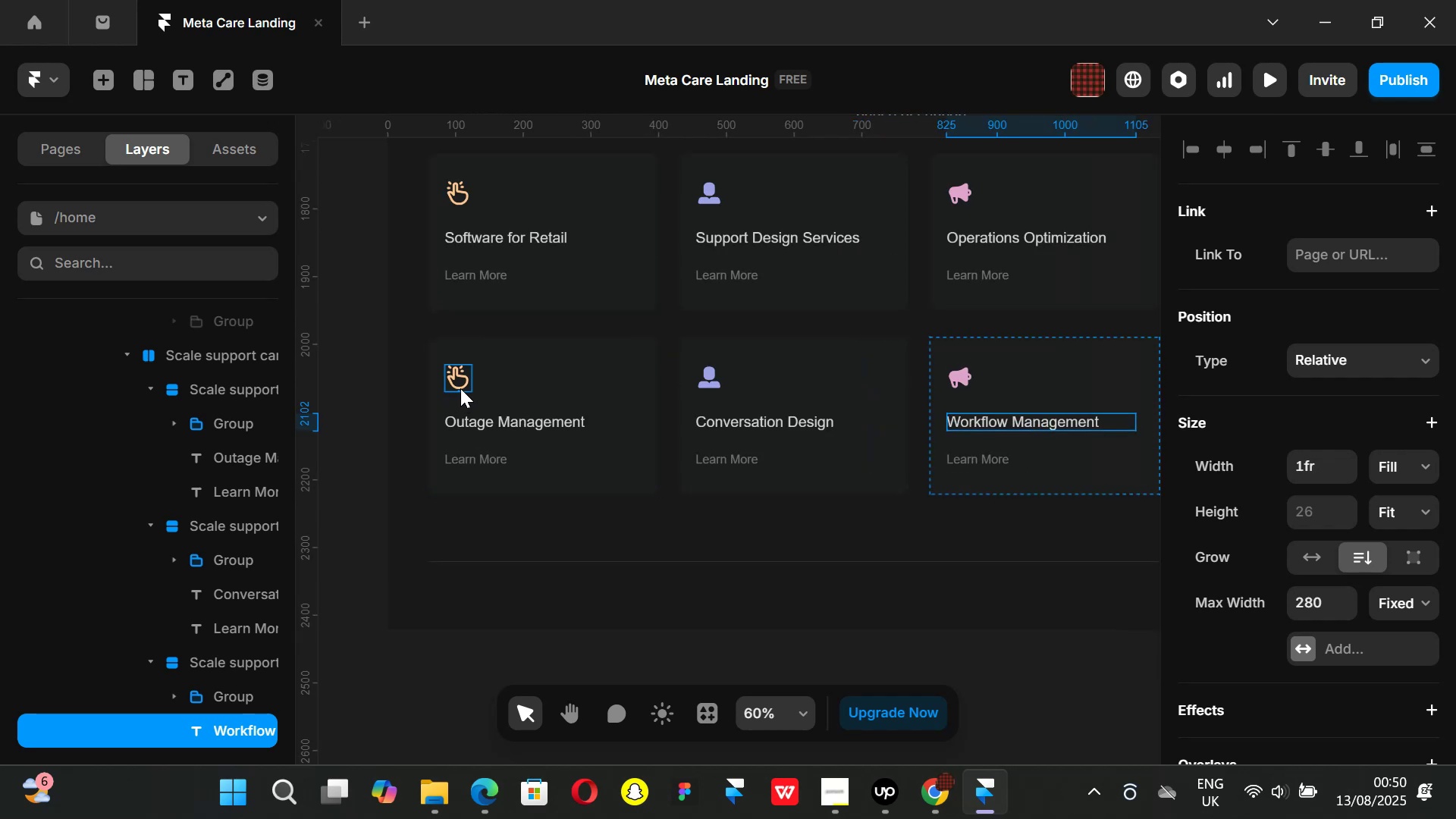 
scroll: coordinate [460, 388], scroll_direction: down, amount: 1.0
 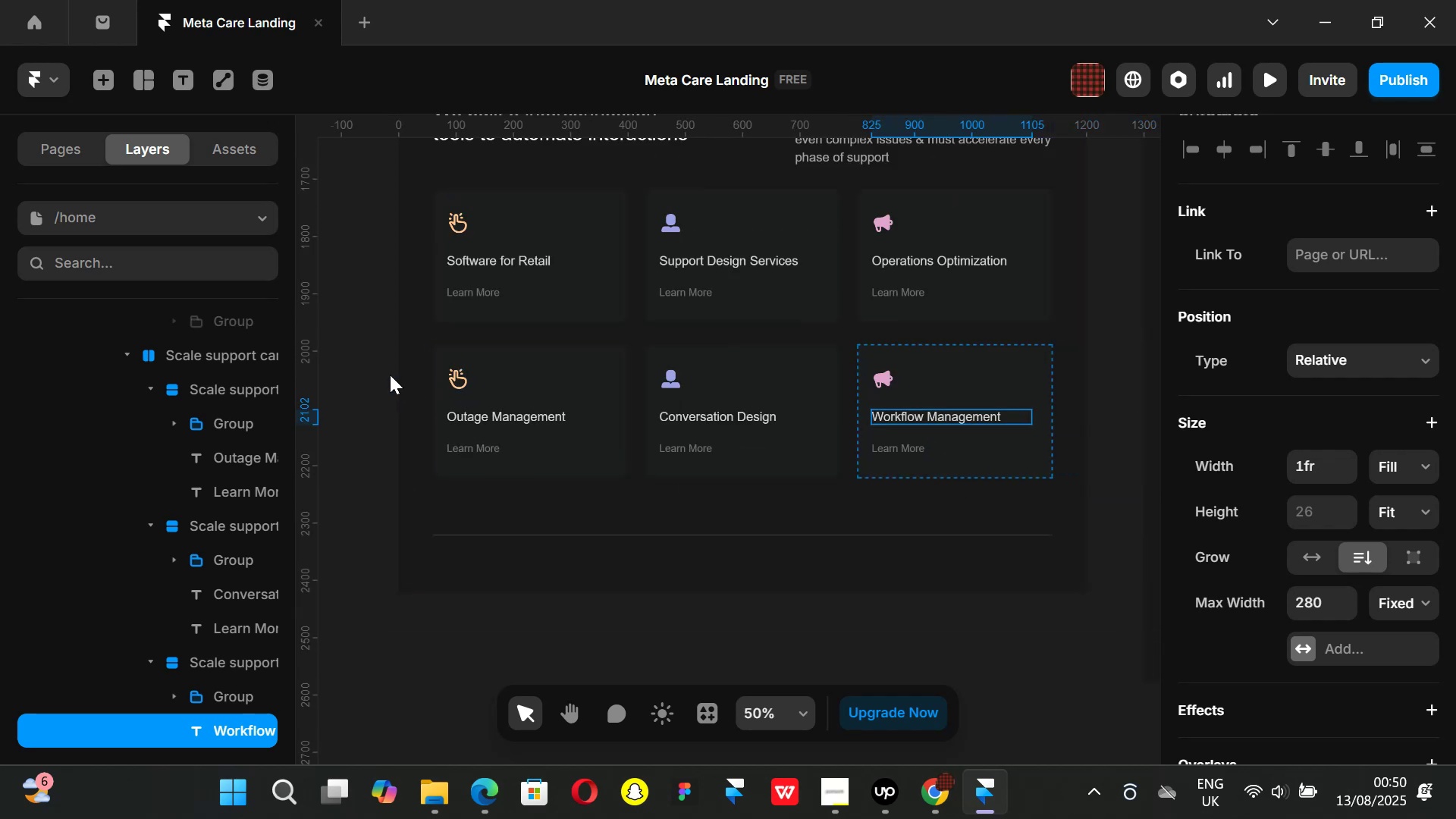 
left_click([382, 371])
 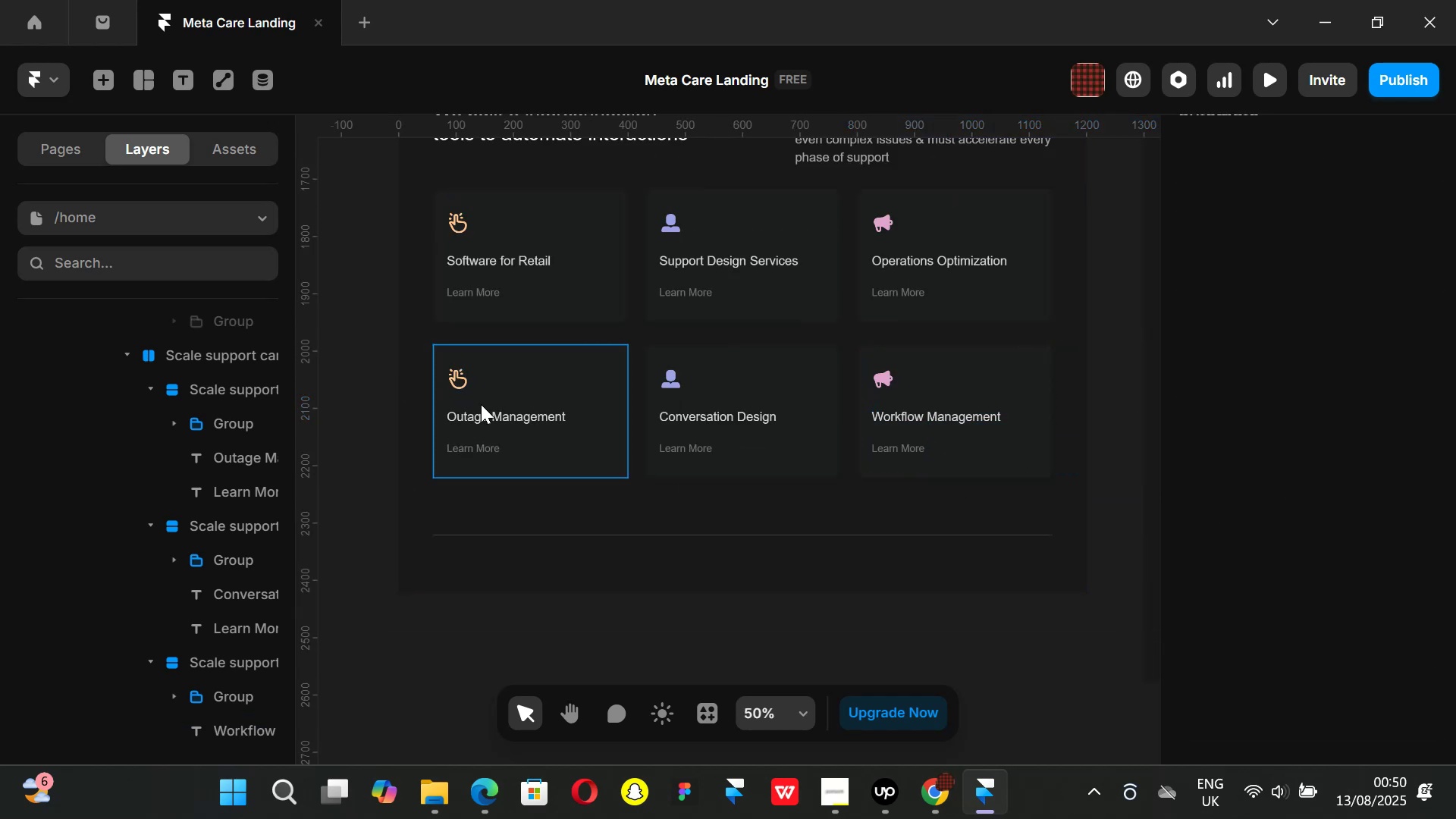 
hold_key(key=ShiftLeft, duration=1.11)
scroll: coordinate [551, 410], scroll_direction: up, amount: 2.0
 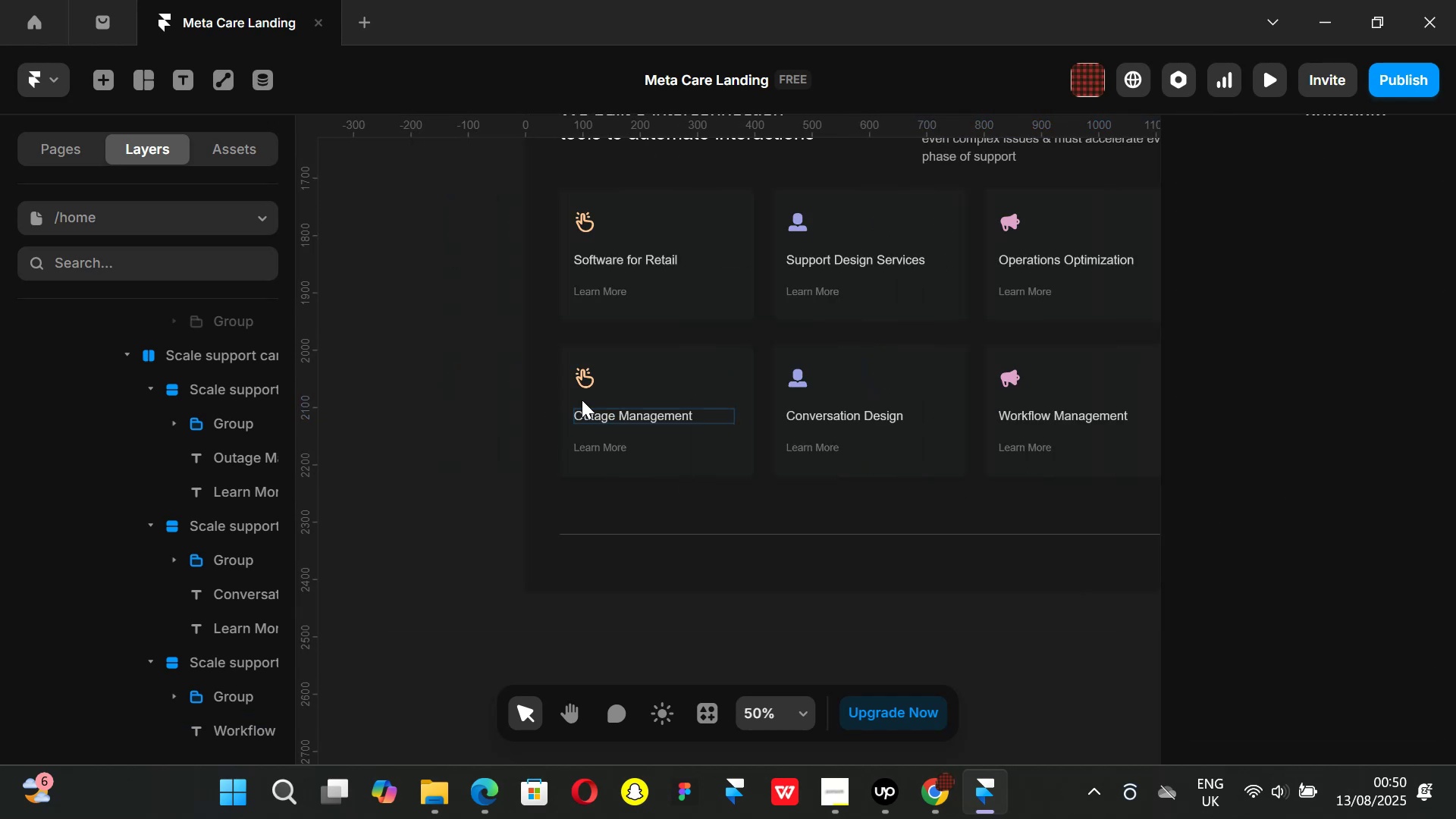 
scroll: coordinate [591, 396], scroll_direction: down, amount: 2.0
 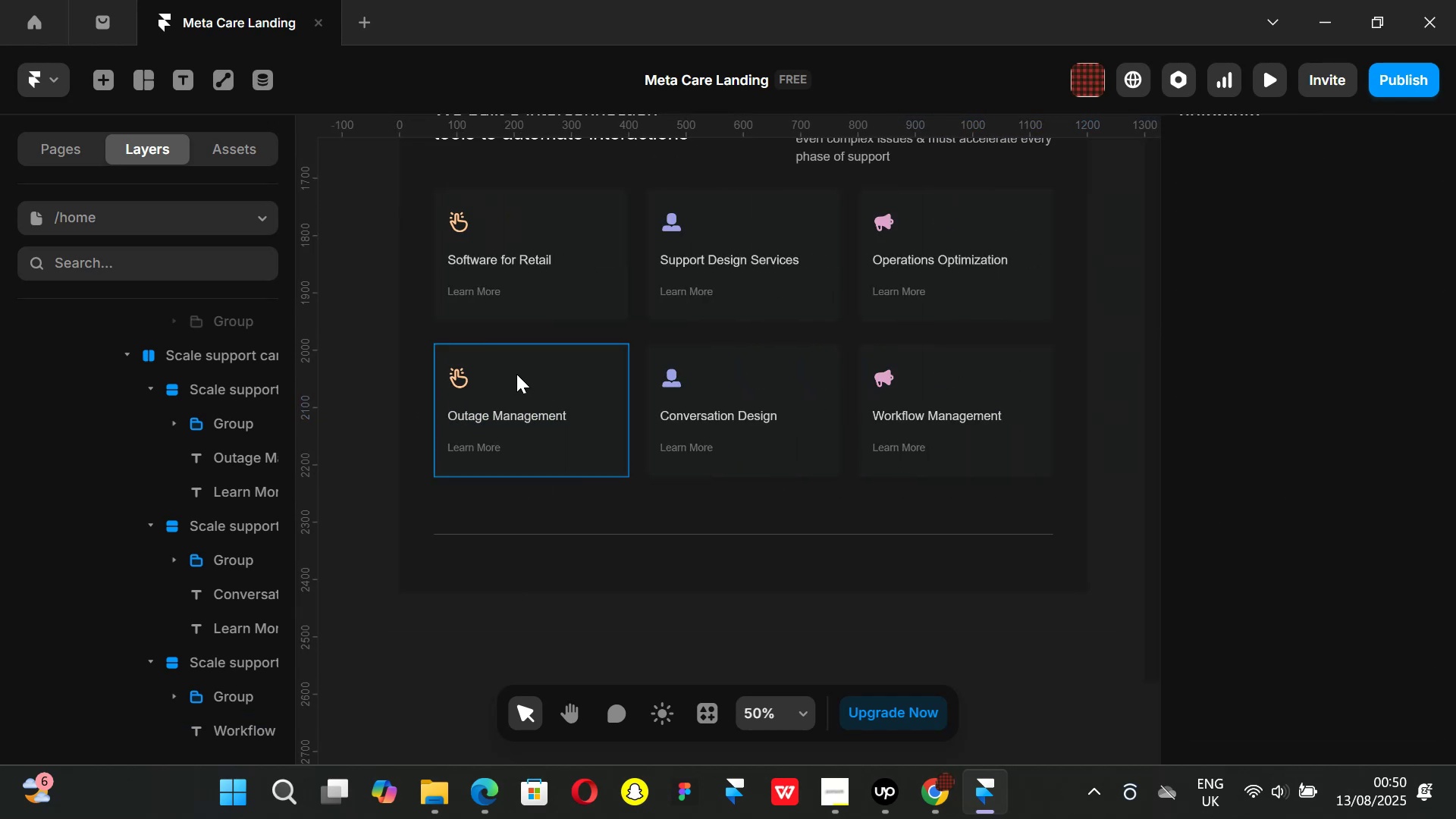 
hold_key(key=ControlLeft, duration=0.4)
scroll: coordinate [457, 378], scroll_direction: up, amount: 2.0
 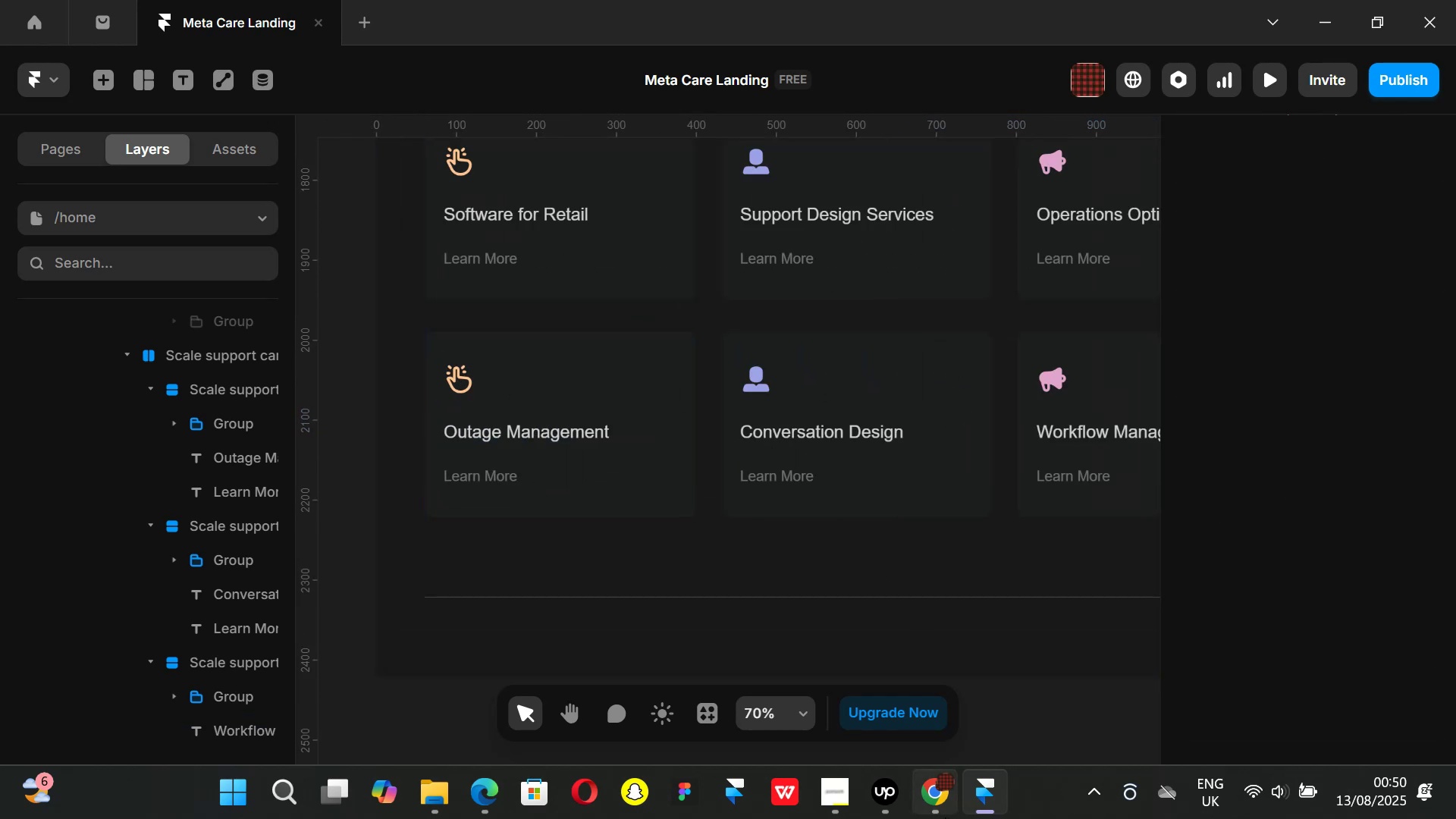 
left_click([932, 806])
 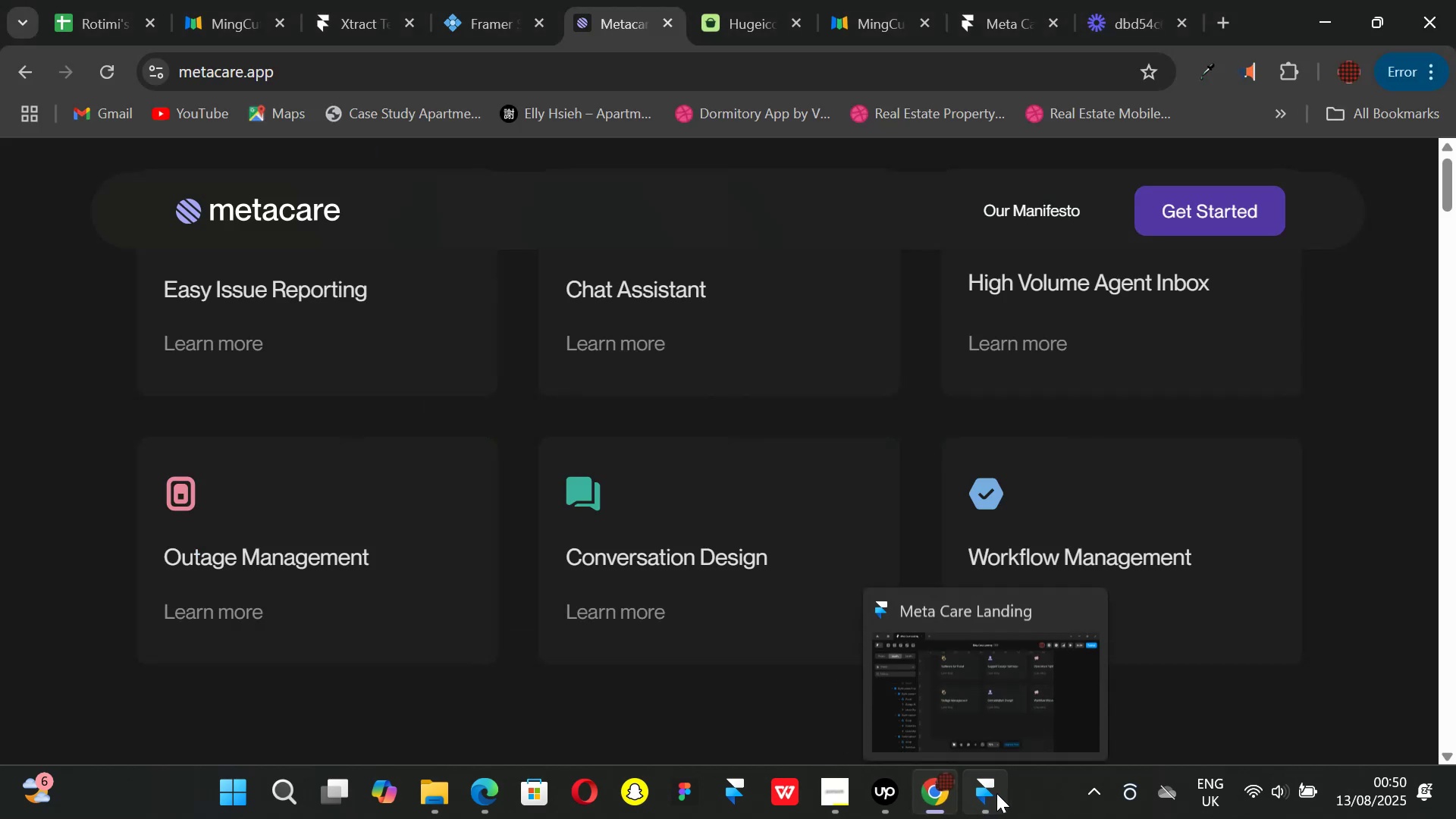 
left_click([996, 793])
 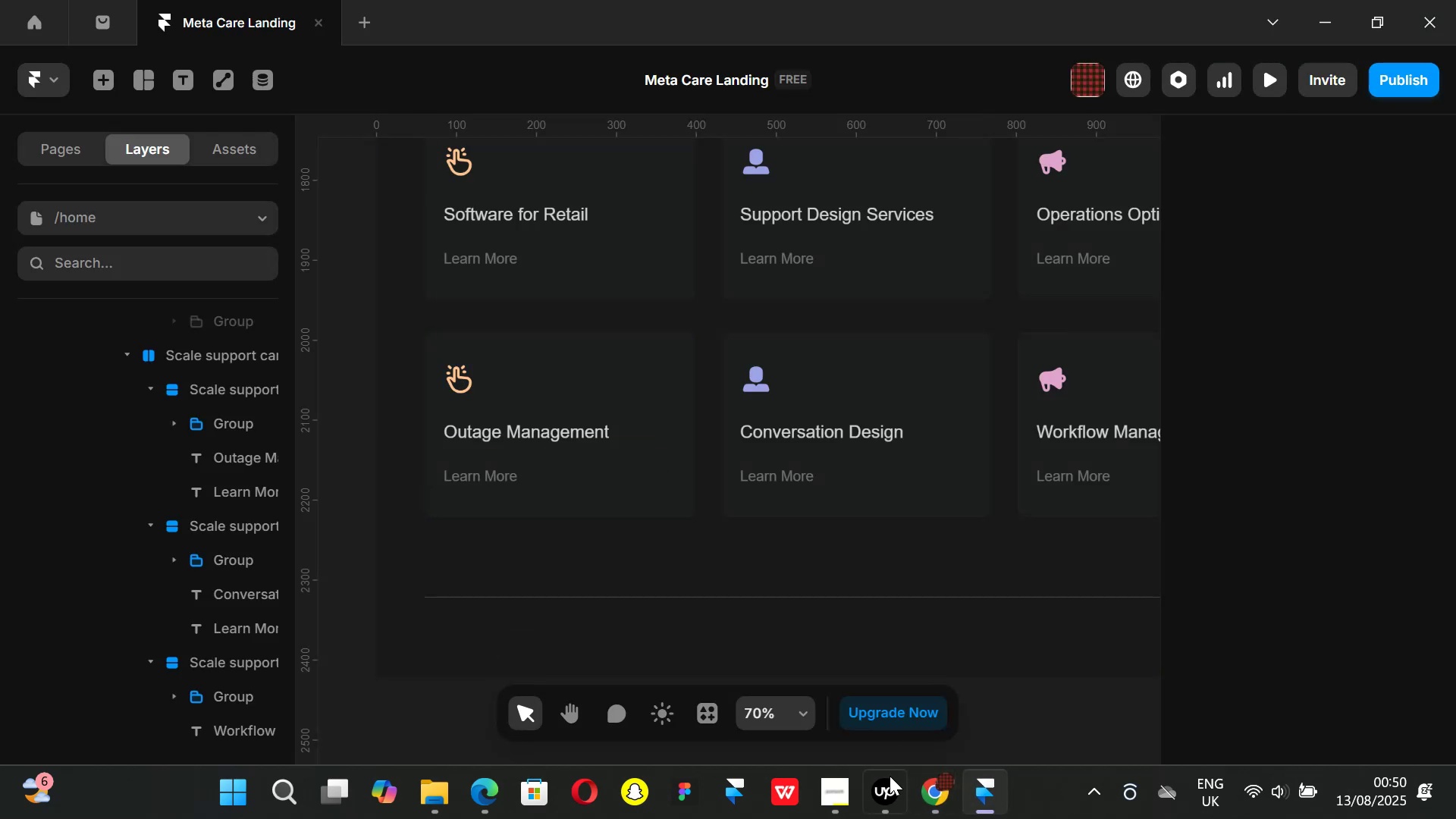 
left_click([949, 810])
 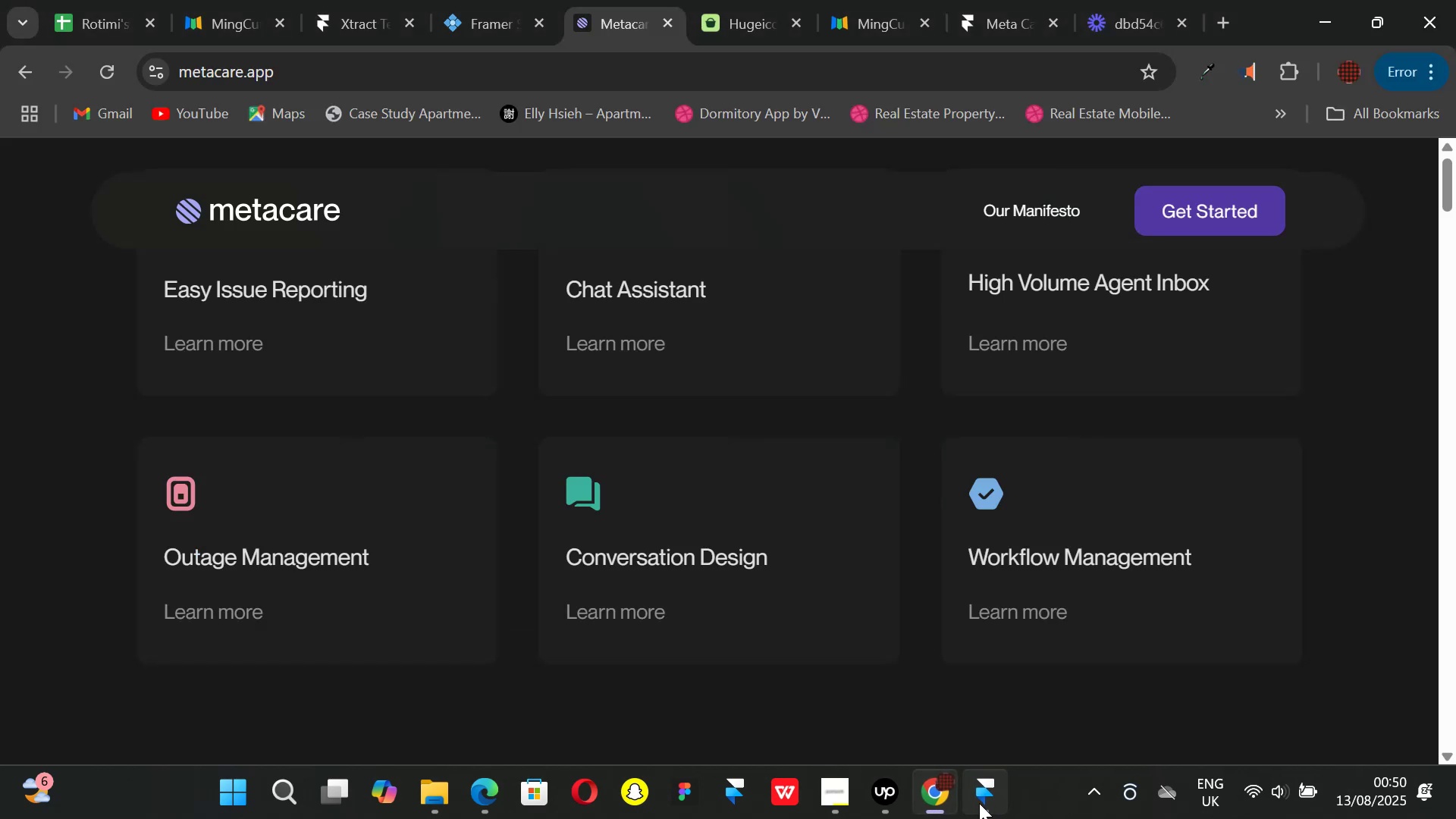 
left_click([979, 803])
 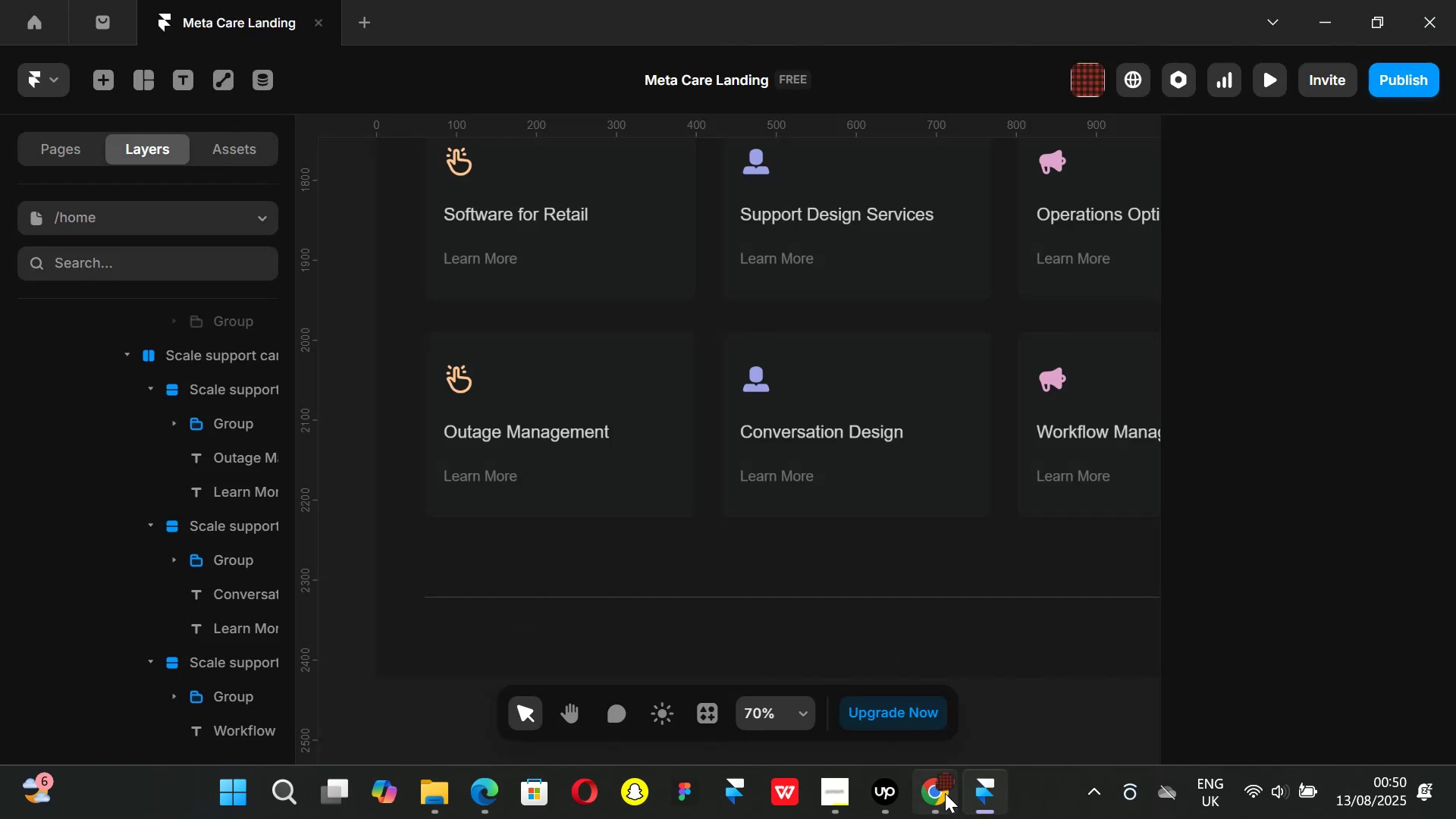 
left_click([945, 793])
 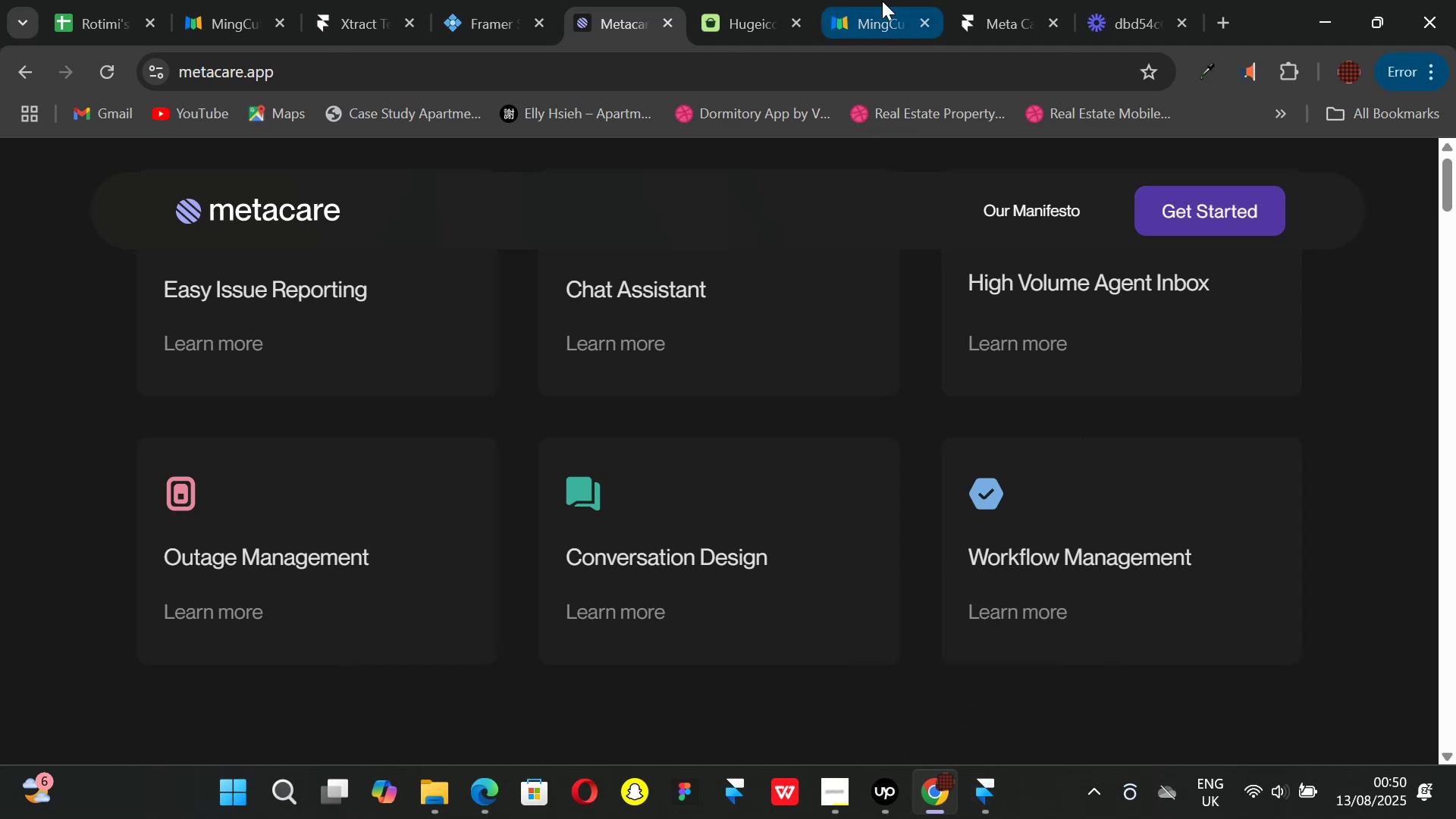 
left_click([882, 1])
 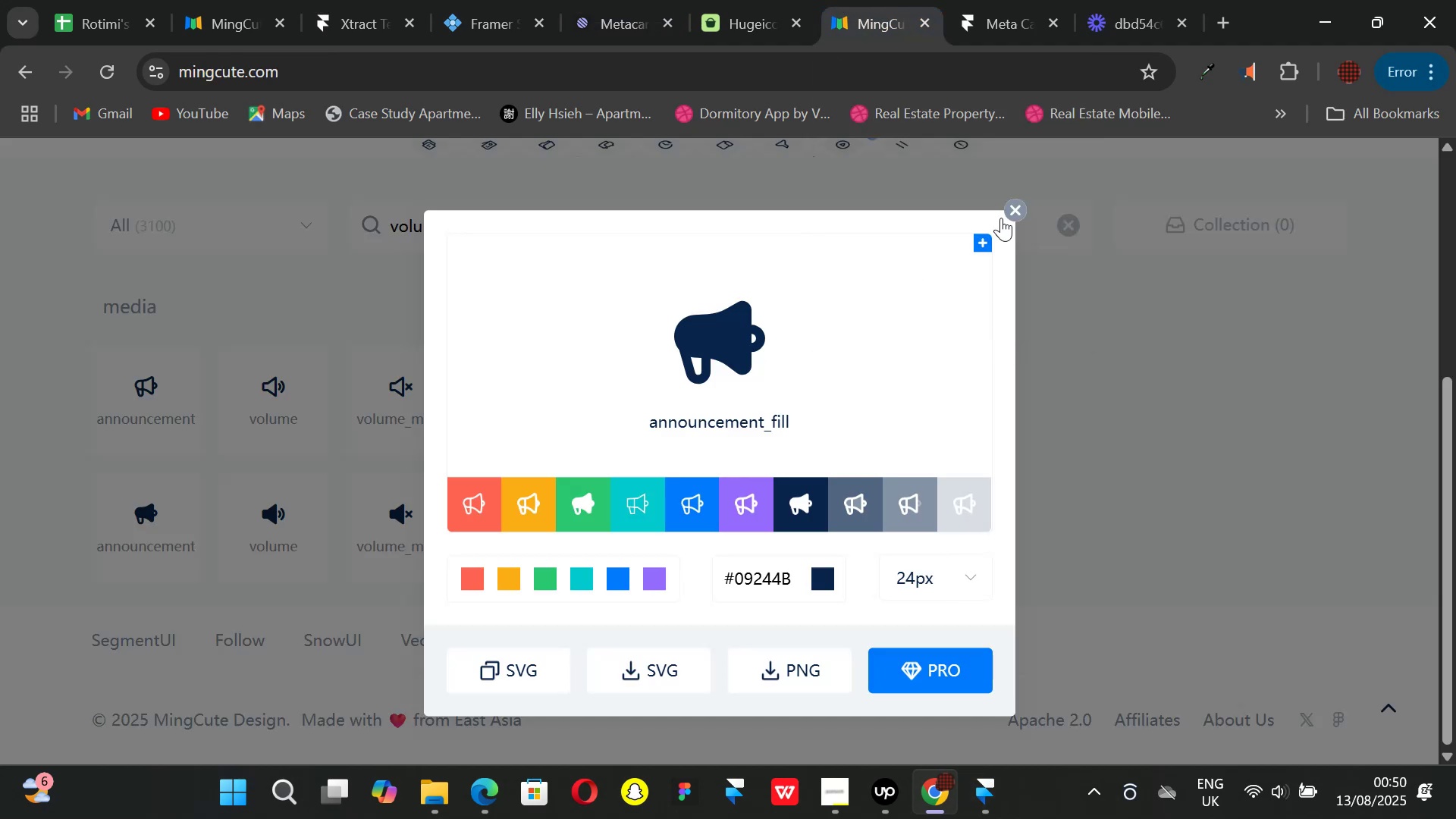 
left_click_drag(start_coordinate=[1018, 211], to_coordinate=[1010, 211])
 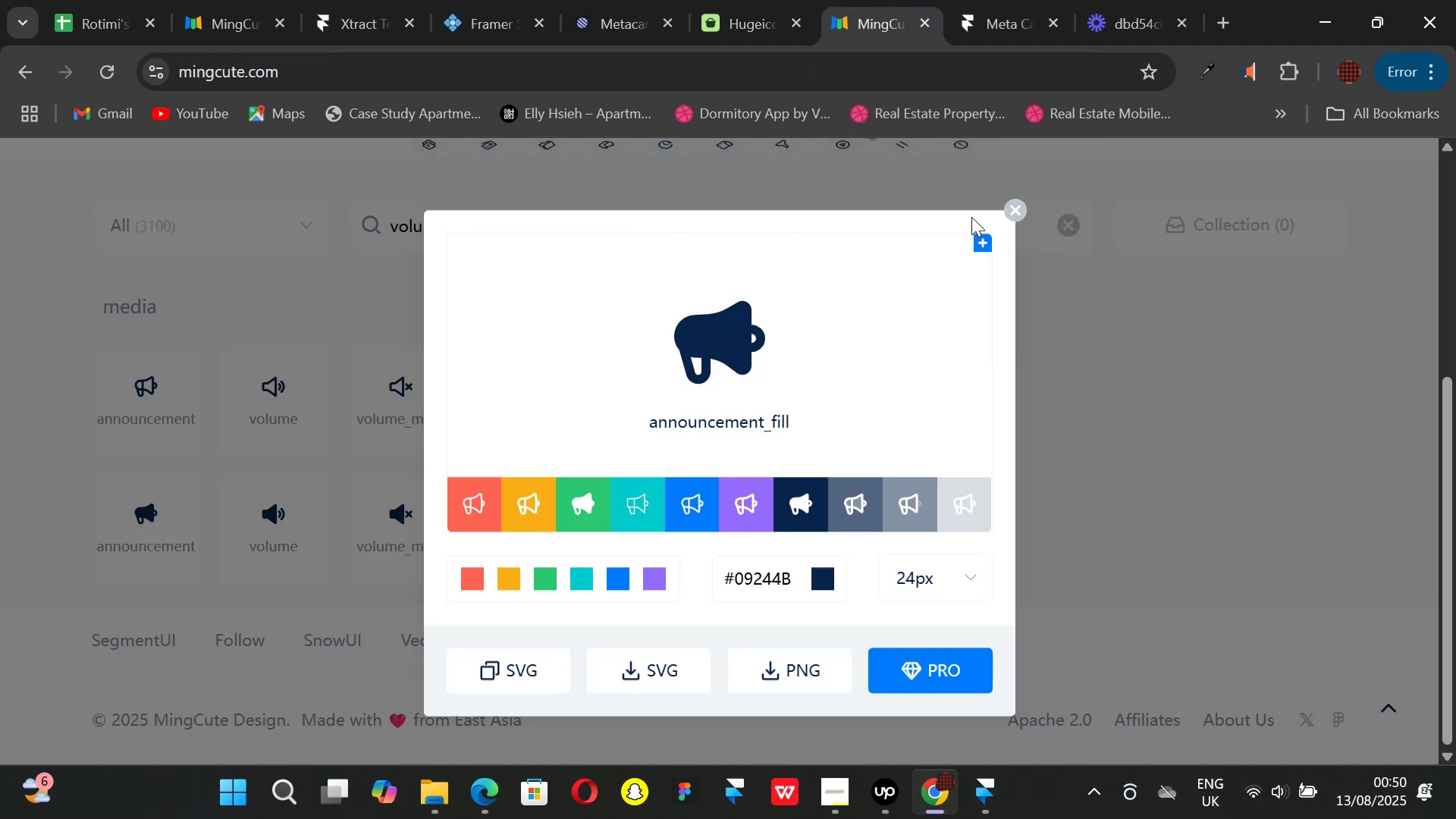 
left_click([1012, 212])
 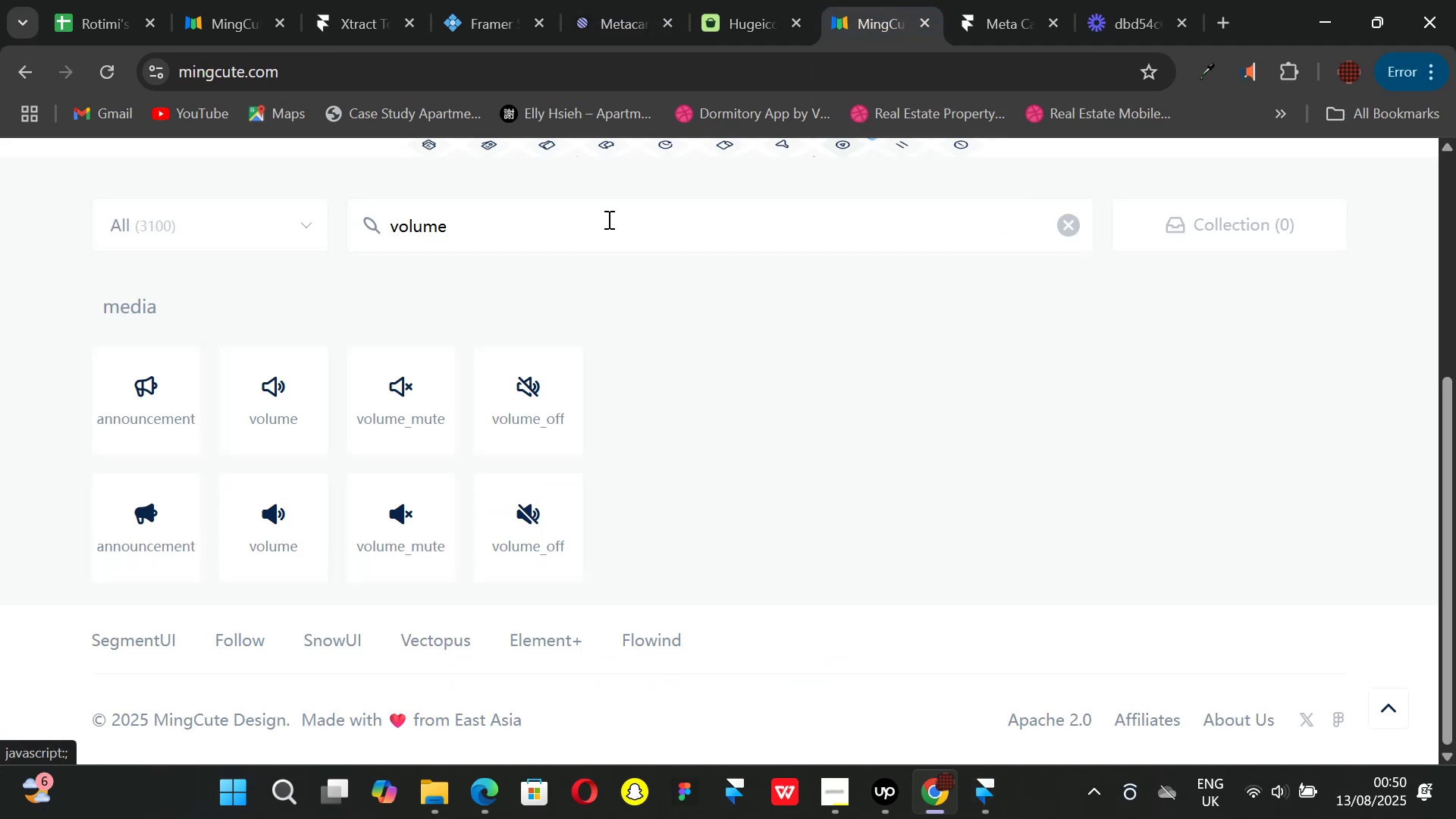 
left_click_drag(start_coordinate=[607, 220], to_coordinate=[257, 194])
 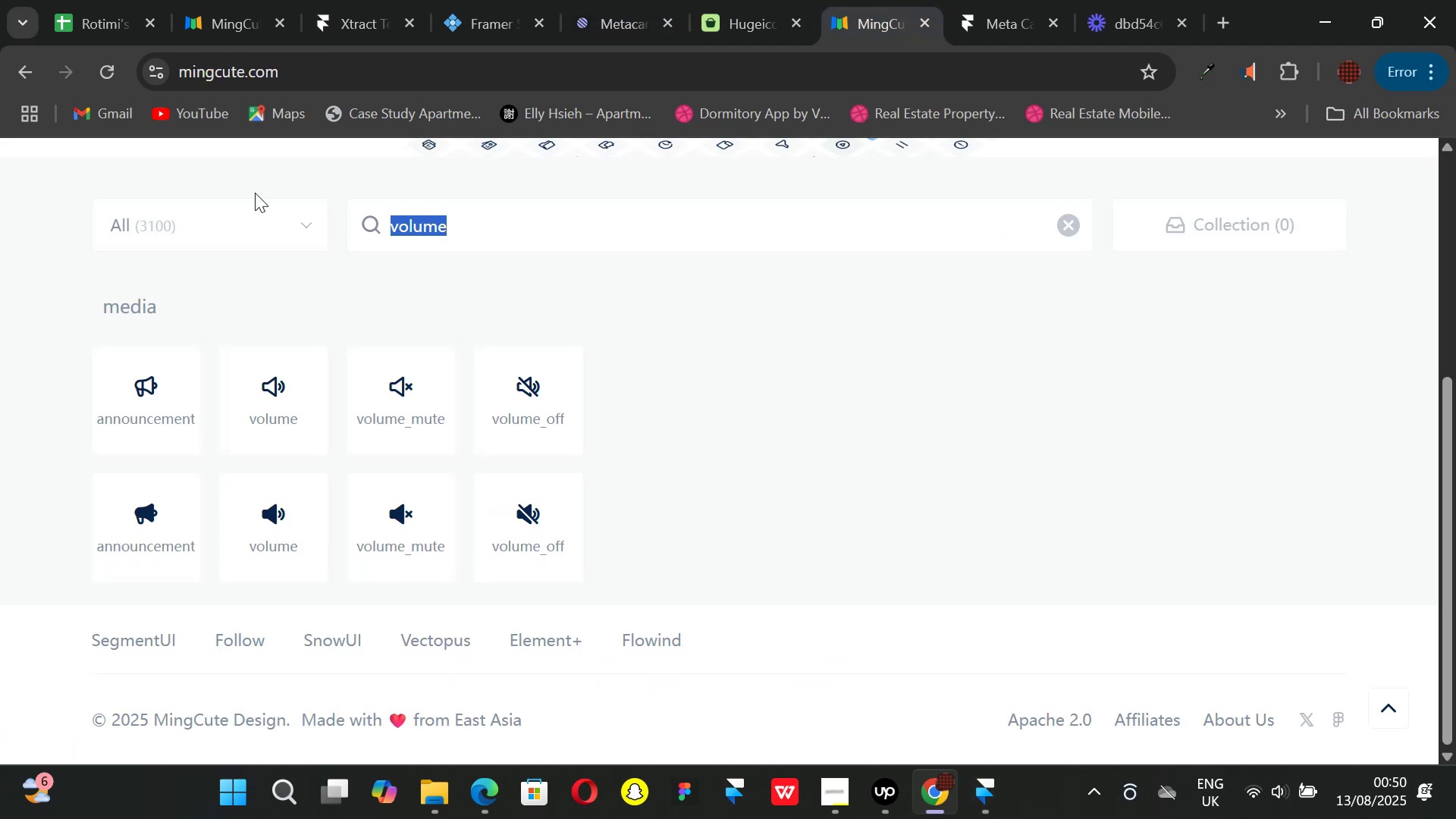 
key(Backspace)
type(phone)
 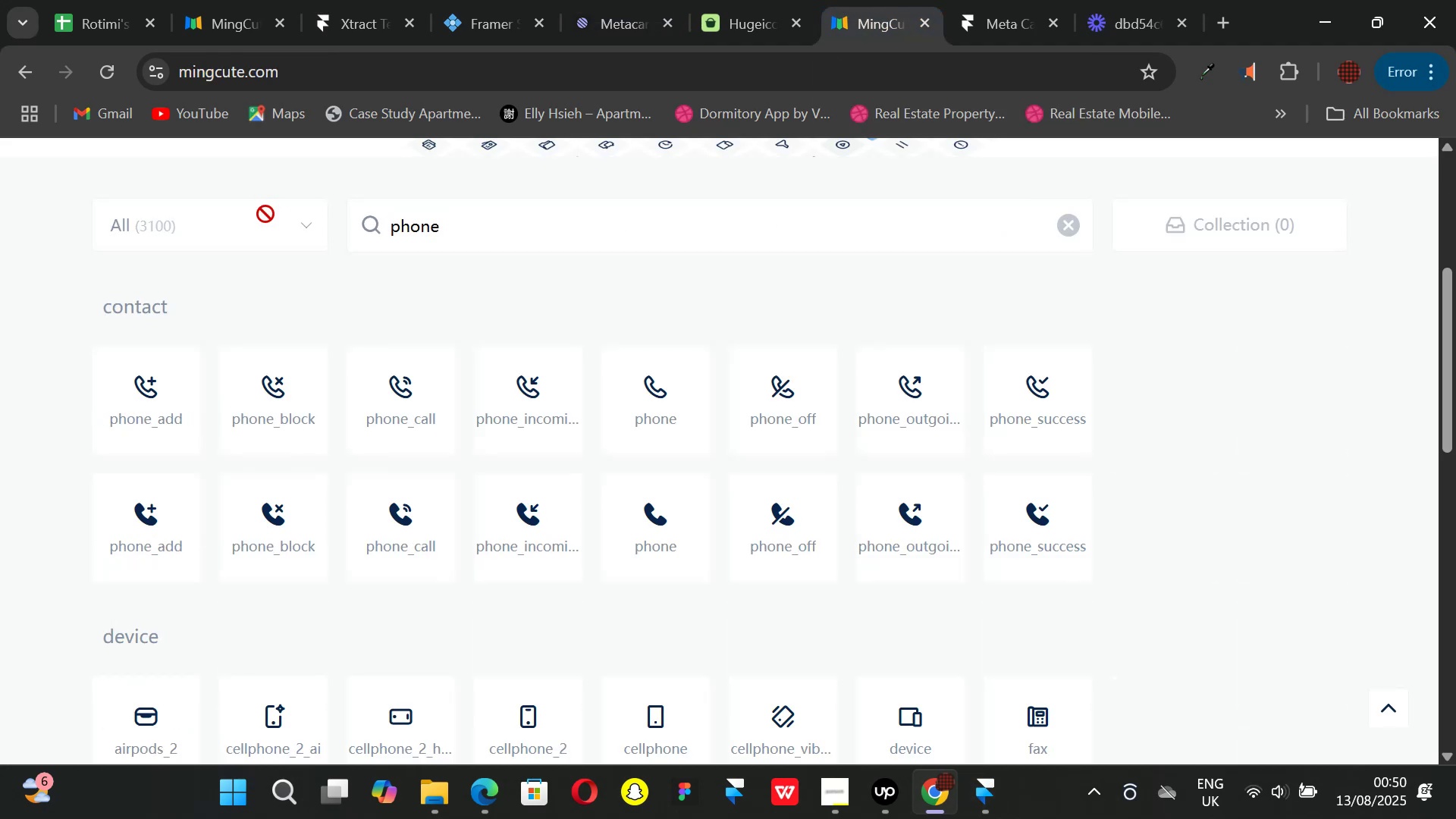 
scroll: coordinate [522, 566], scroll_direction: down, amount: 2.0
 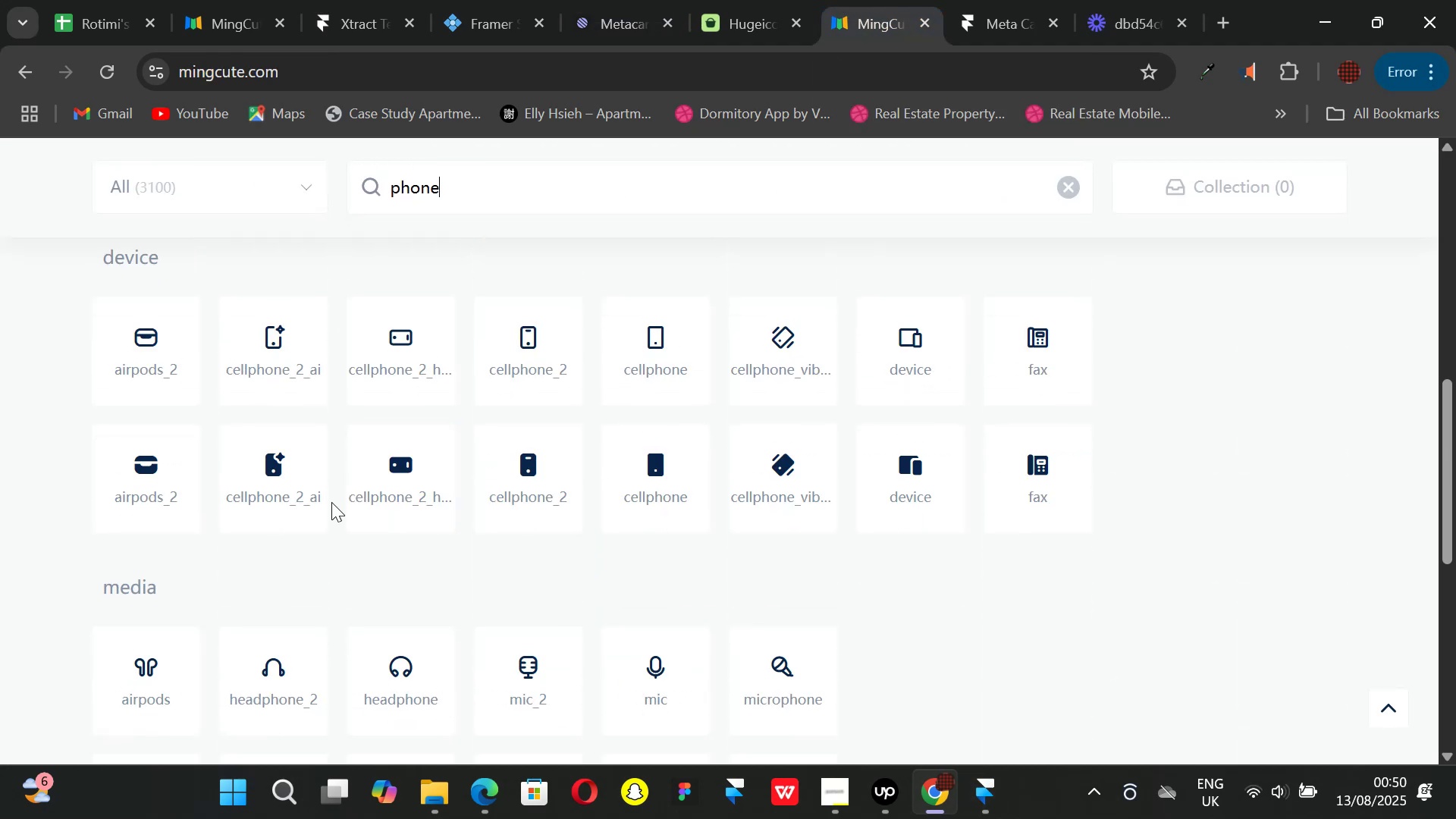 
scroll: coordinate [265, 457], scroll_direction: up, amount: 1.0
 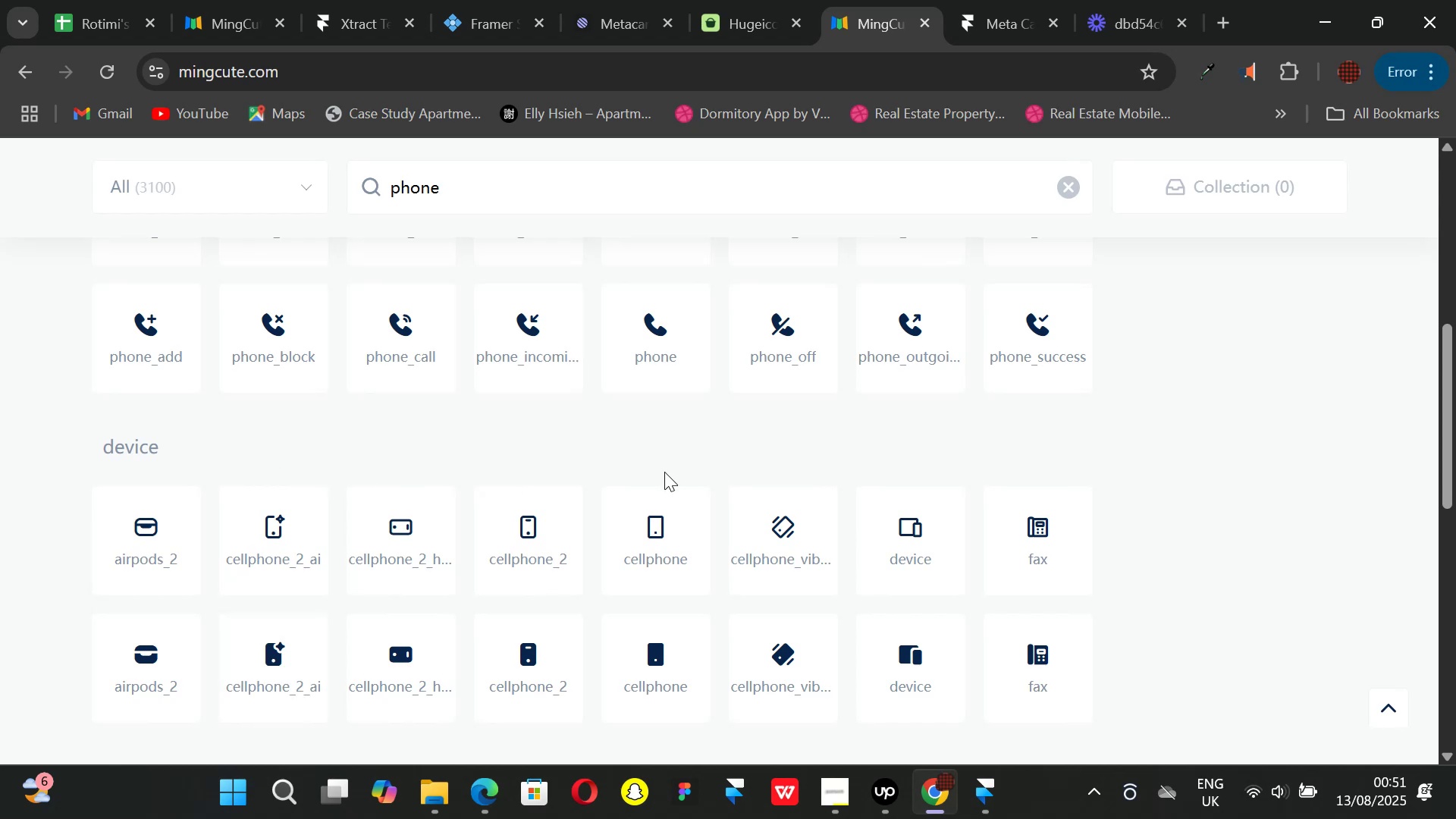 
scroll: coordinate [374, 457], scroll_direction: down, amount: 4.0
 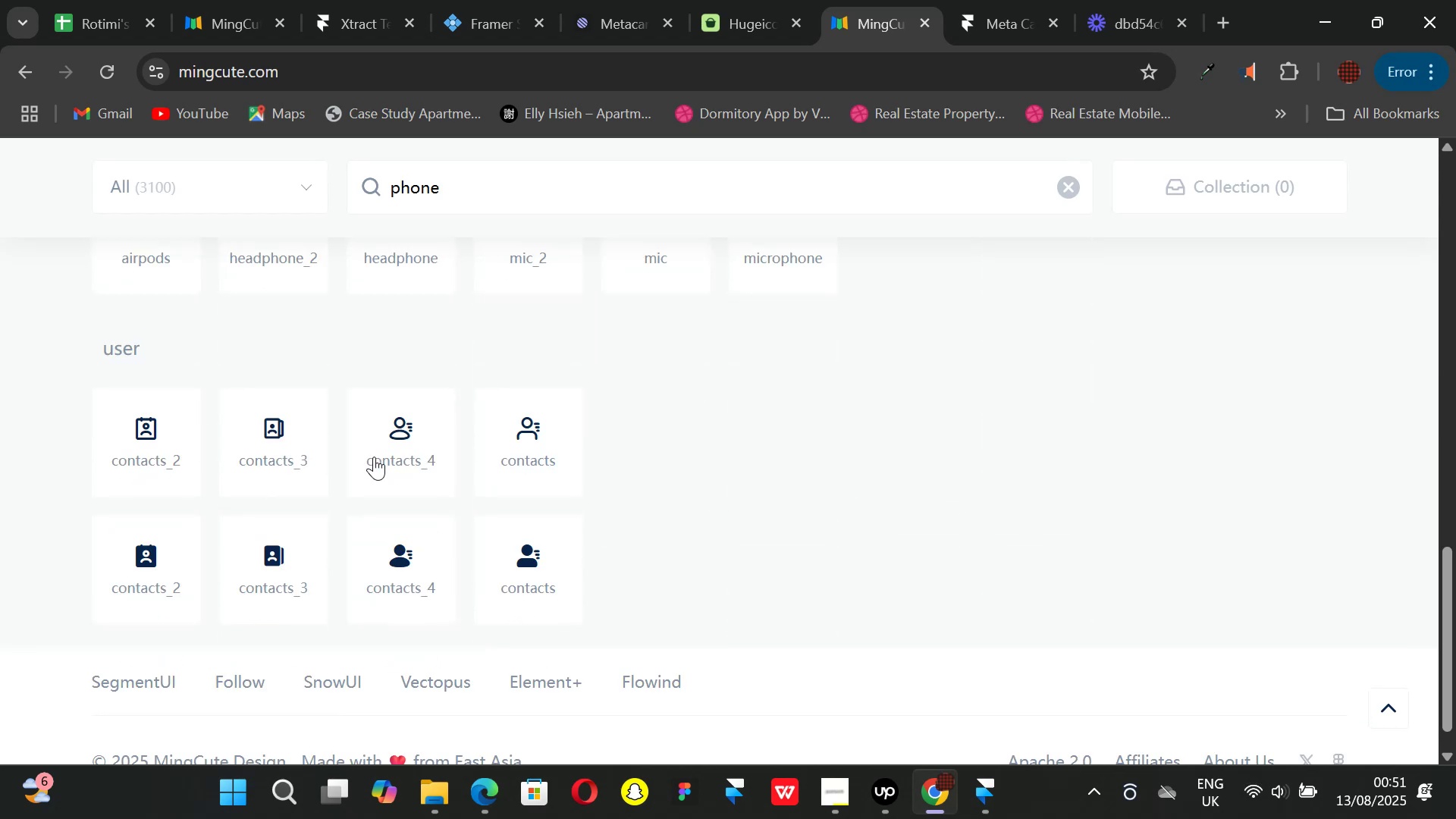 
scroll: coordinate [648, 497], scroll_direction: up, amount: 3.0
 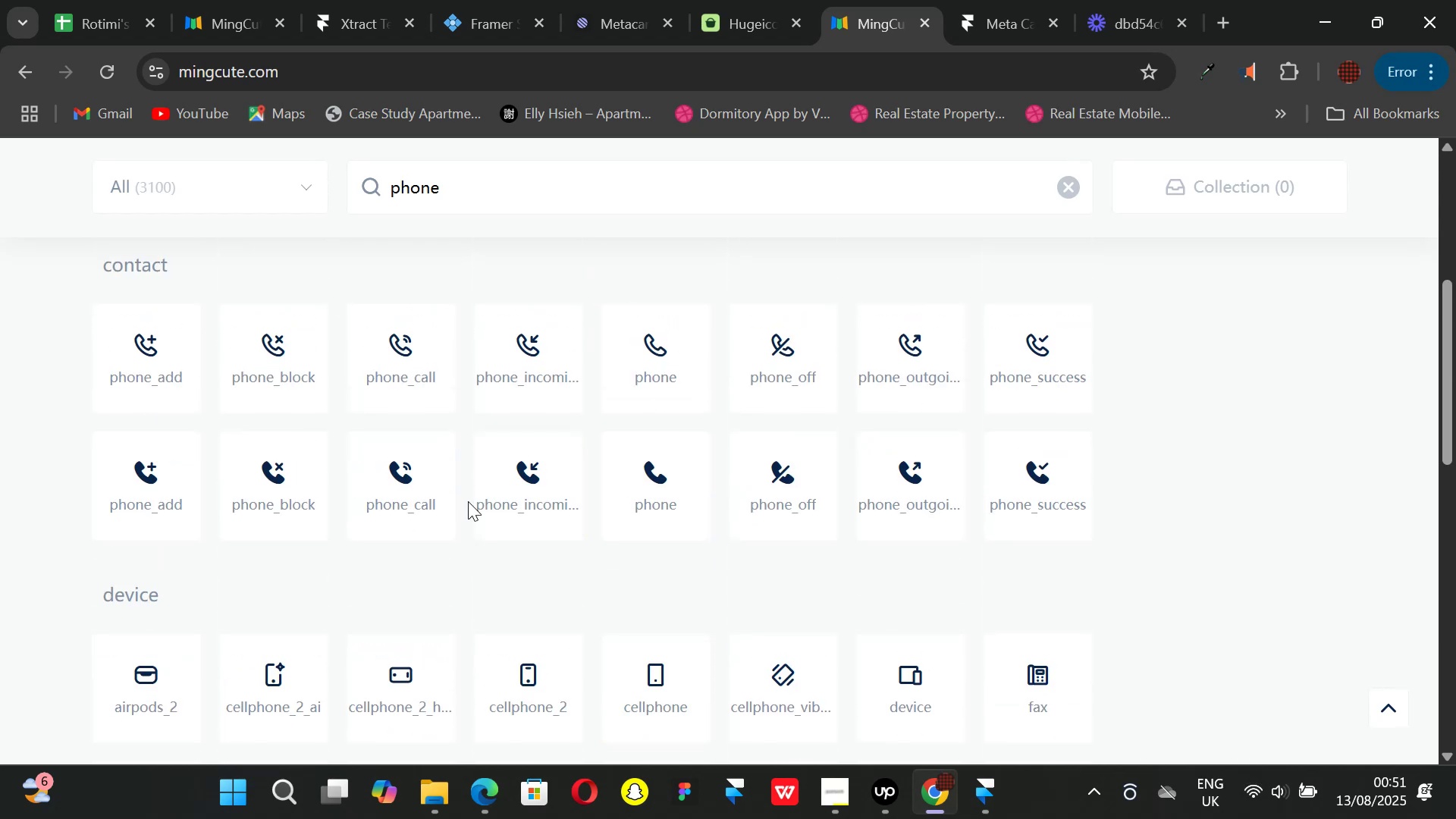 
scroll: coordinate [428, 518], scroll_direction: down, amount: 2.0
 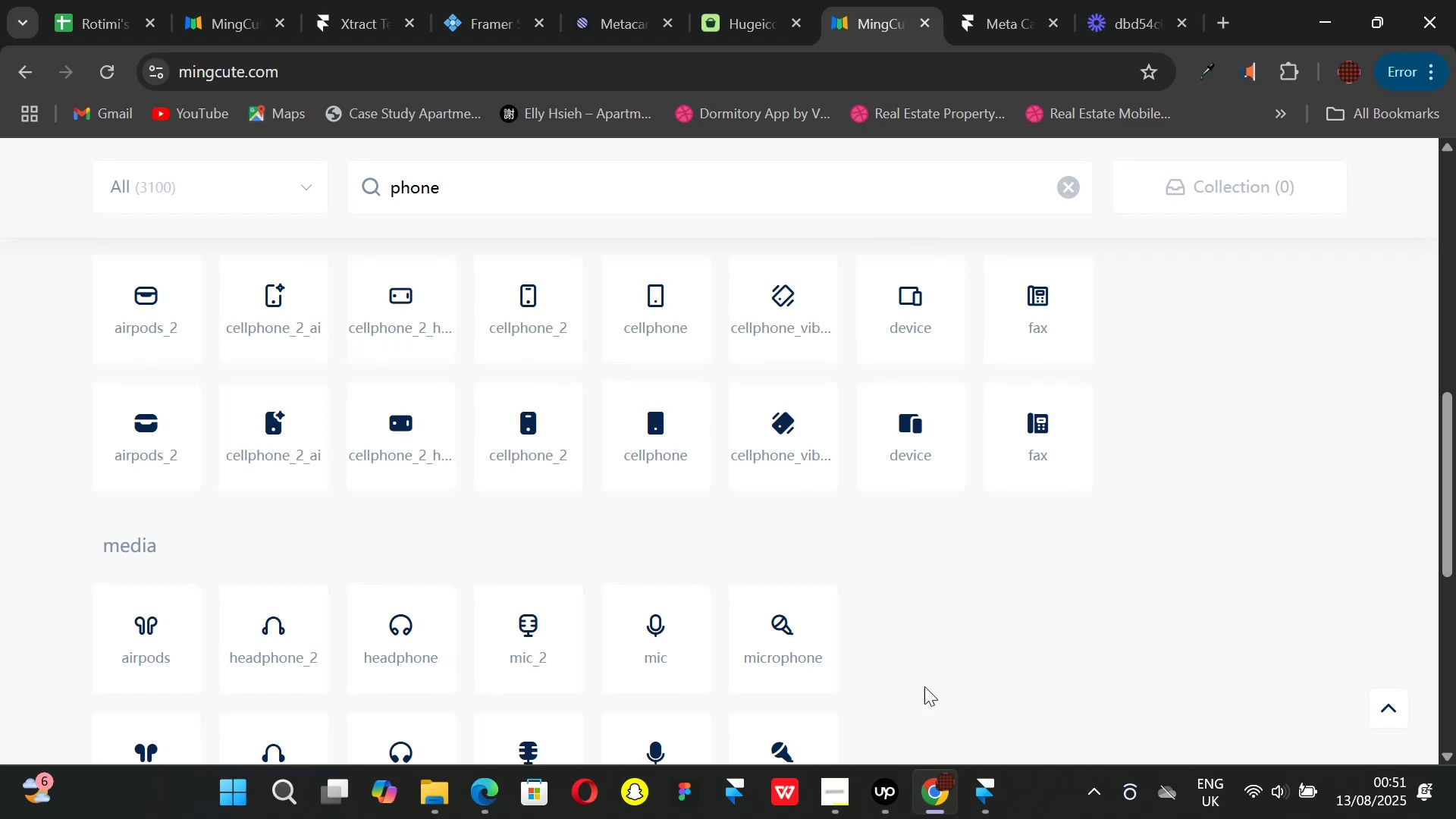 
left_click([606, 11])
 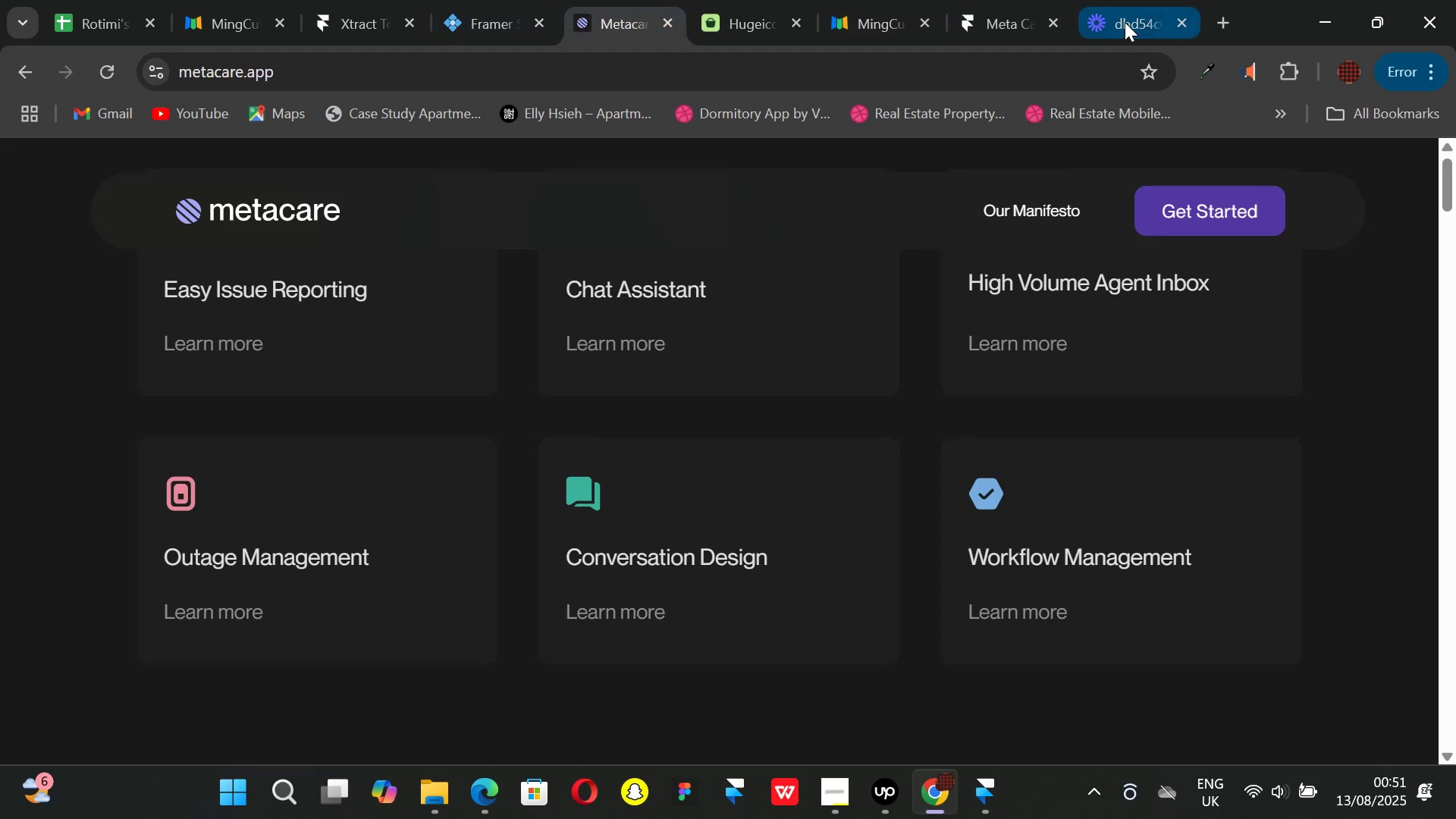 
mouse_move([999, 31])
 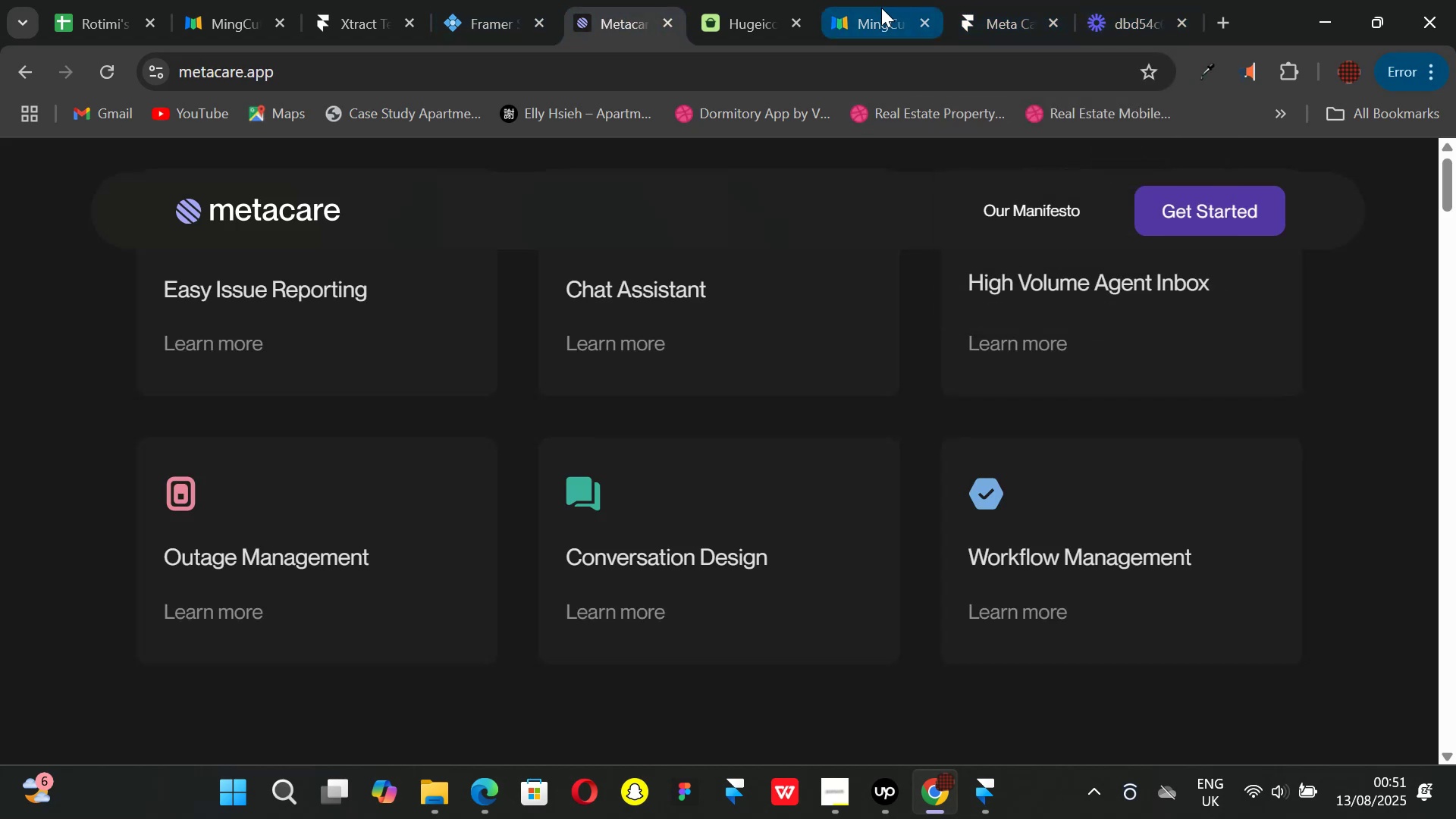 
left_click([881, 8])
 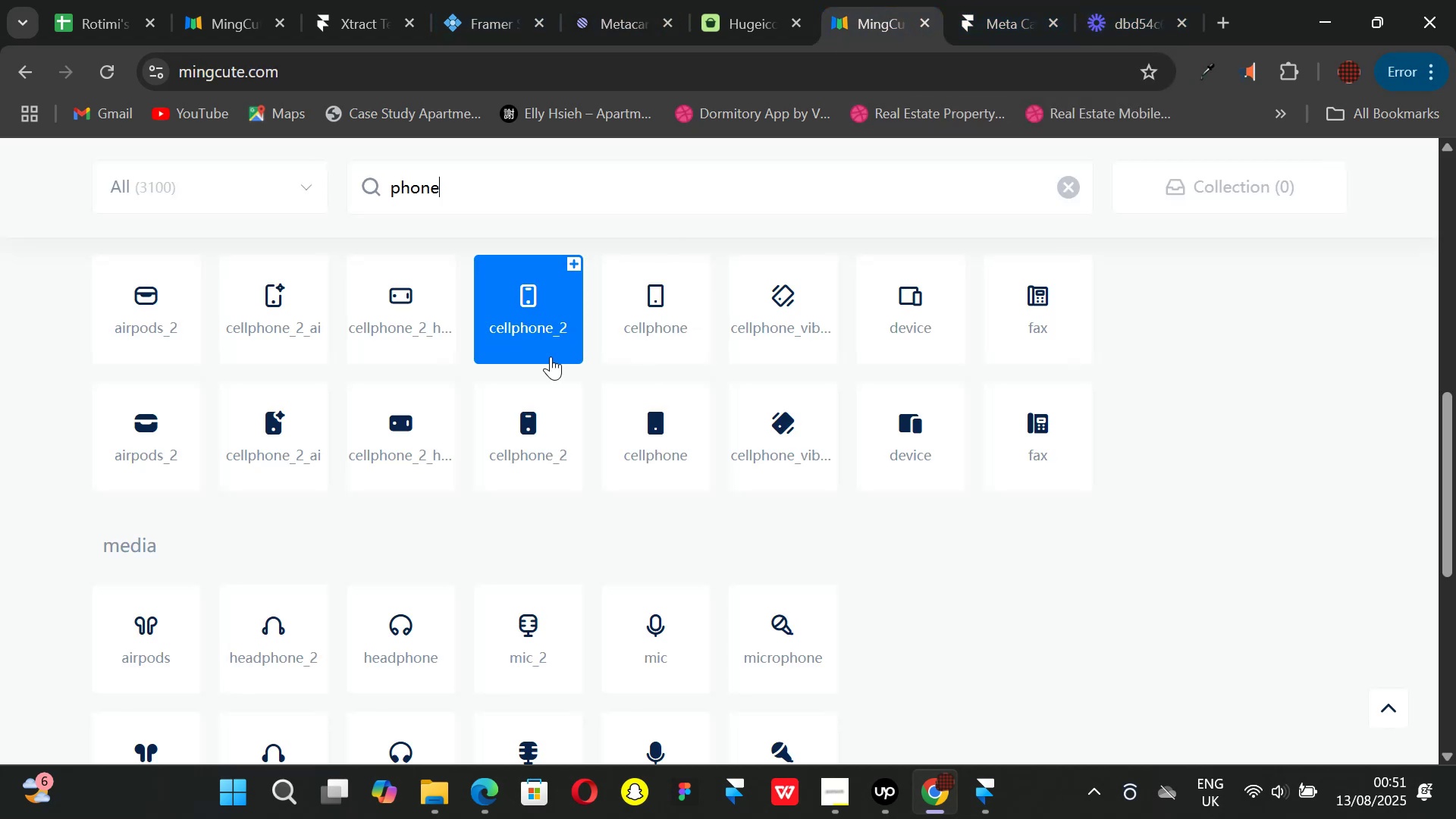 
left_click([549, 418])
 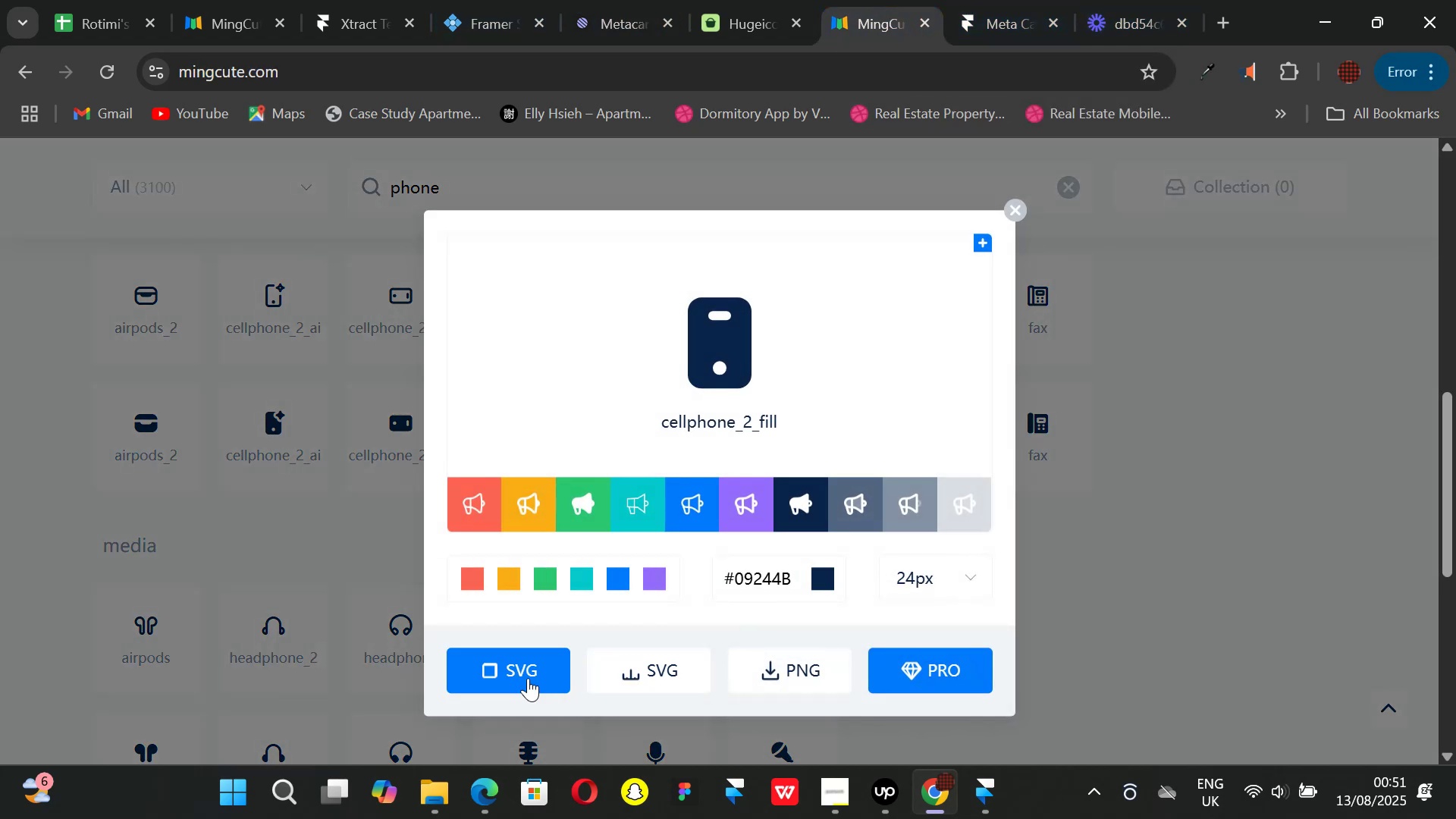 
left_click([522, 676])
 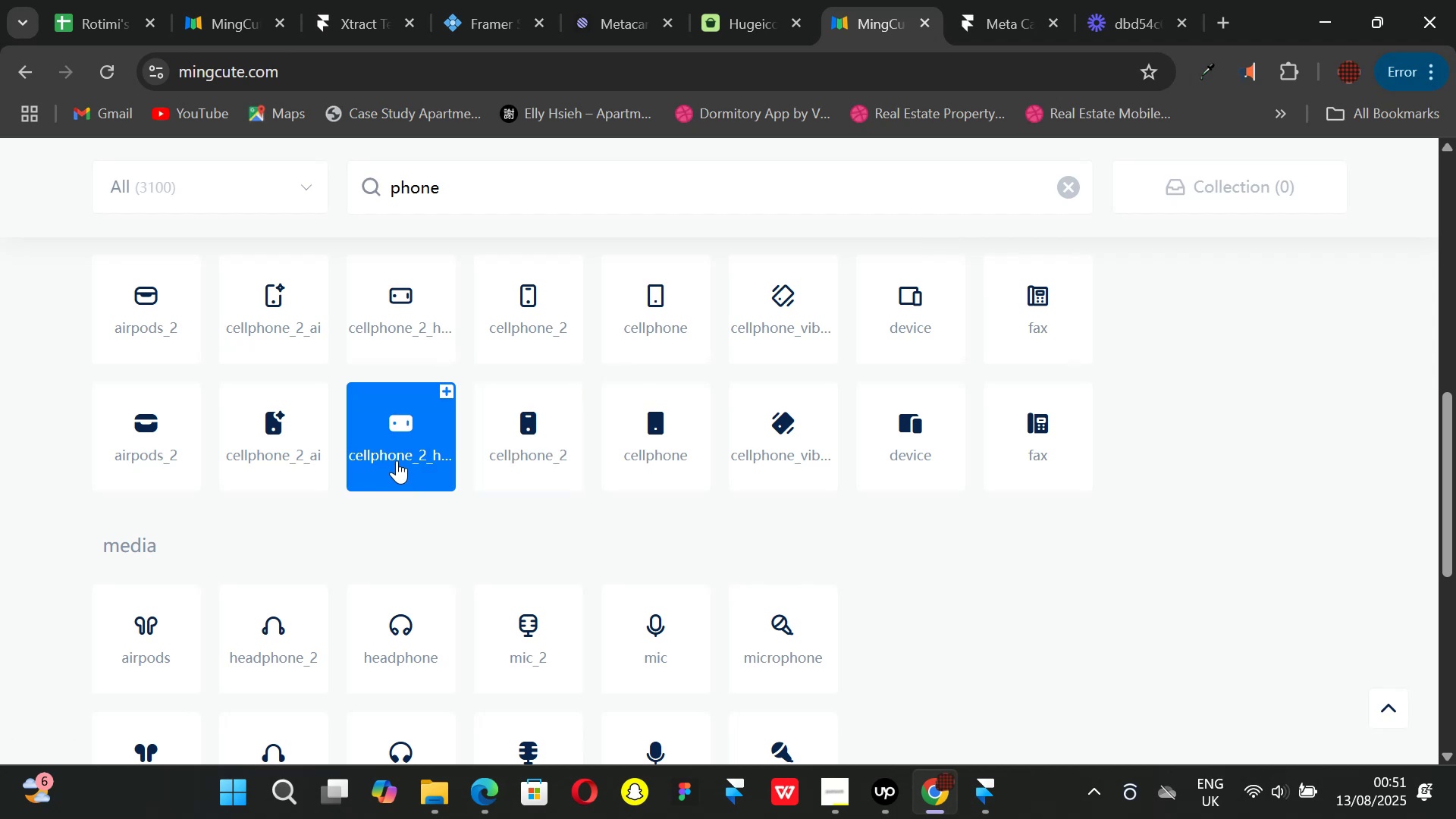 
left_click([404, 444])
 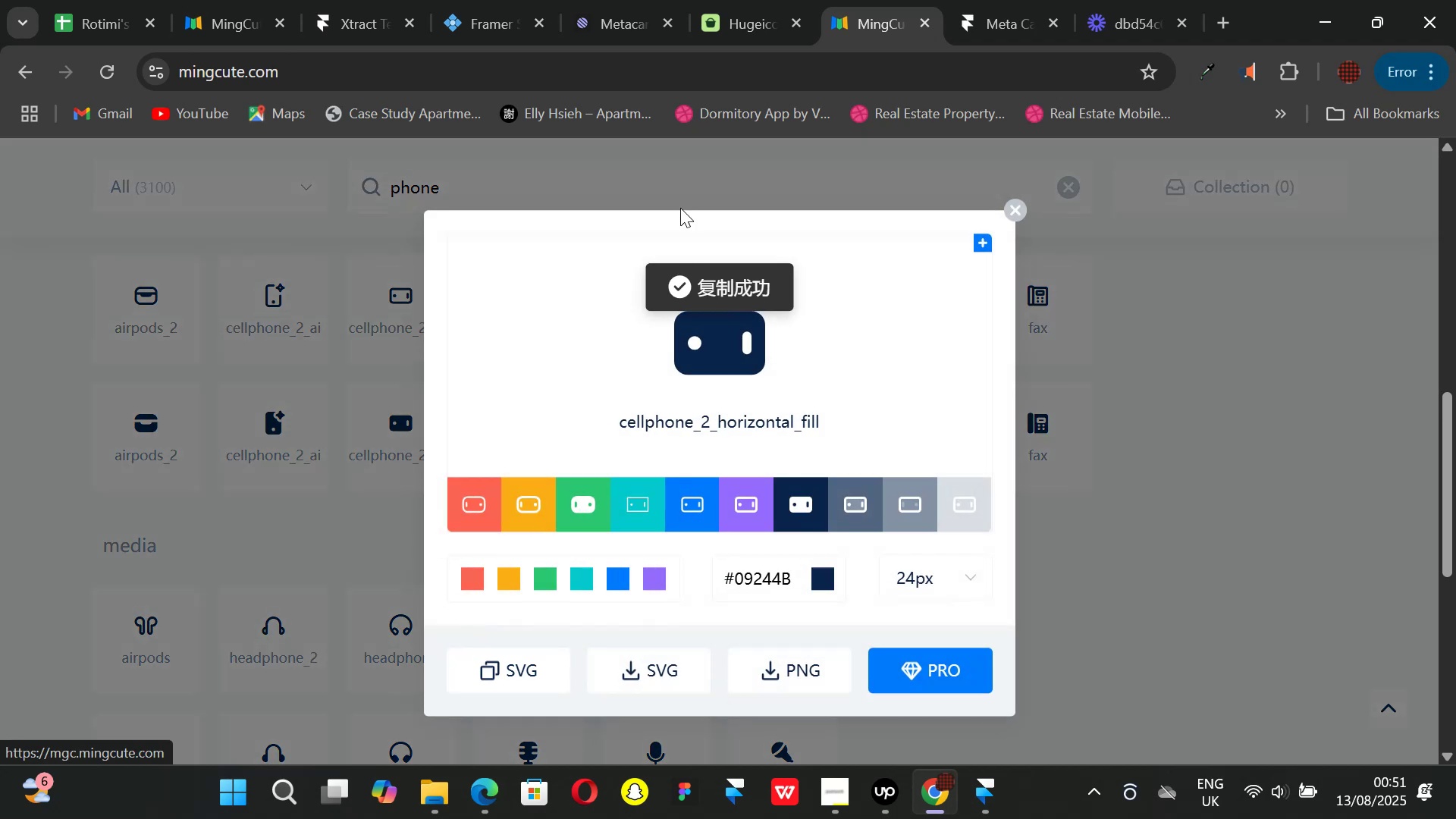 
left_click([620, 19])
 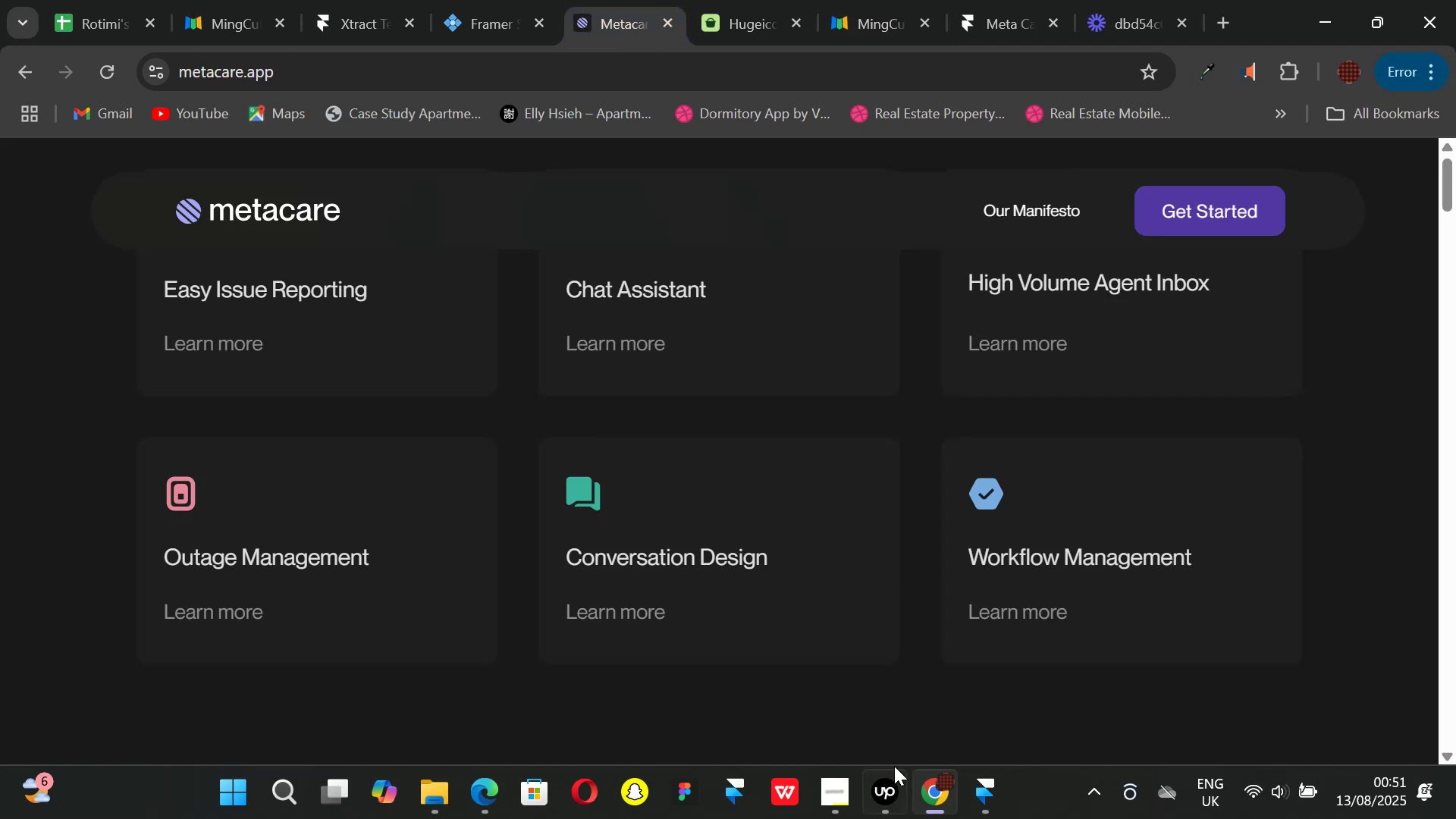 
scroll: coordinate [943, 494], scroll_direction: up, amount: 1.0
 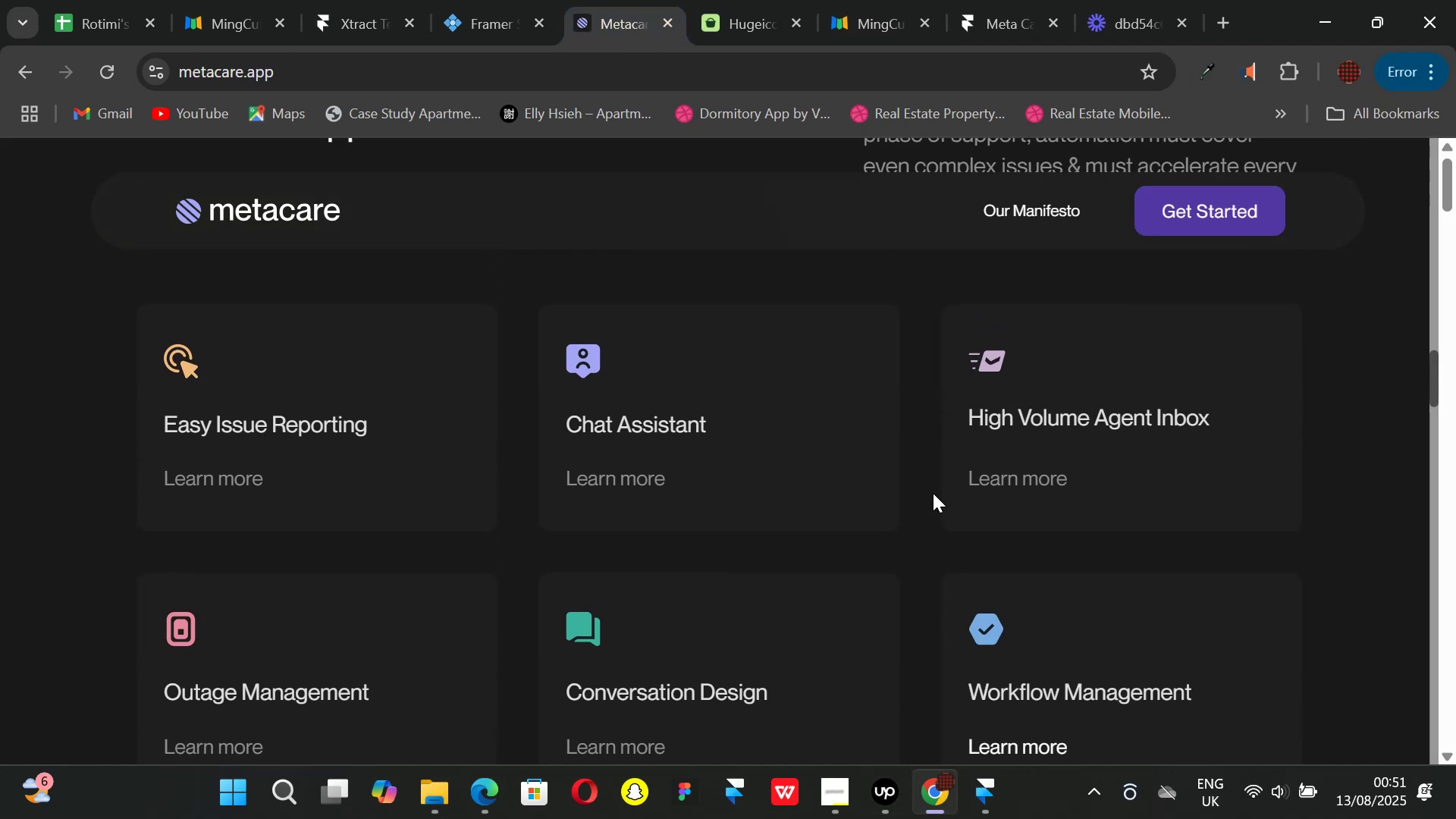 
scroll: coordinate [920, 489], scroll_direction: down, amount: 1.0
 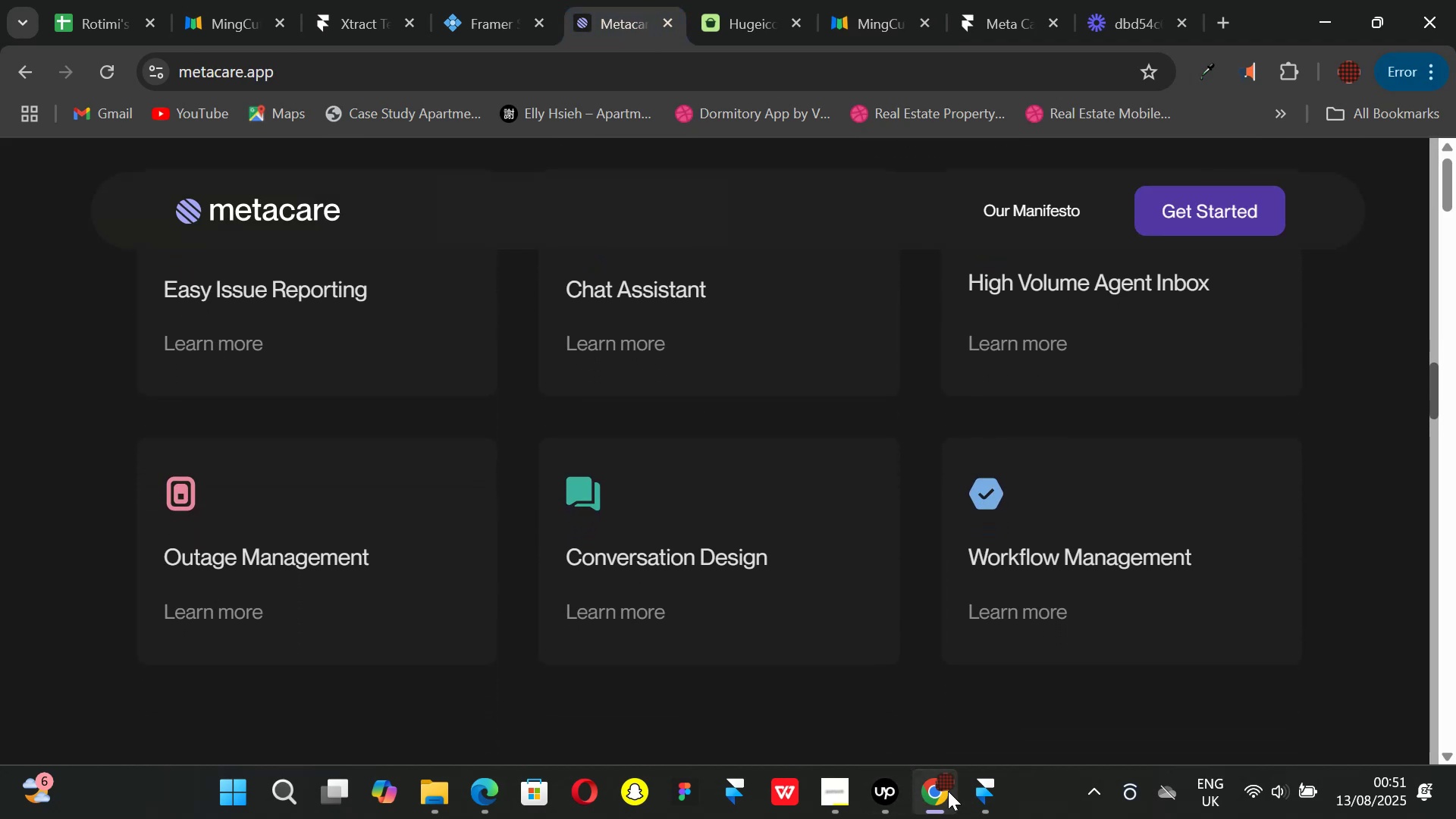 
left_click([981, 789])
 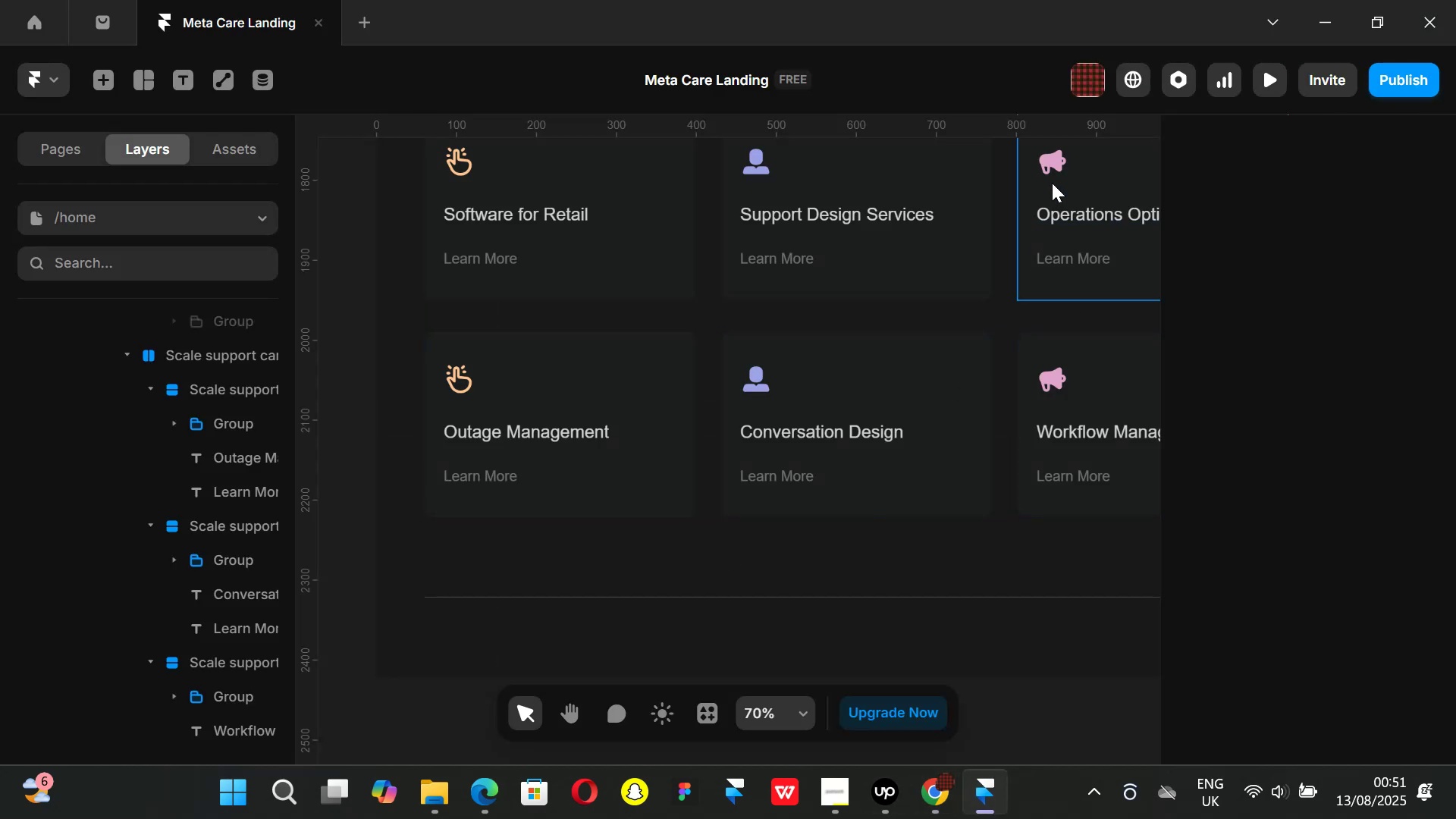 
left_click([1052, 172])
 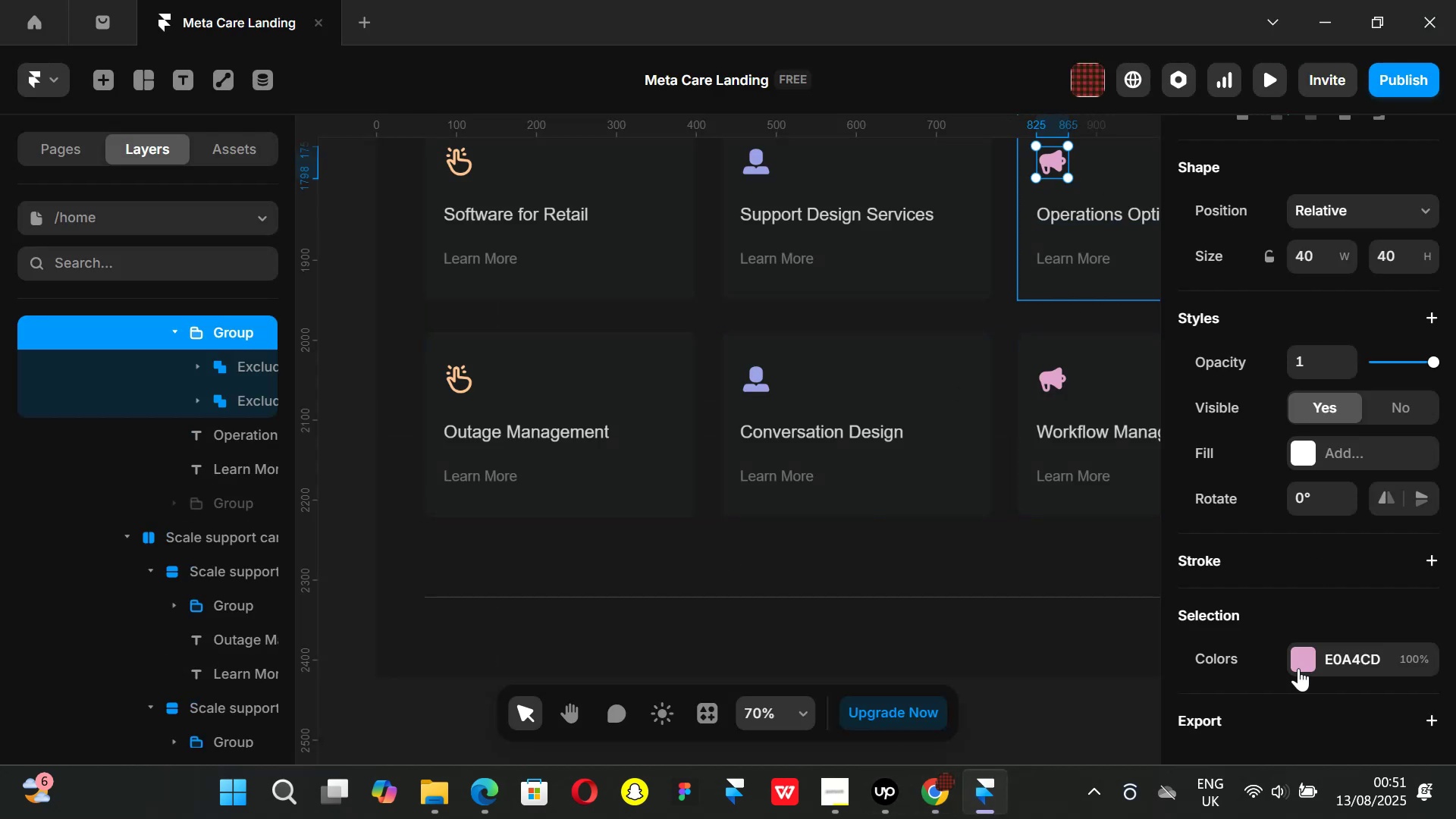 
left_click([1298, 664])
 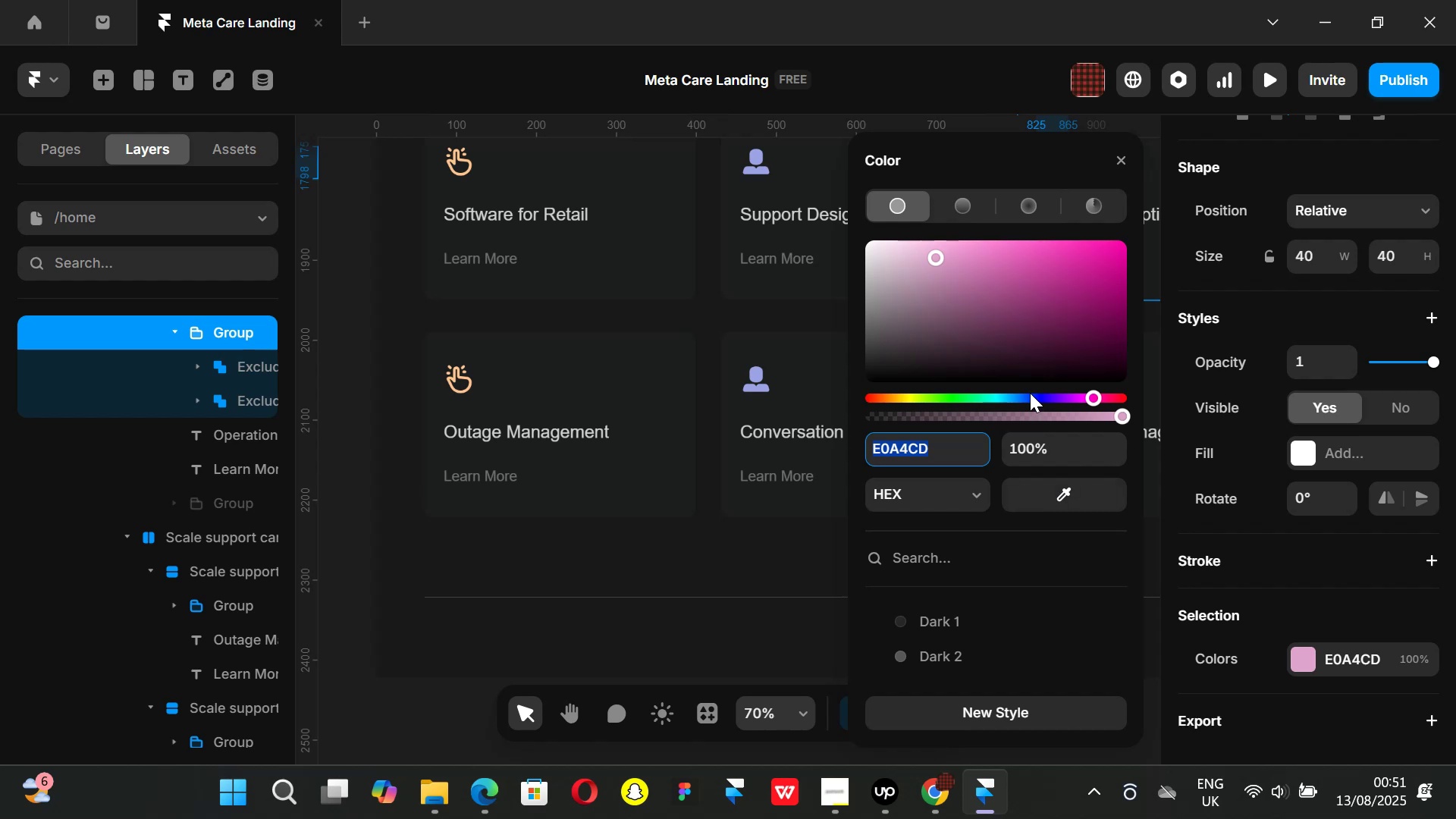 
left_click_drag(start_coordinate=[1030, 397], to_coordinate=[1046, 398])
 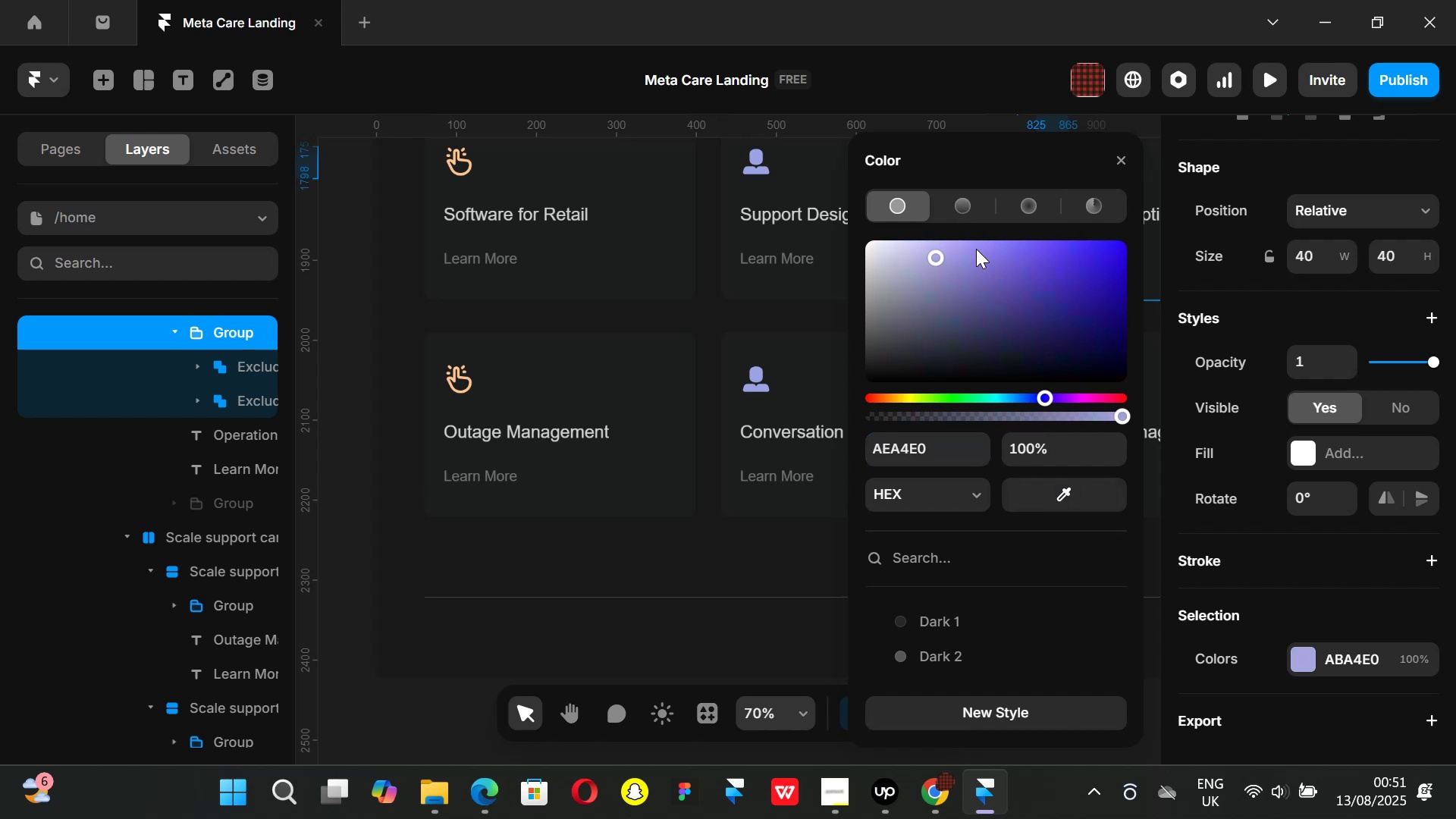 
left_click_drag(start_coordinate=[968, 249], to_coordinate=[927, 226])
 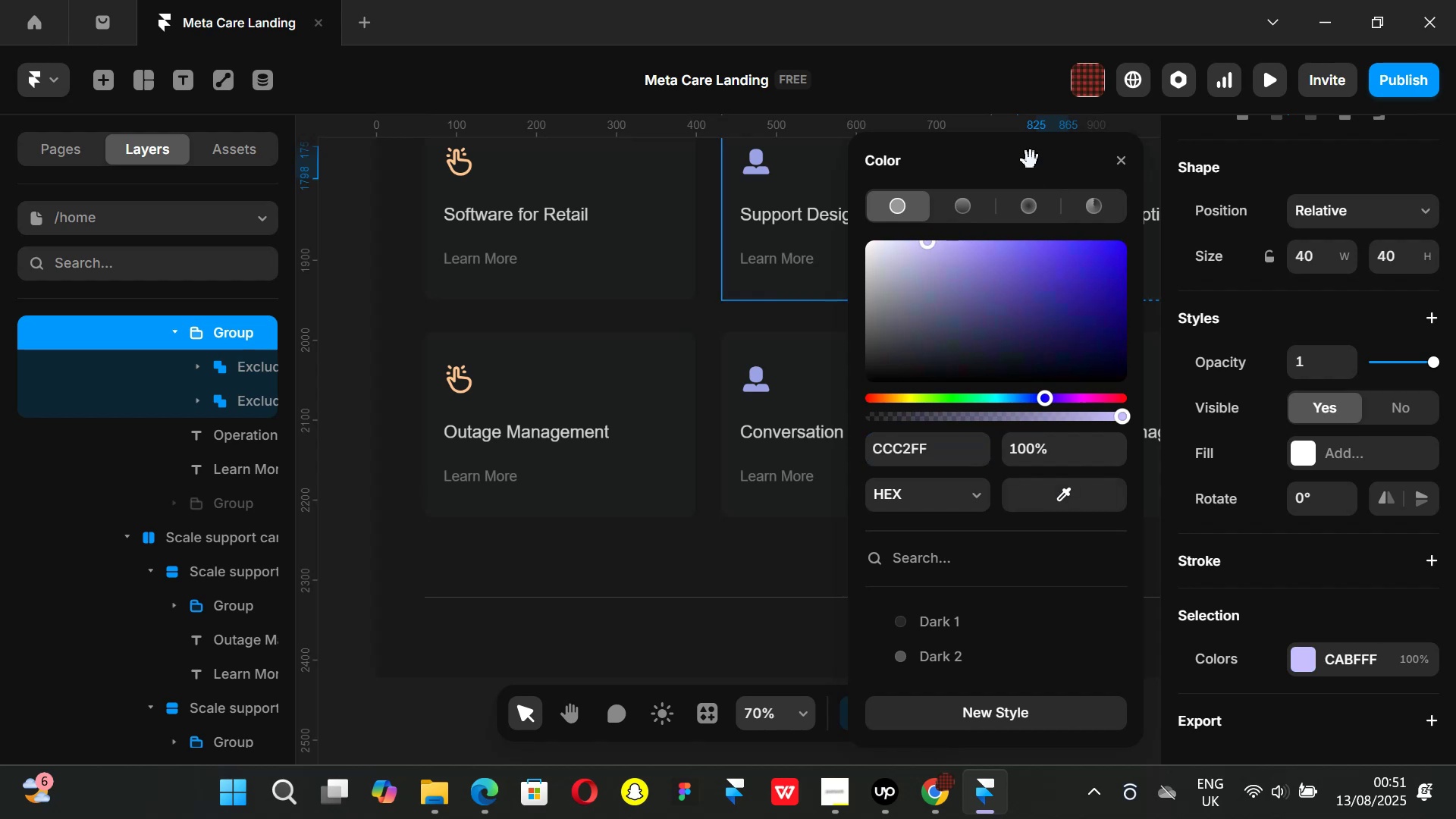 
left_click_drag(start_coordinate=[1029, 157], to_coordinate=[770, 362])
 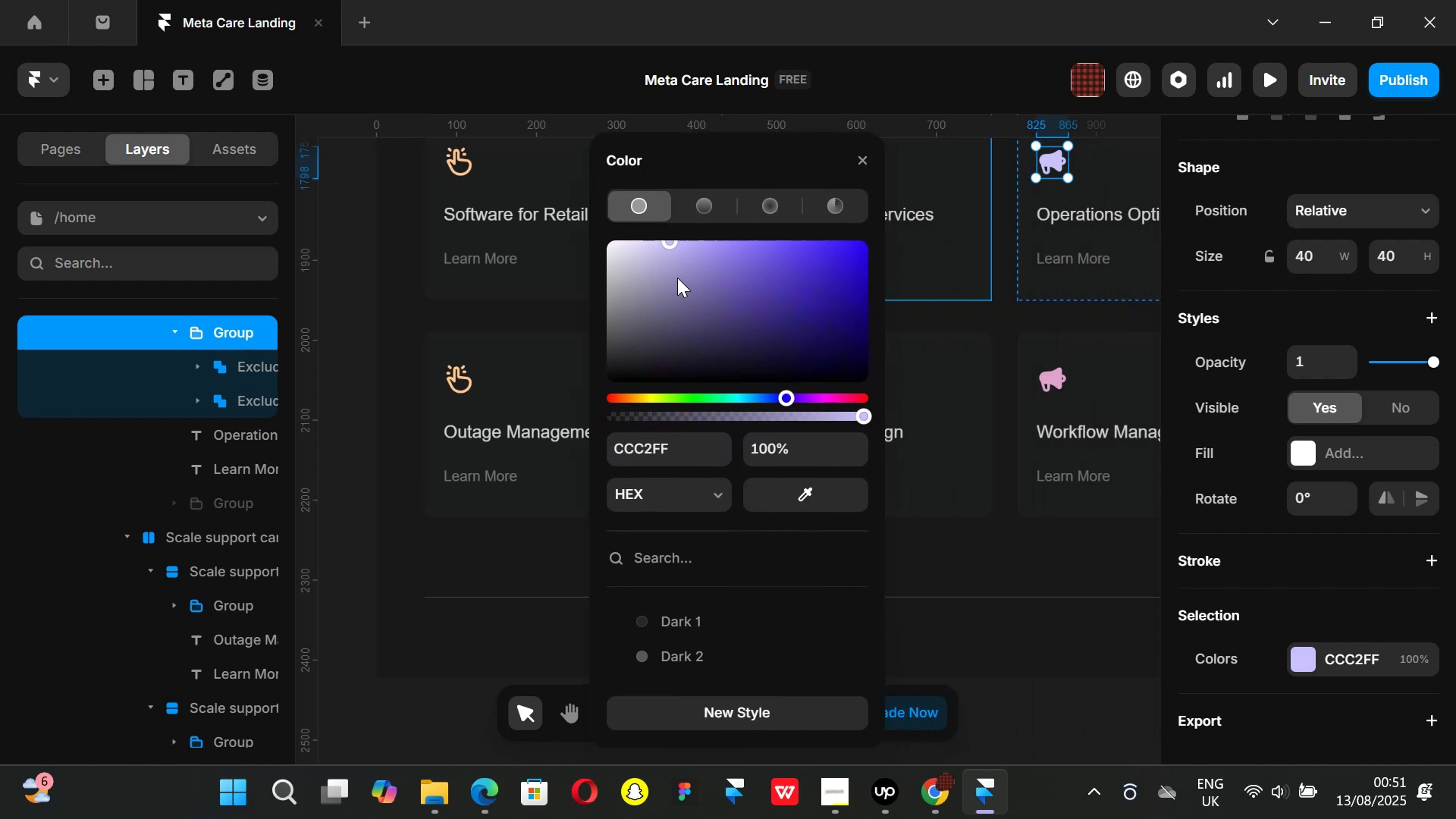 
left_click_drag(start_coordinate=[676, 271], to_coordinate=[670, 292])
 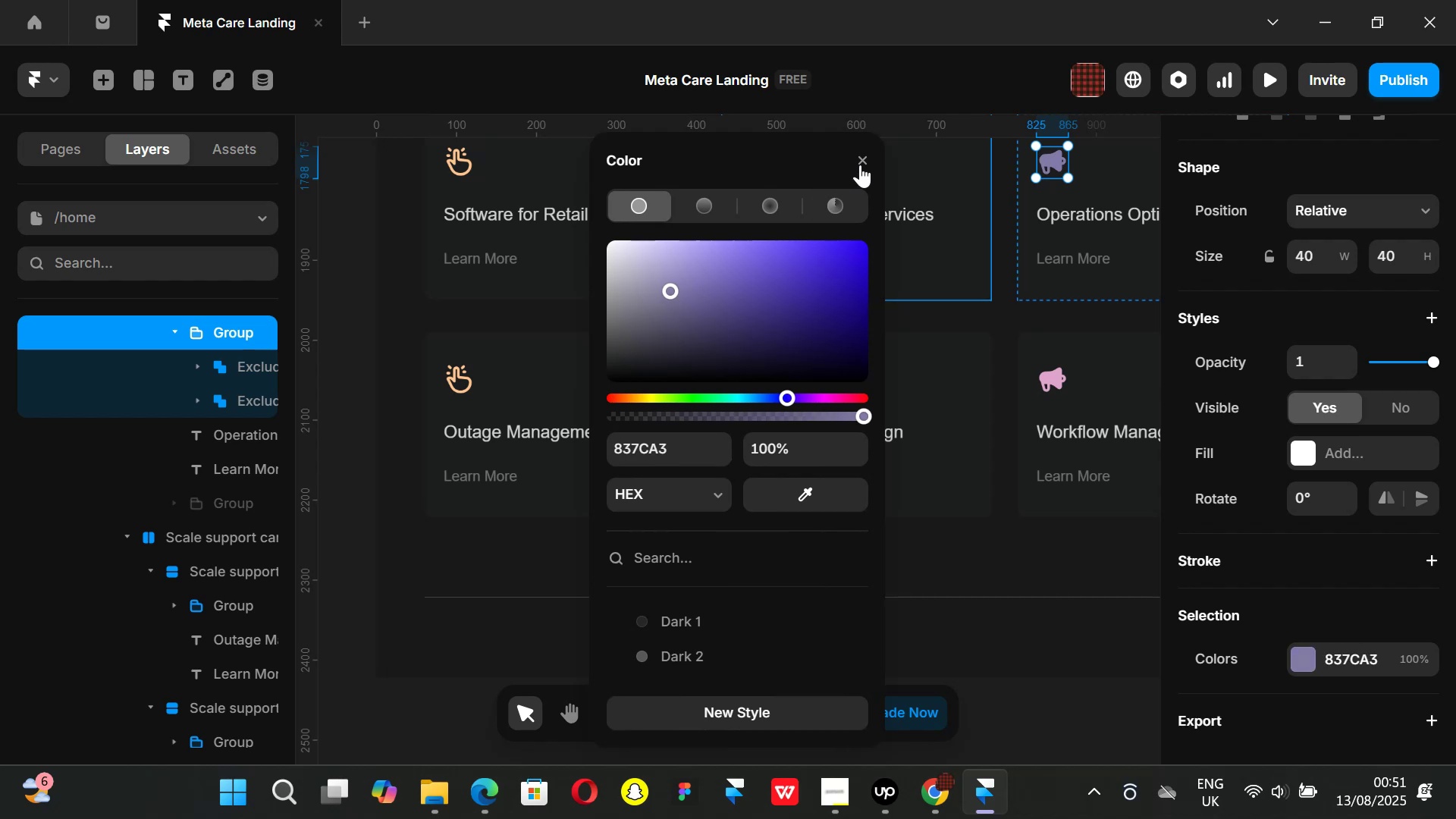 
left_click([864, 162])
 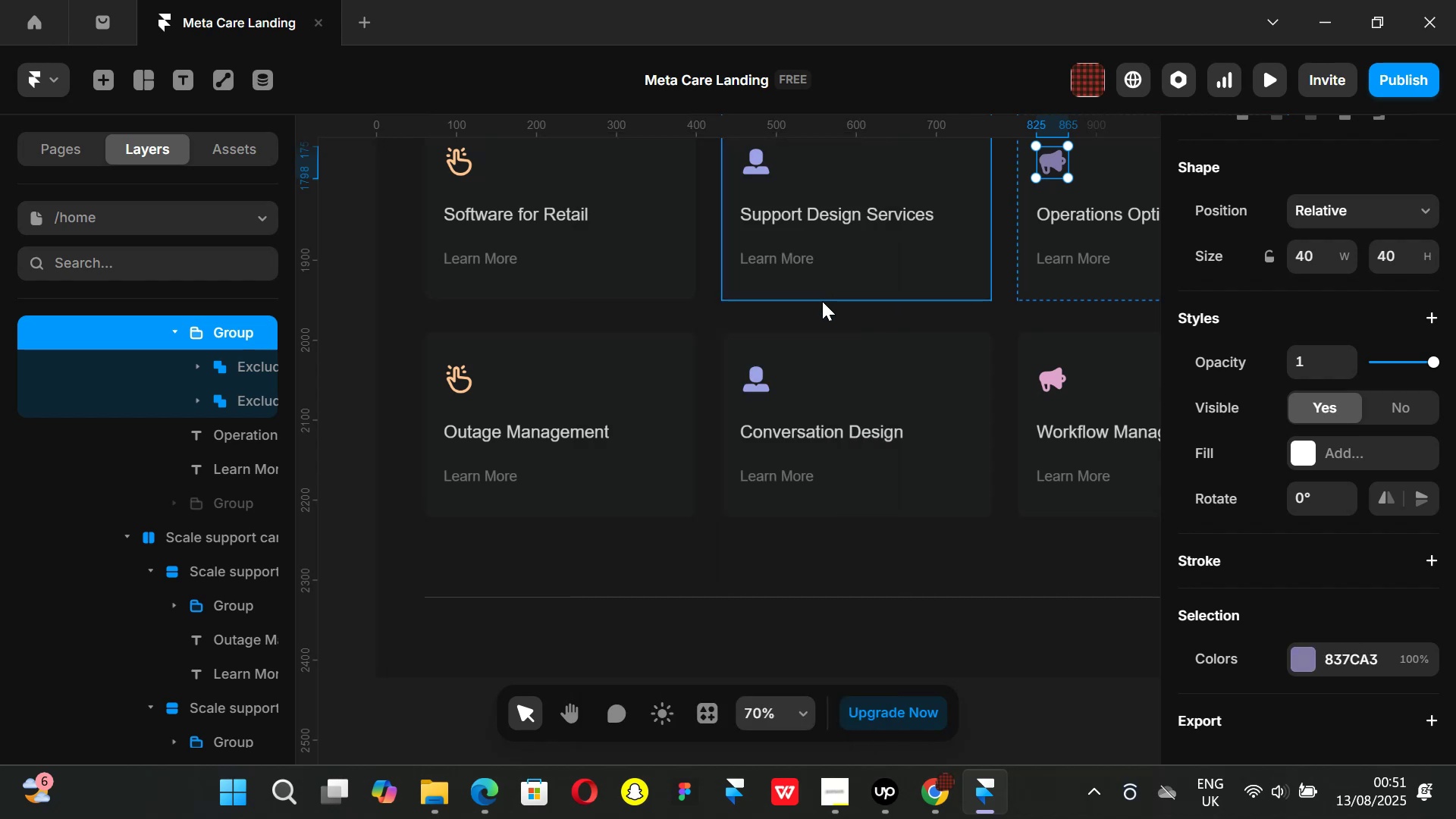 
scroll: coordinate [822, 303], scroll_direction: up, amount: 1.0
 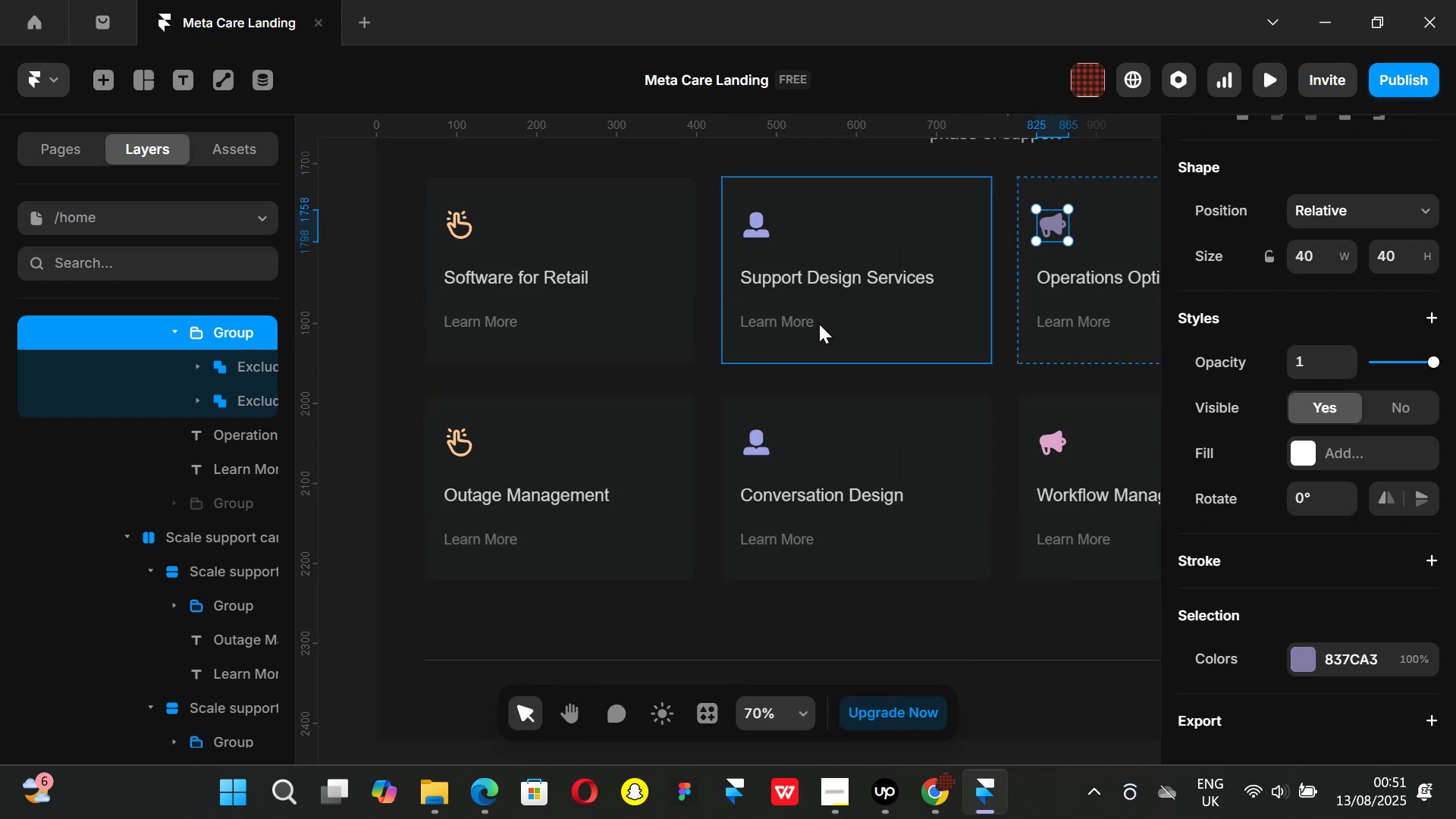 
scroll: coordinate [817, 325], scroll_direction: down, amount: 1.0
 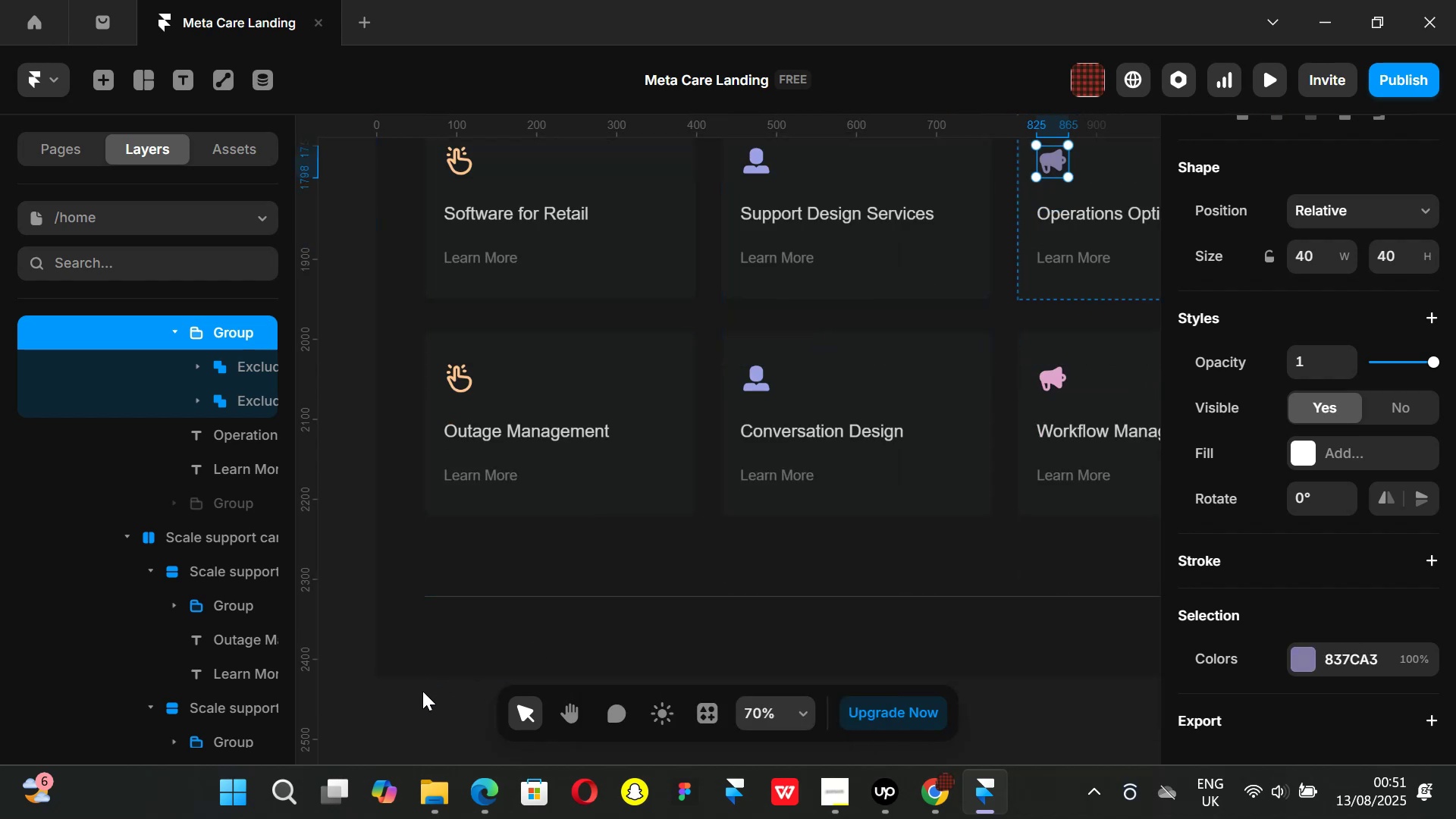 
left_click([417, 703])
 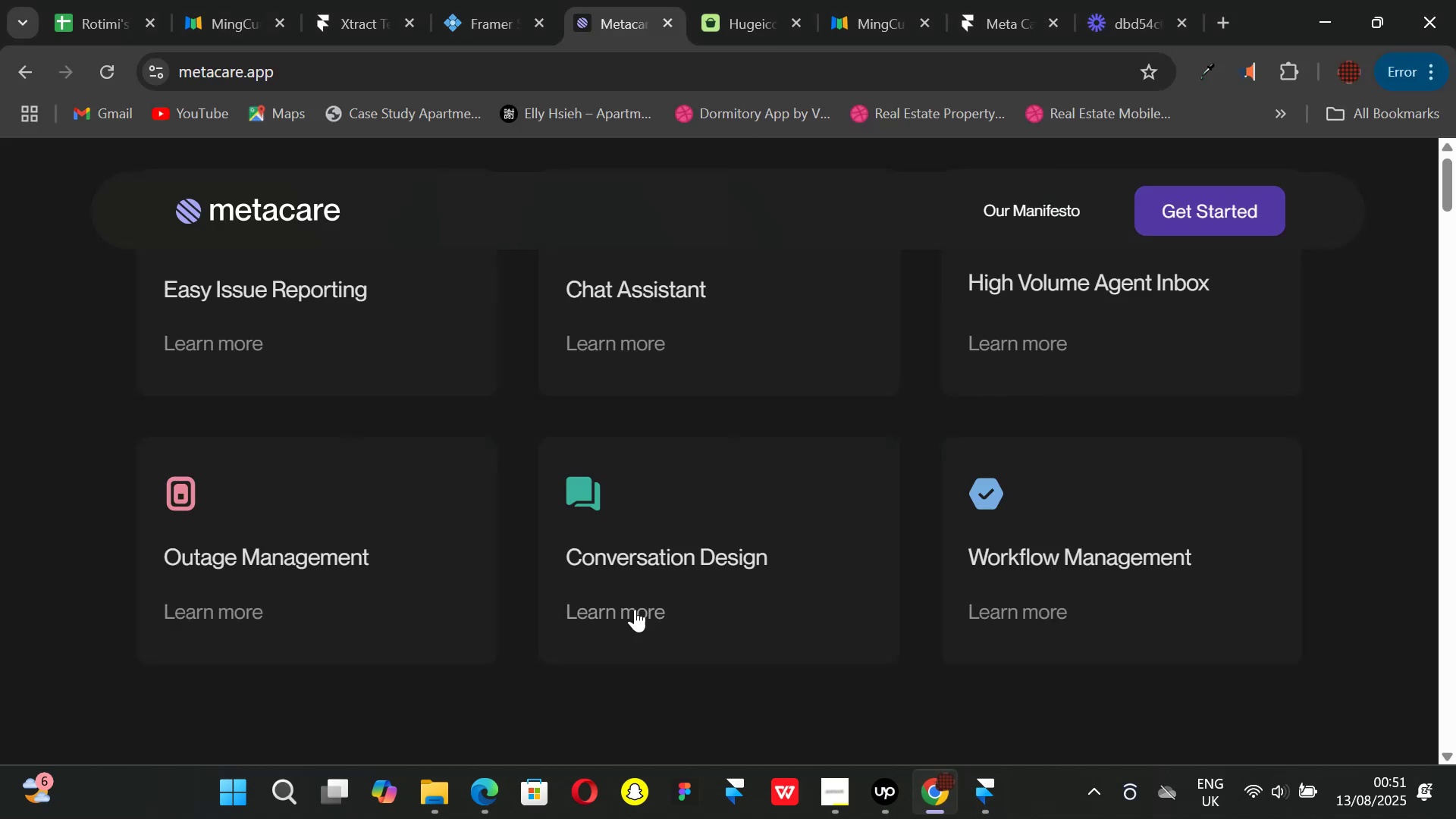 
left_click([978, 799])
 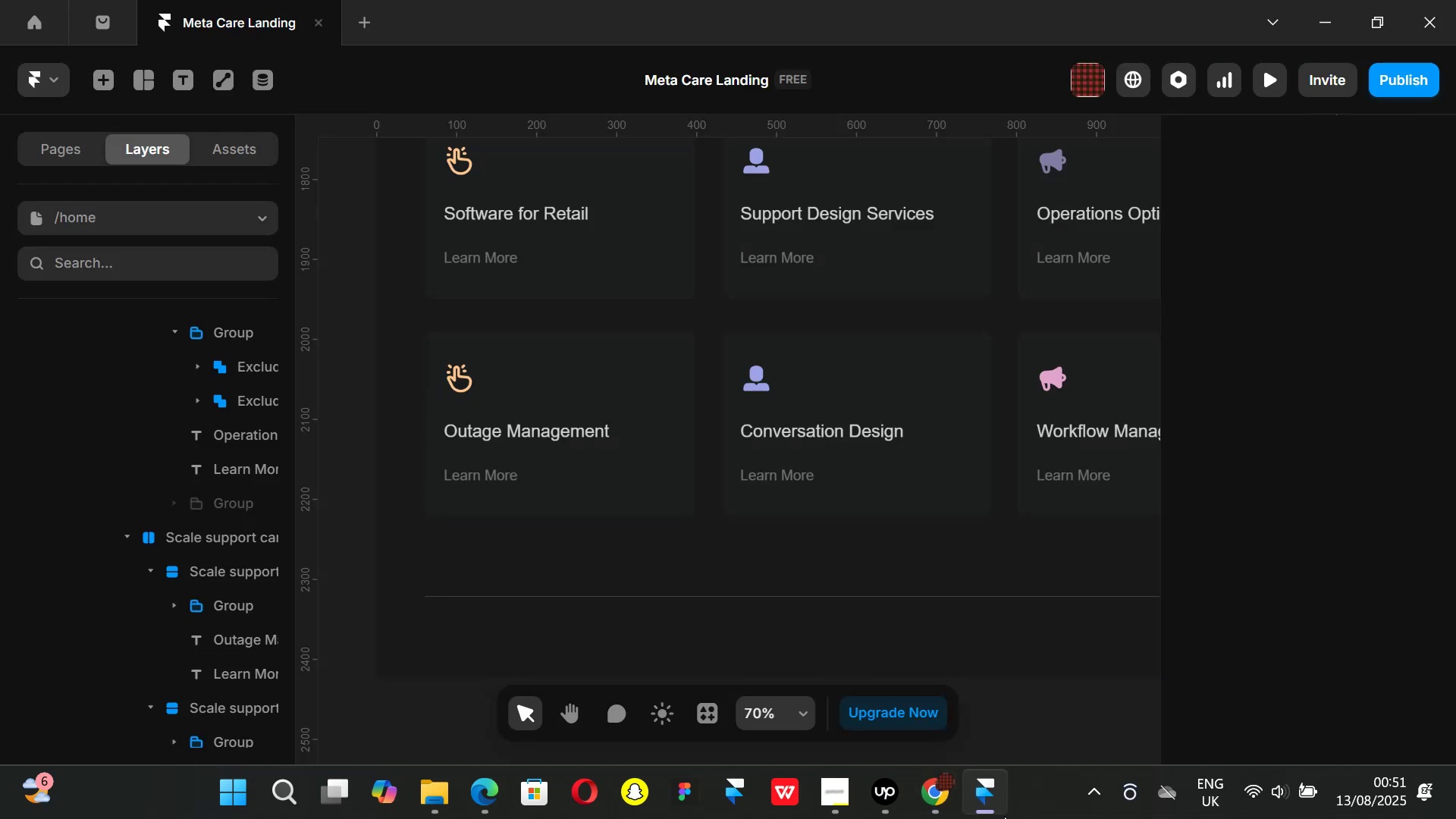 
left_click([943, 808])
 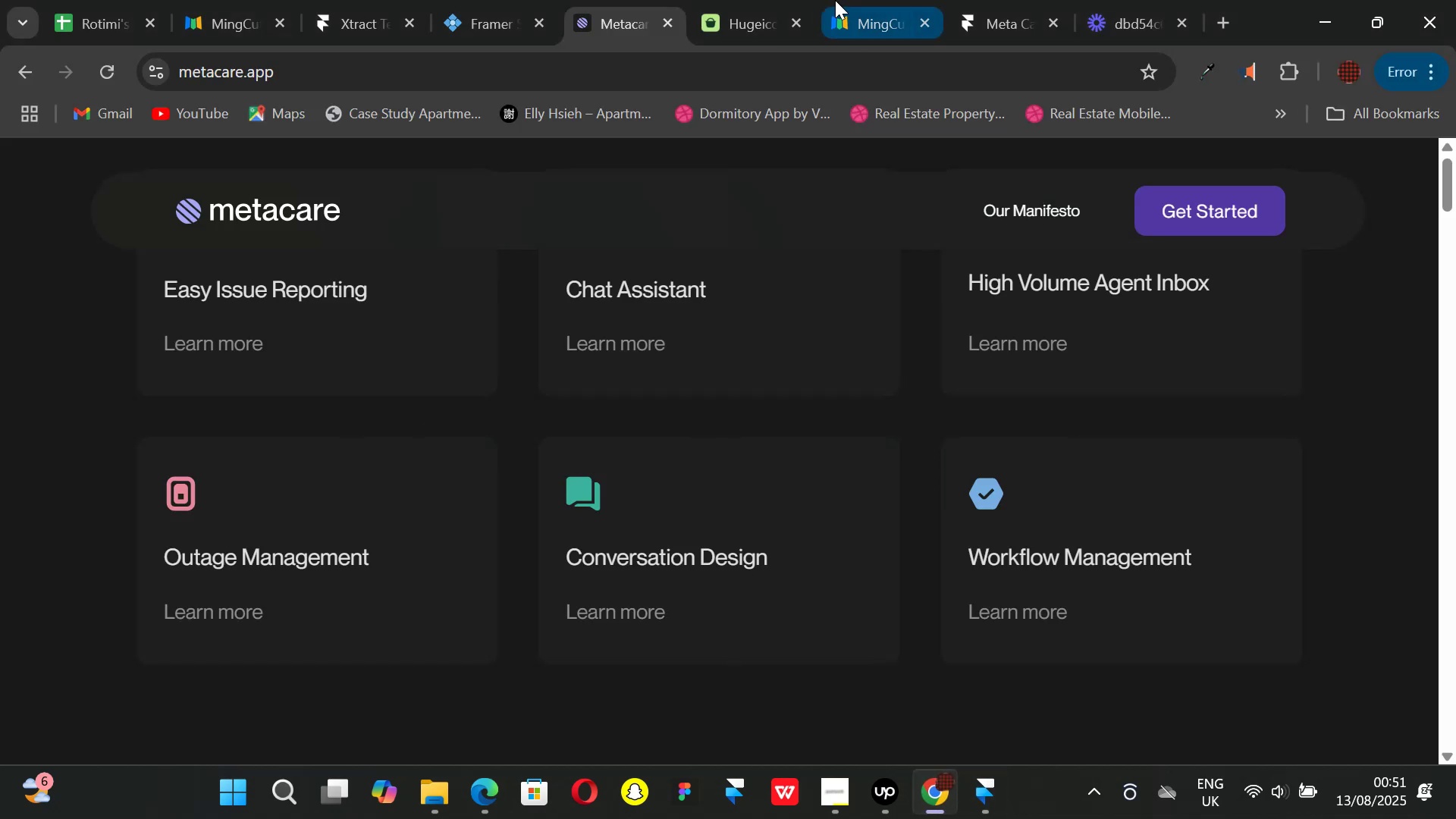 
left_click_drag(start_coordinate=[851, 10], to_coordinate=[851, 14])
 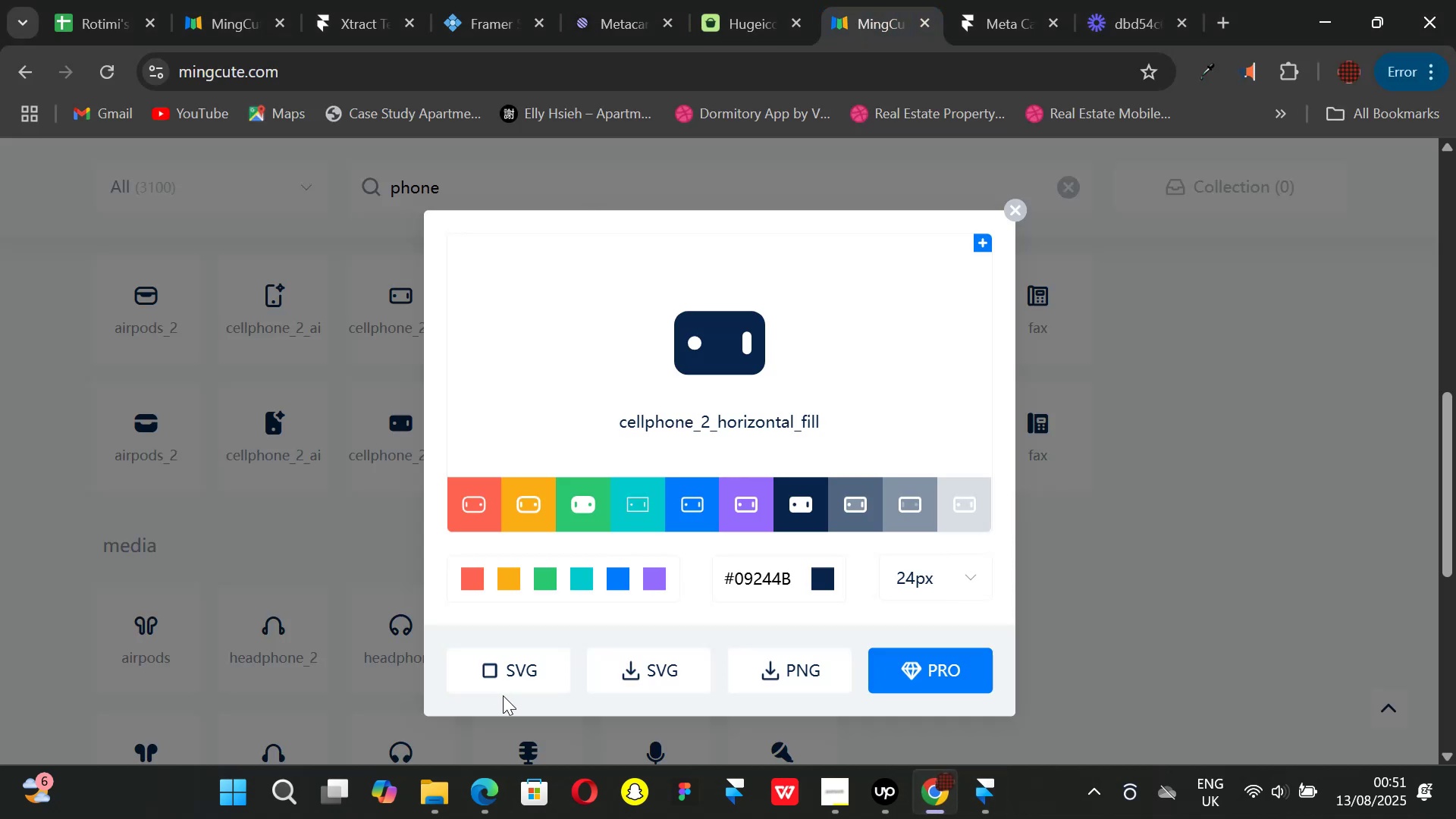 
left_click([494, 669])
 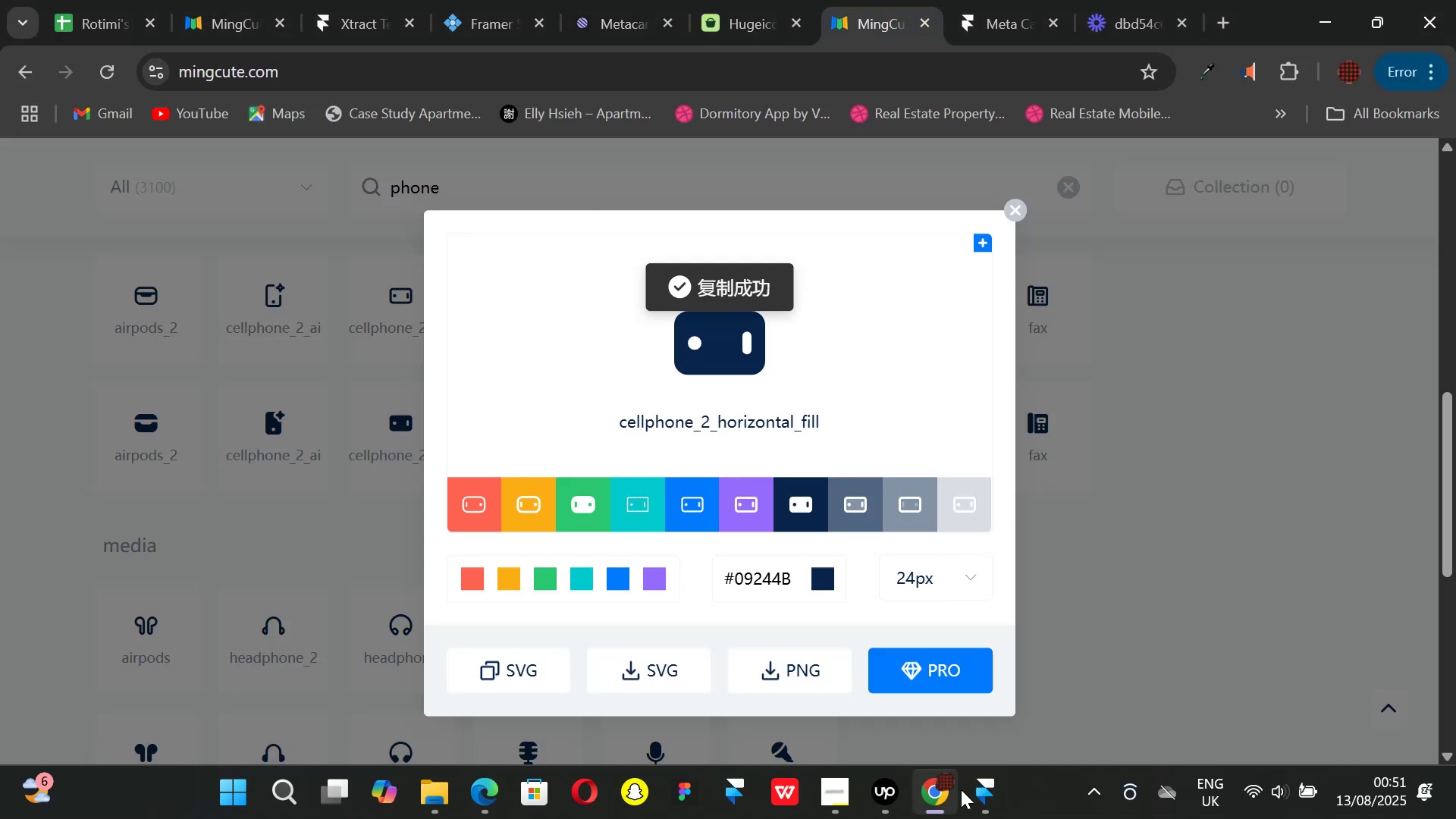 
left_click([981, 796])
 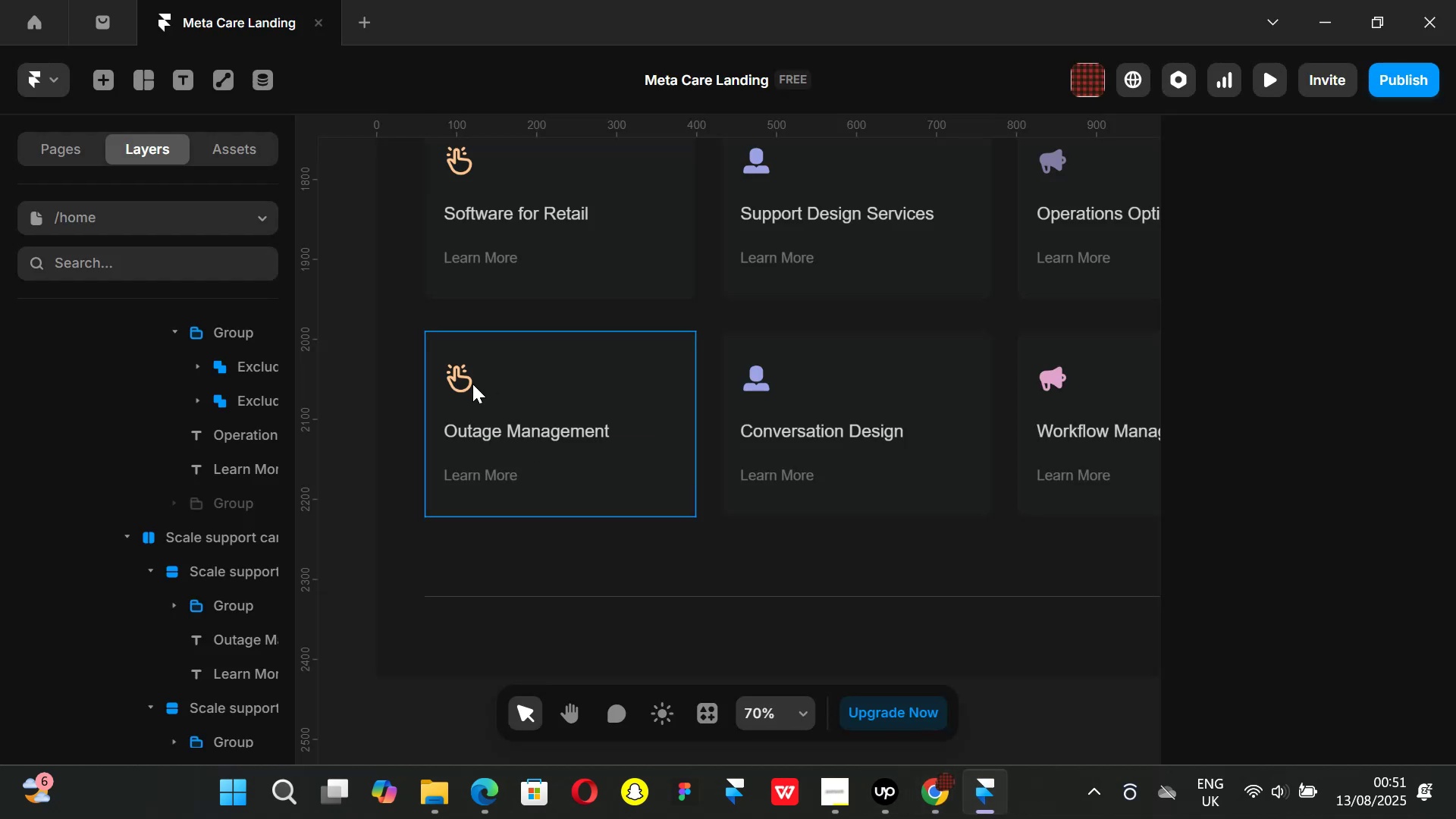 
left_click_drag(start_coordinate=[464, 384], to_coordinate=[460, 394])
 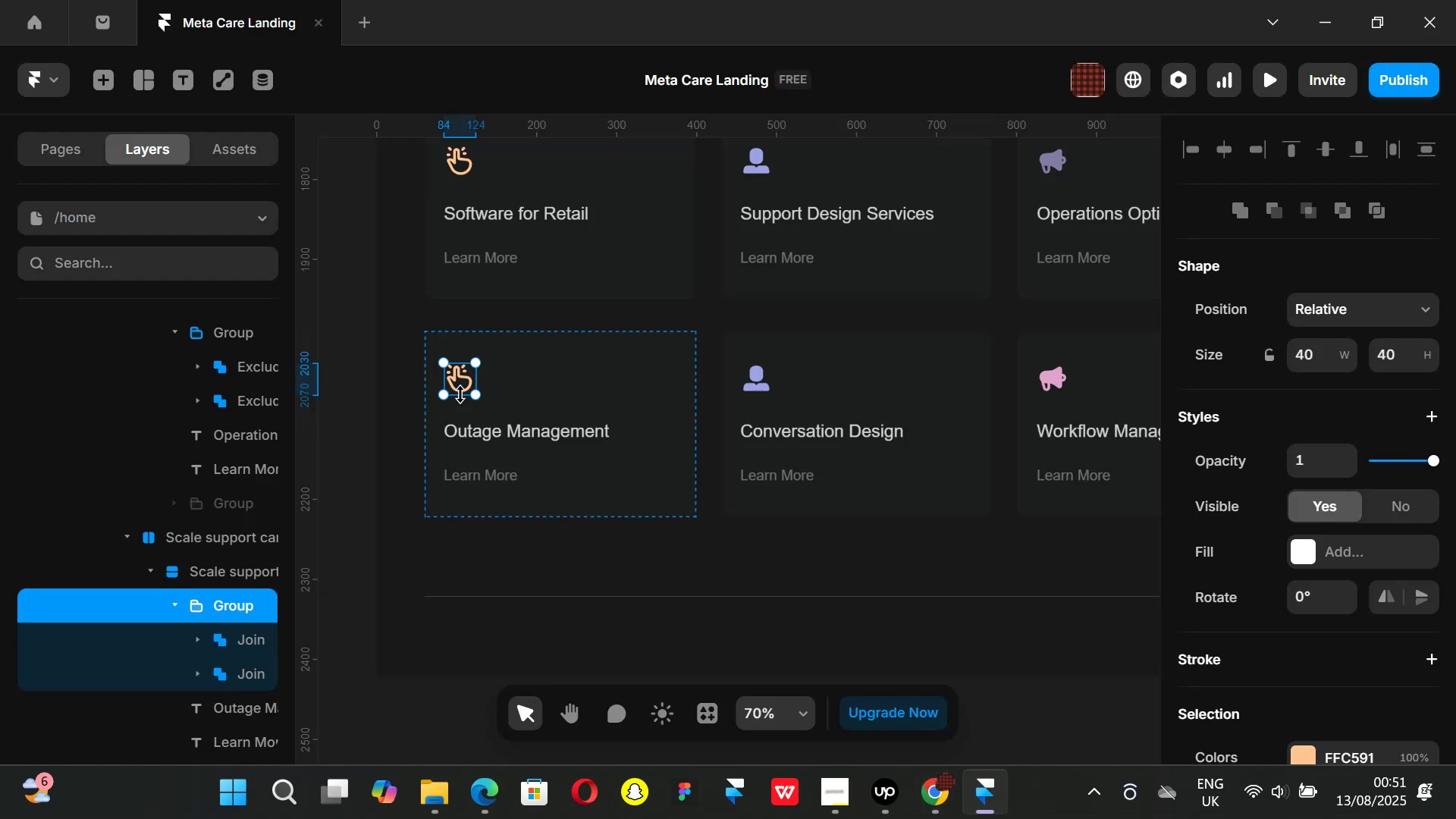 
key(Backspace)
 